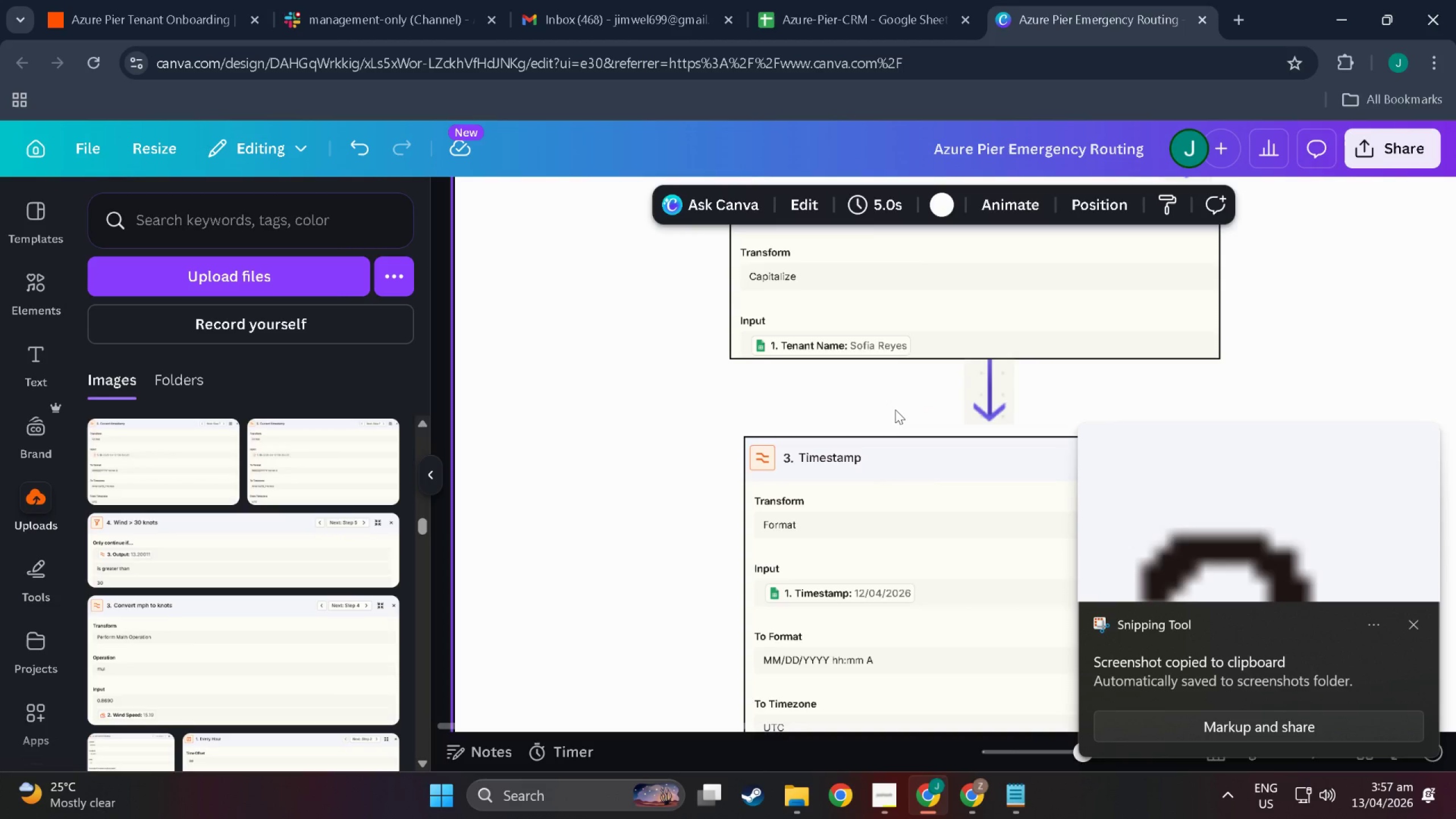 
key(Control+V)
 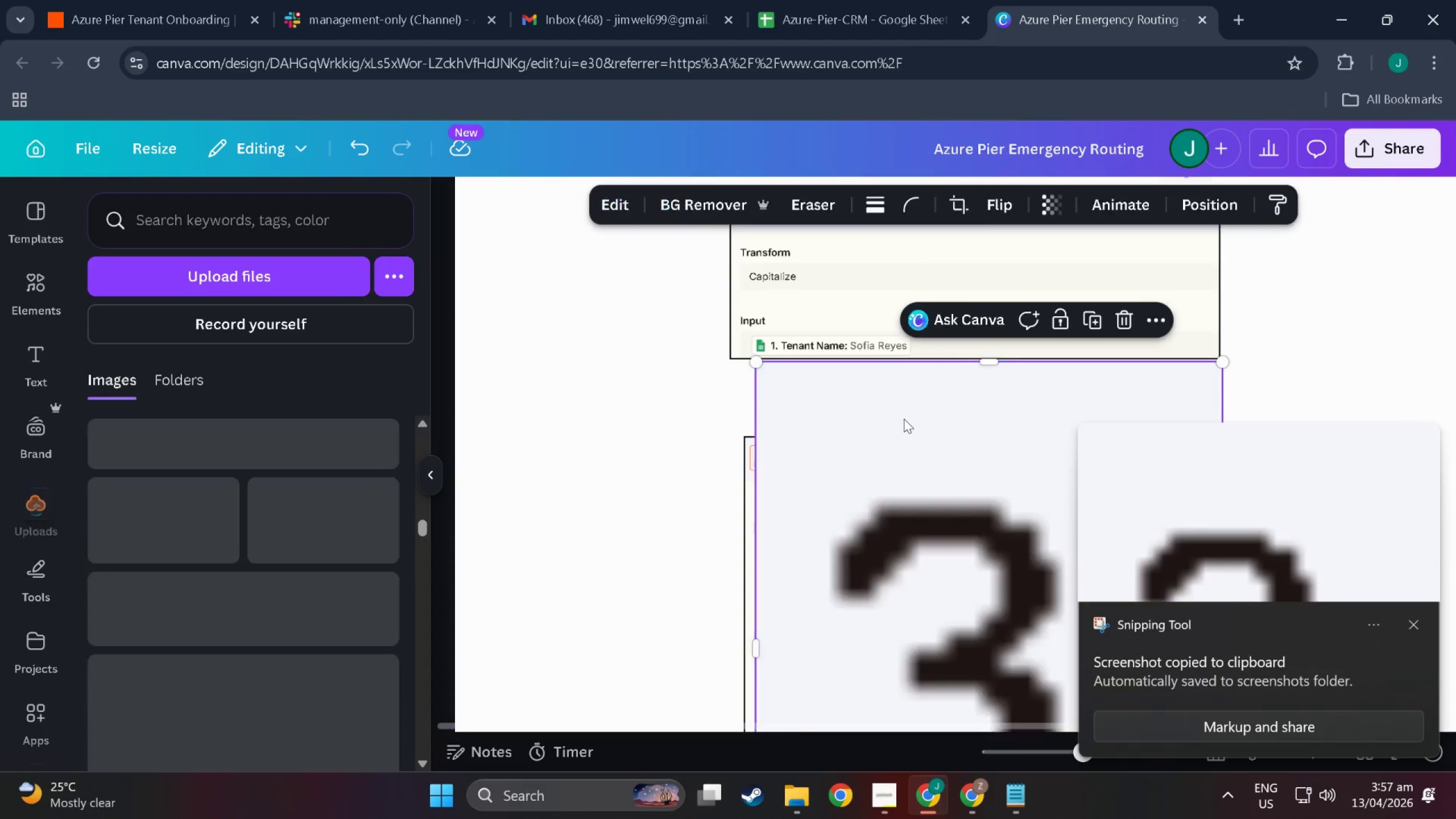 
scroll: coordinate [905, 424], scroll_direction: up, amount: 1.0
 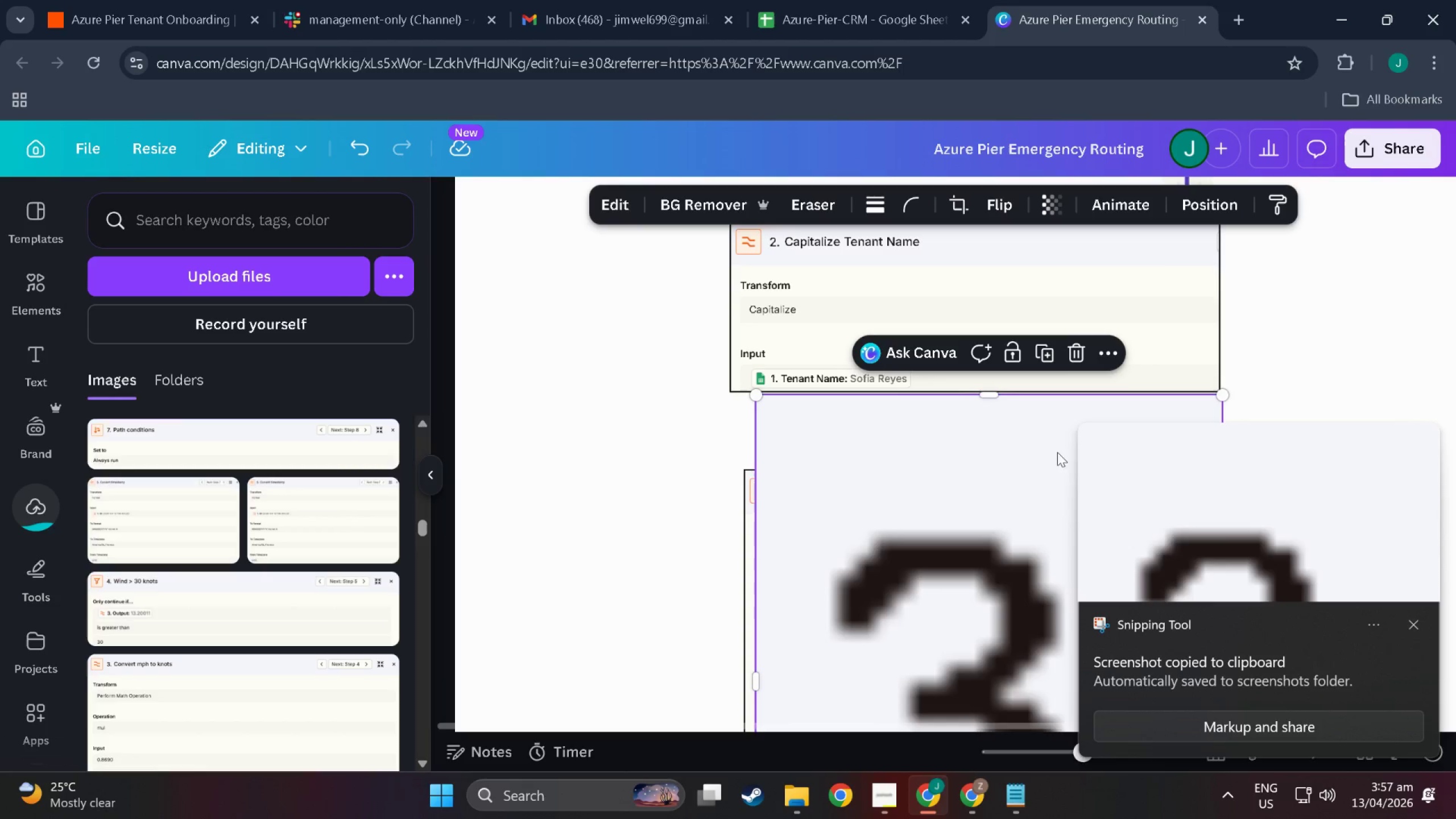 
key(Control+Z)
 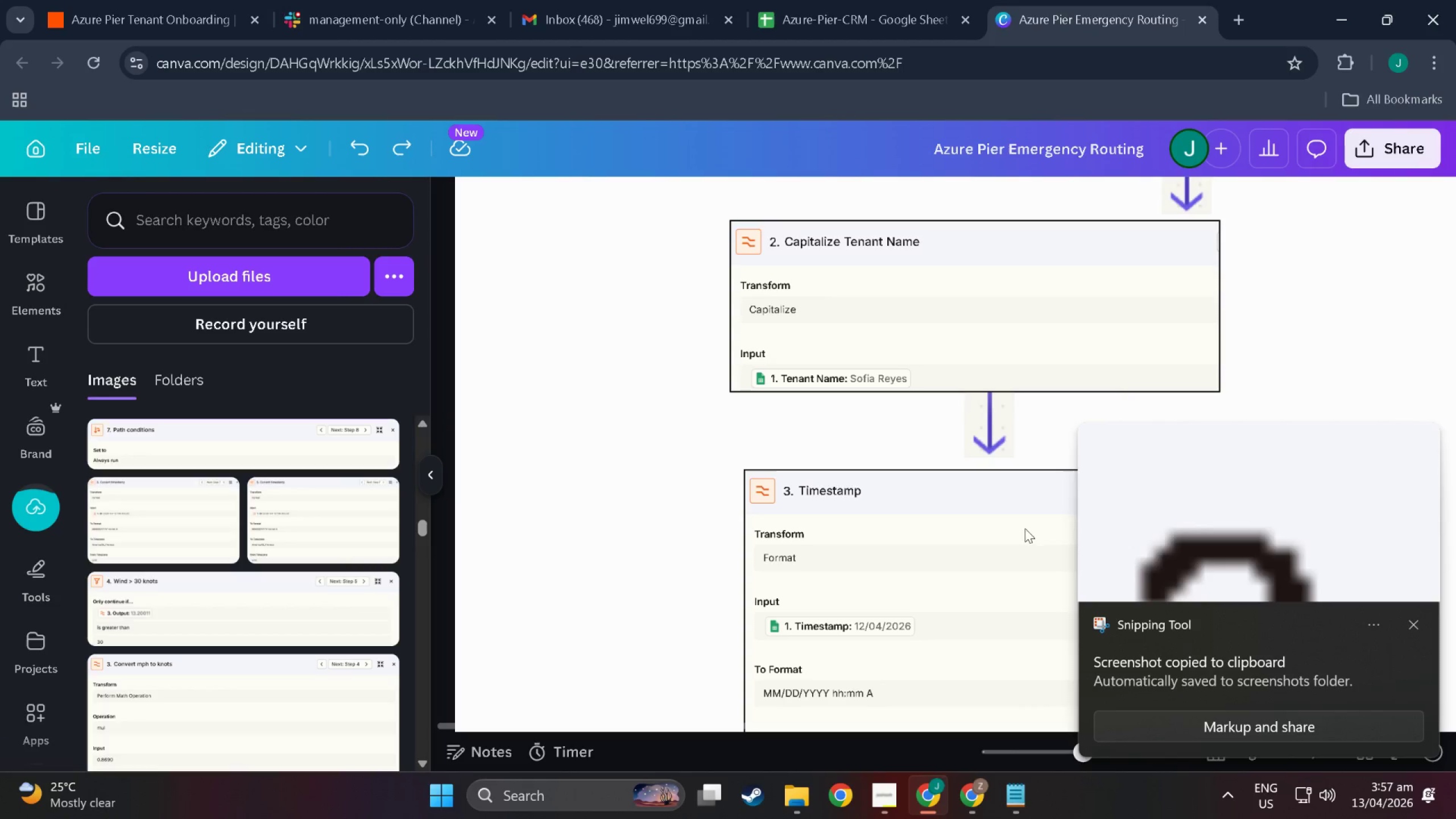 
scroll: coordinate [918, 544], scroll_direction: up, amount: 8.0
 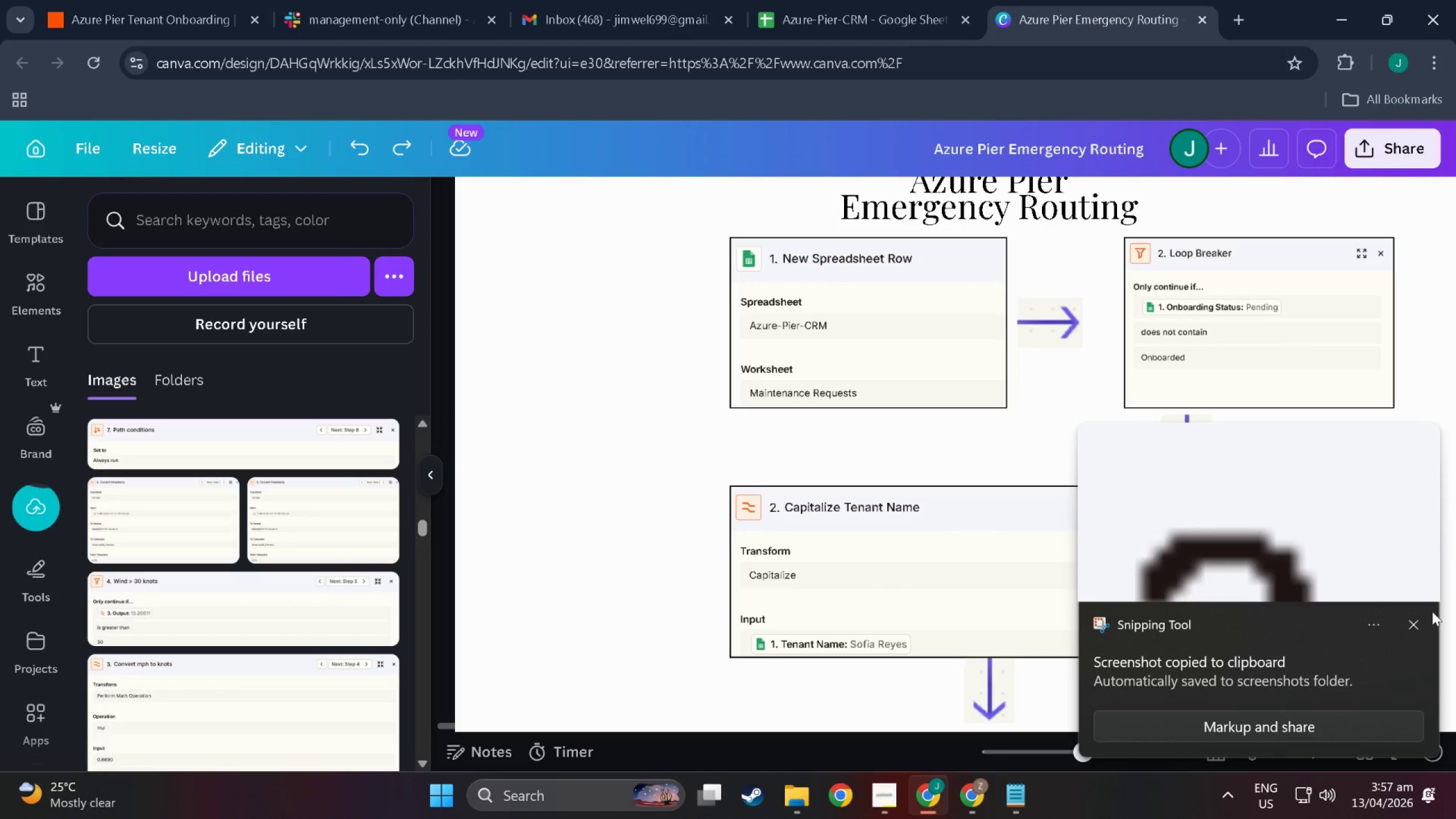 
left_click([1417, 621])
 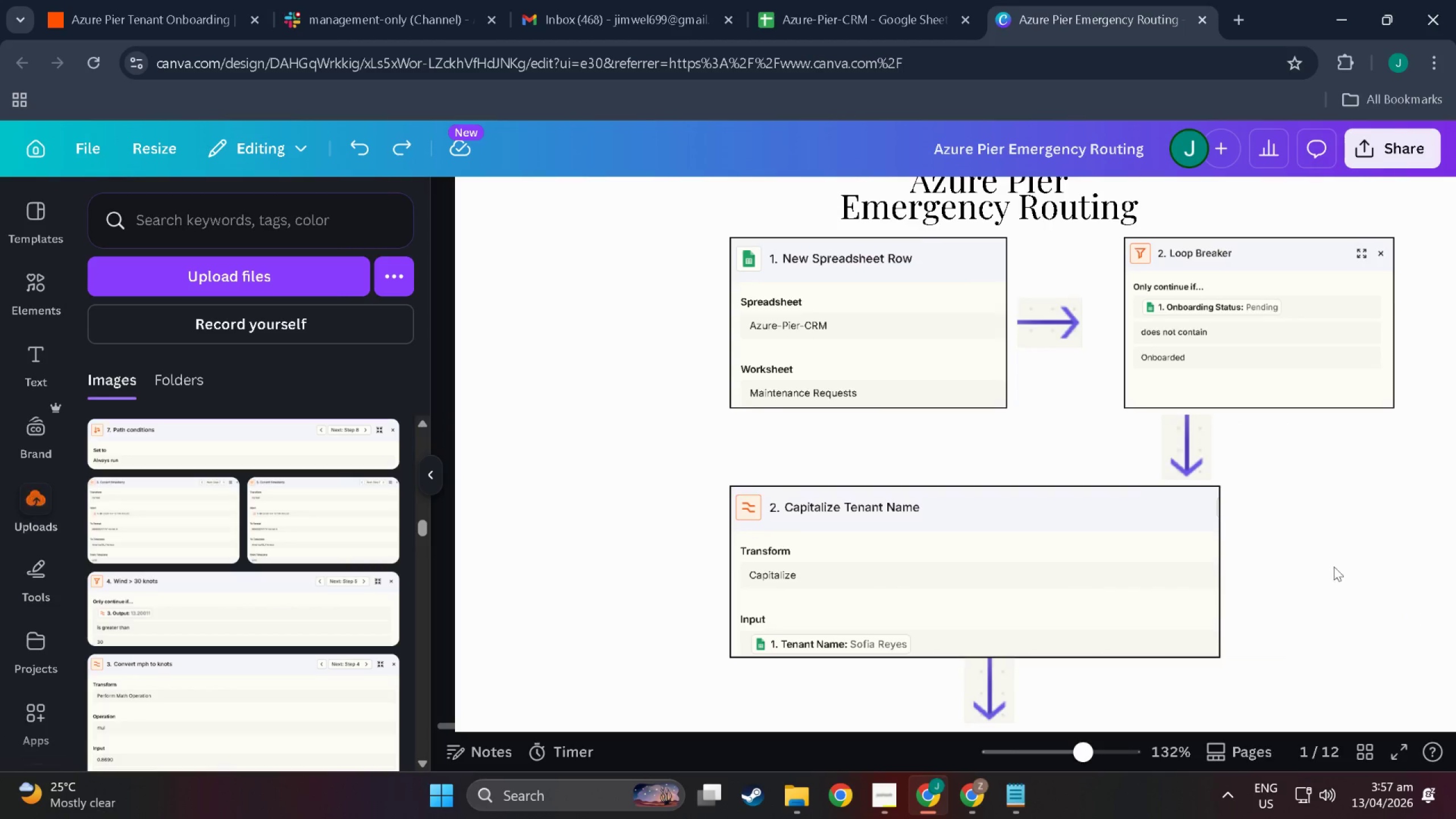 
scroll: coordinate [1050, 500], scroll_direction: up, amount: 7.0
 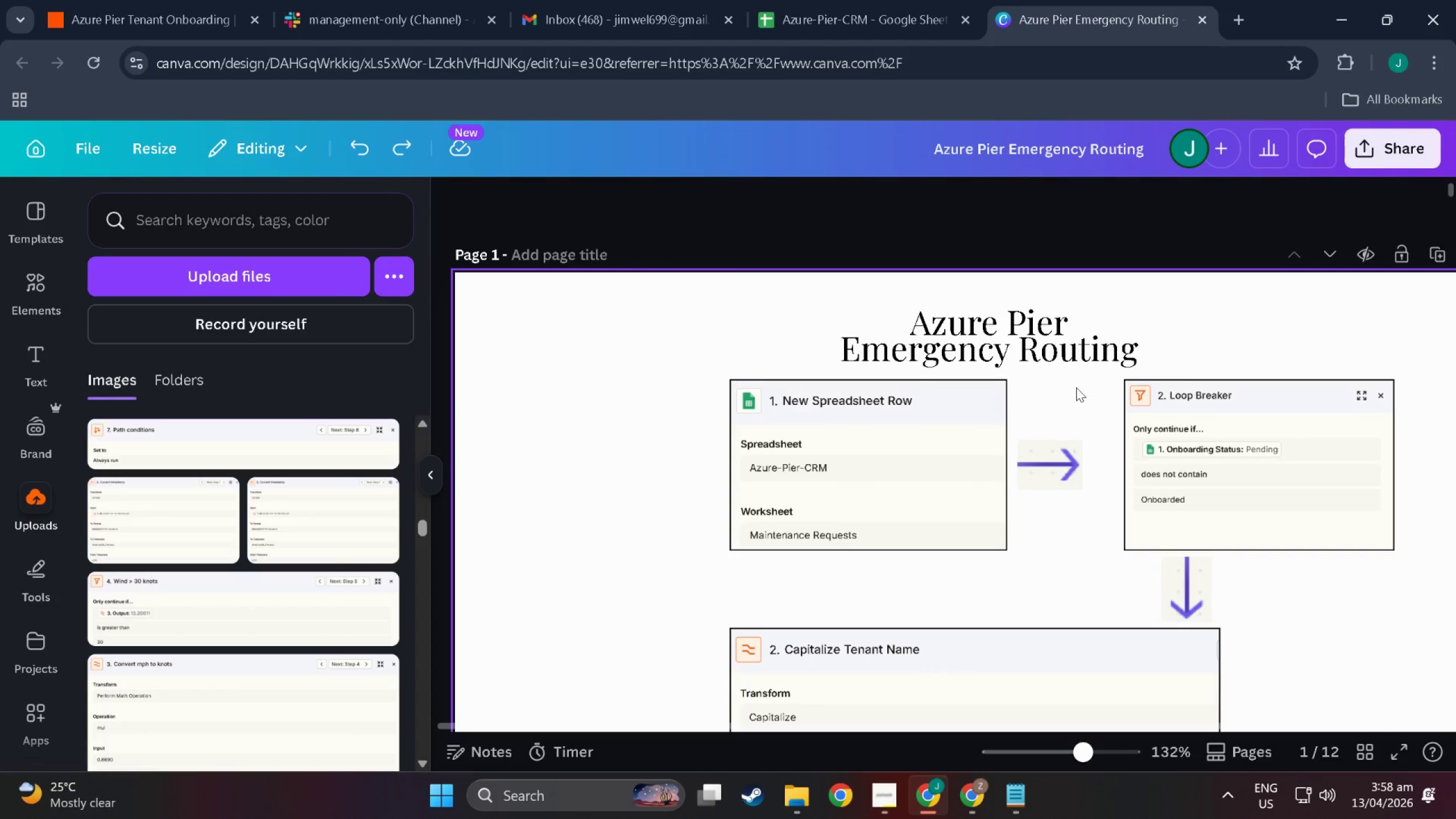 
scroll: coordinate [1075, 385], scroll_direction: down, amount: 19.0
 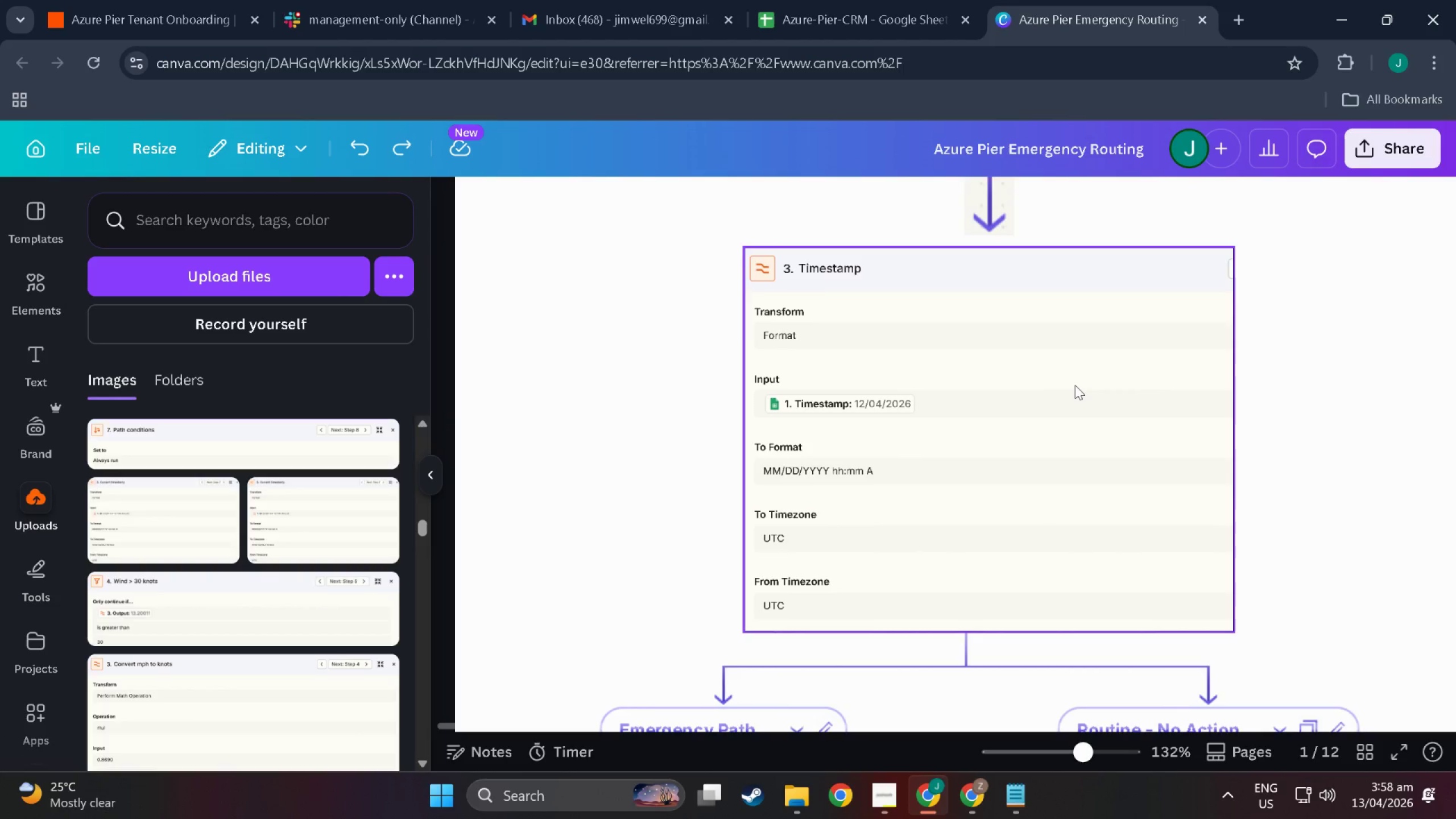 
scroll: coordinate [940, 364], scroll_direction: up, amount: 11.0
 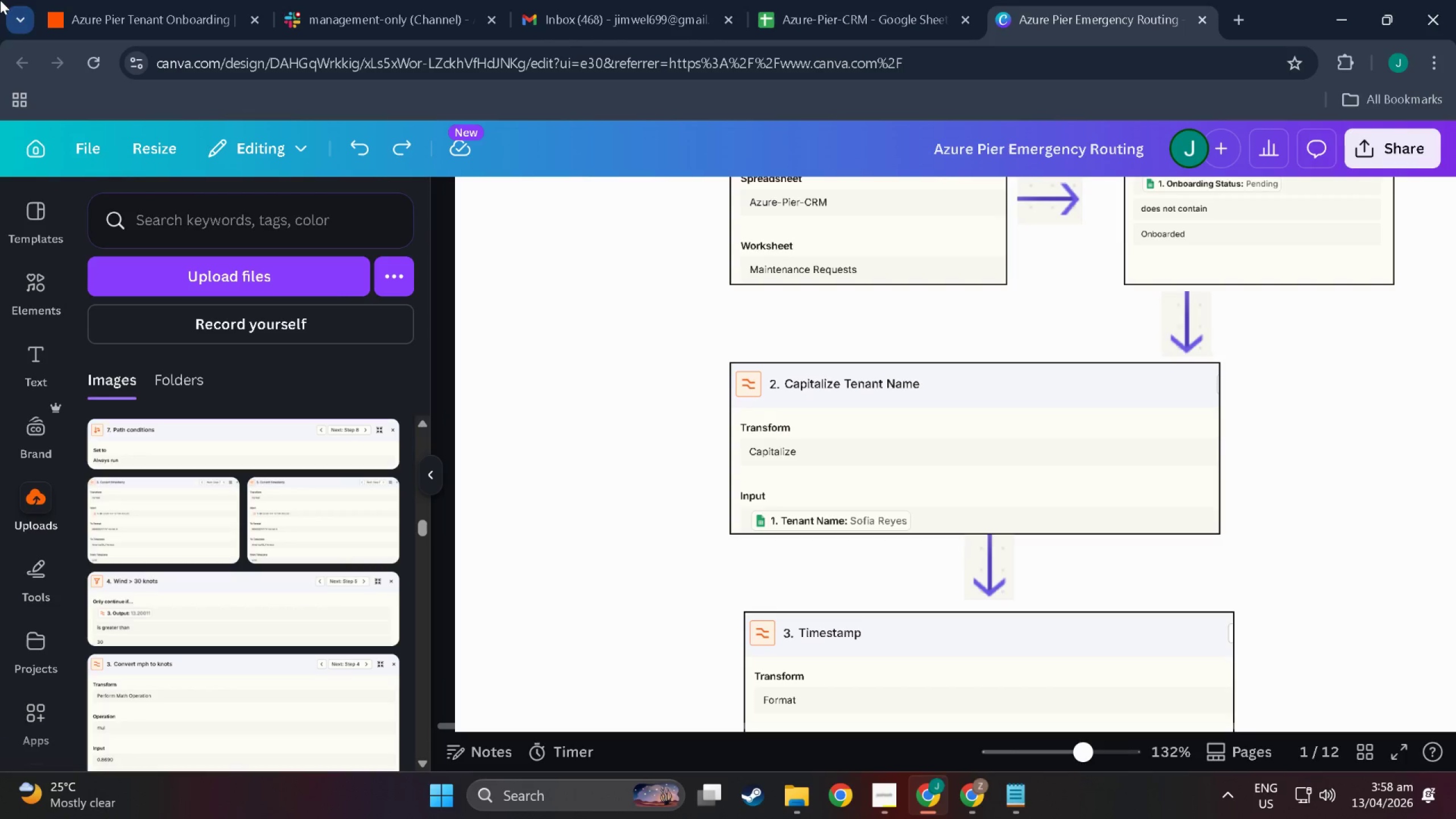 
left_click([101, 0])
 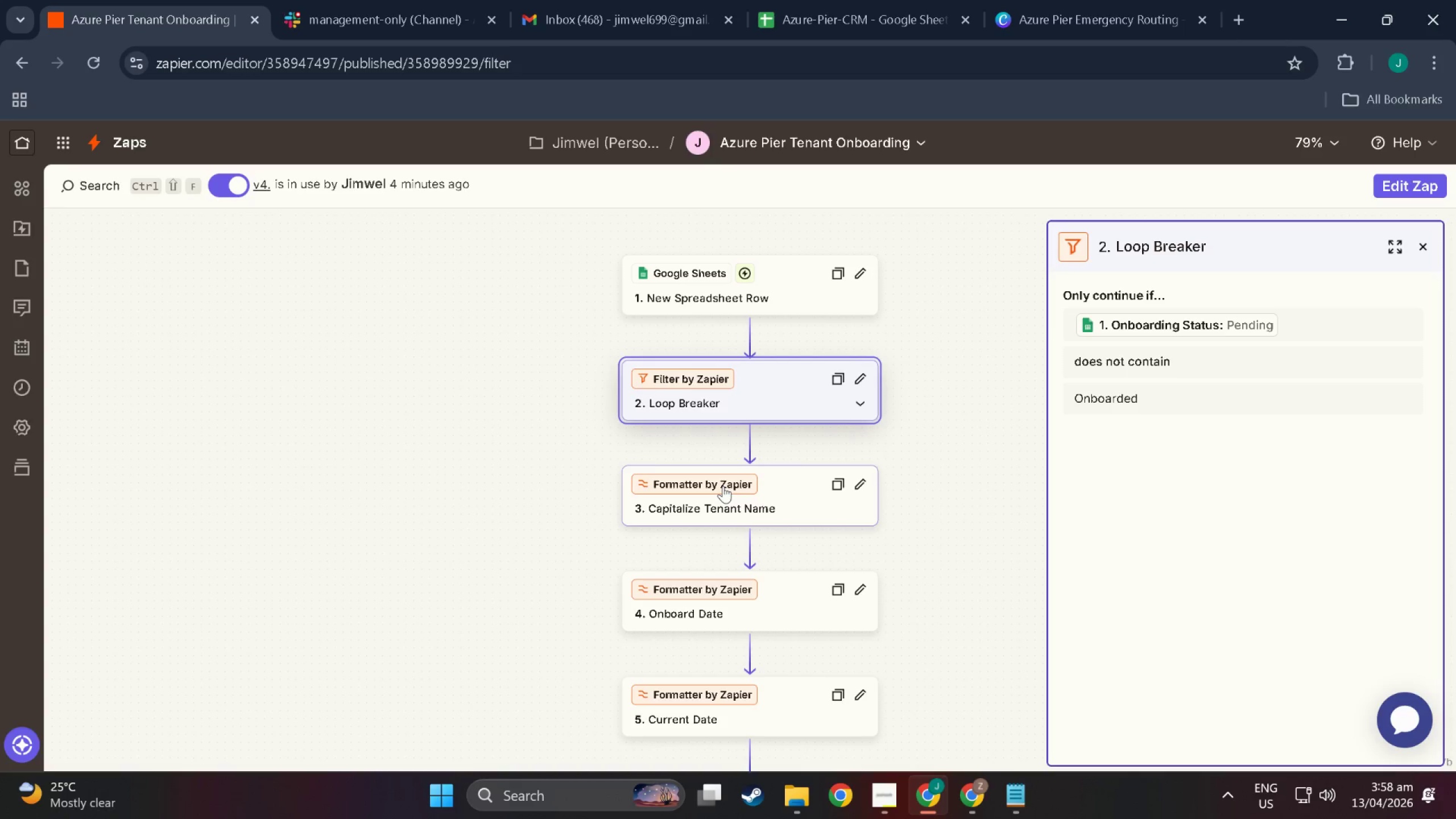 
hold_key(key=ControlLeft, duration=0.68)
scroll: coordinate [628, 524], scroll_direction: up, amount: 7.0
 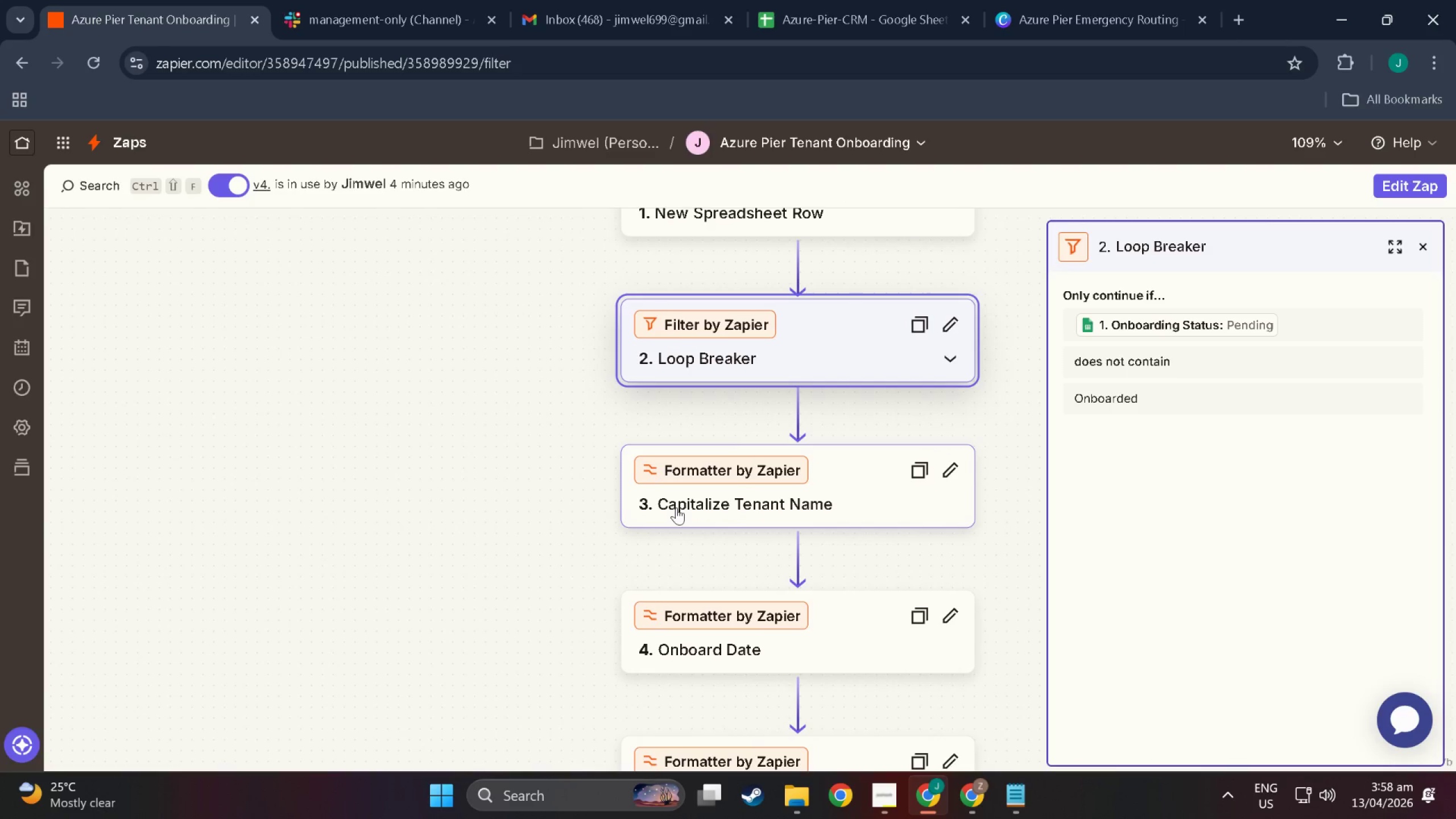 
hold_key(key=ControlLeft, duration=0.34)
 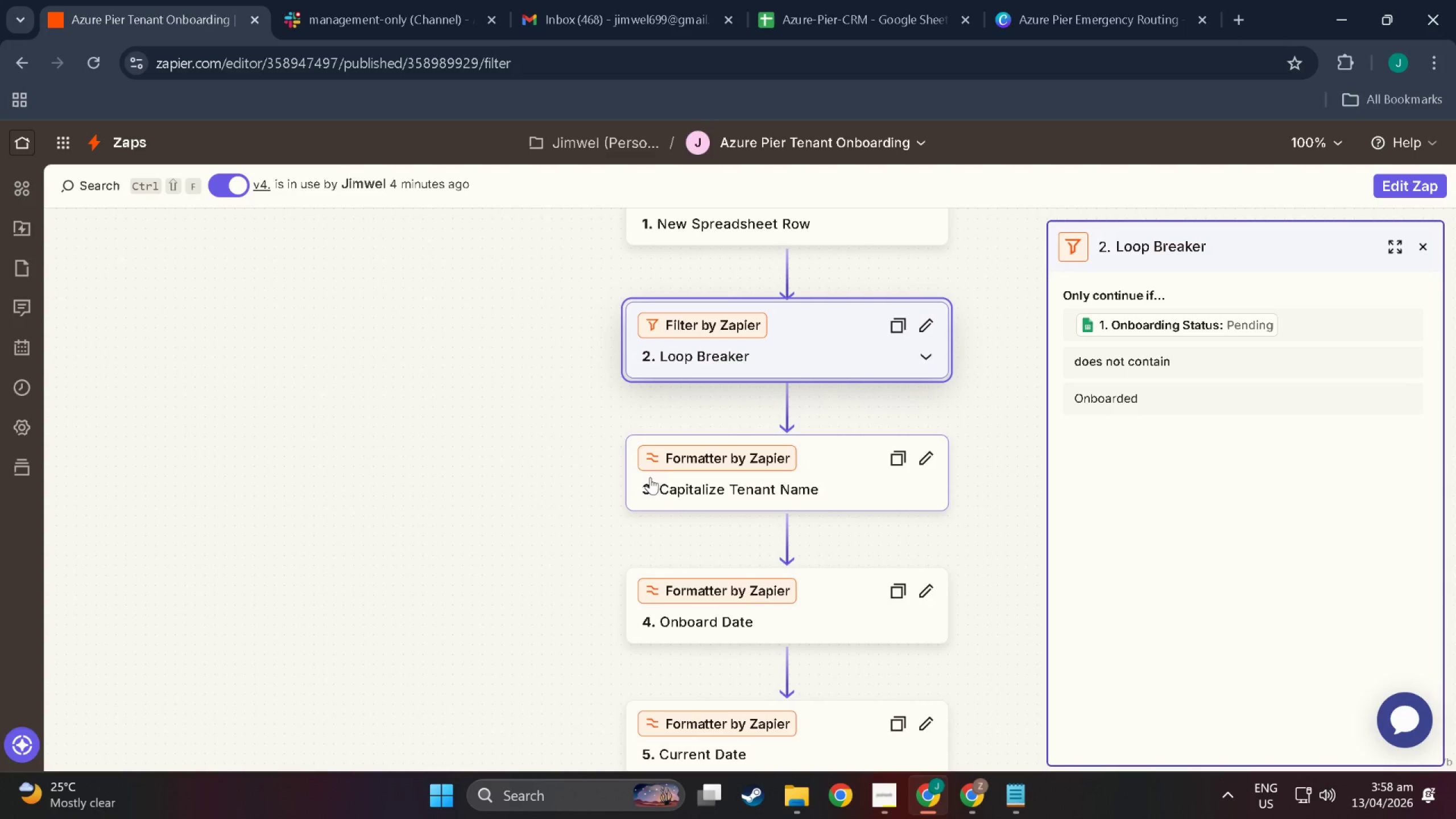 
key(Shift+ShiftLeft)
 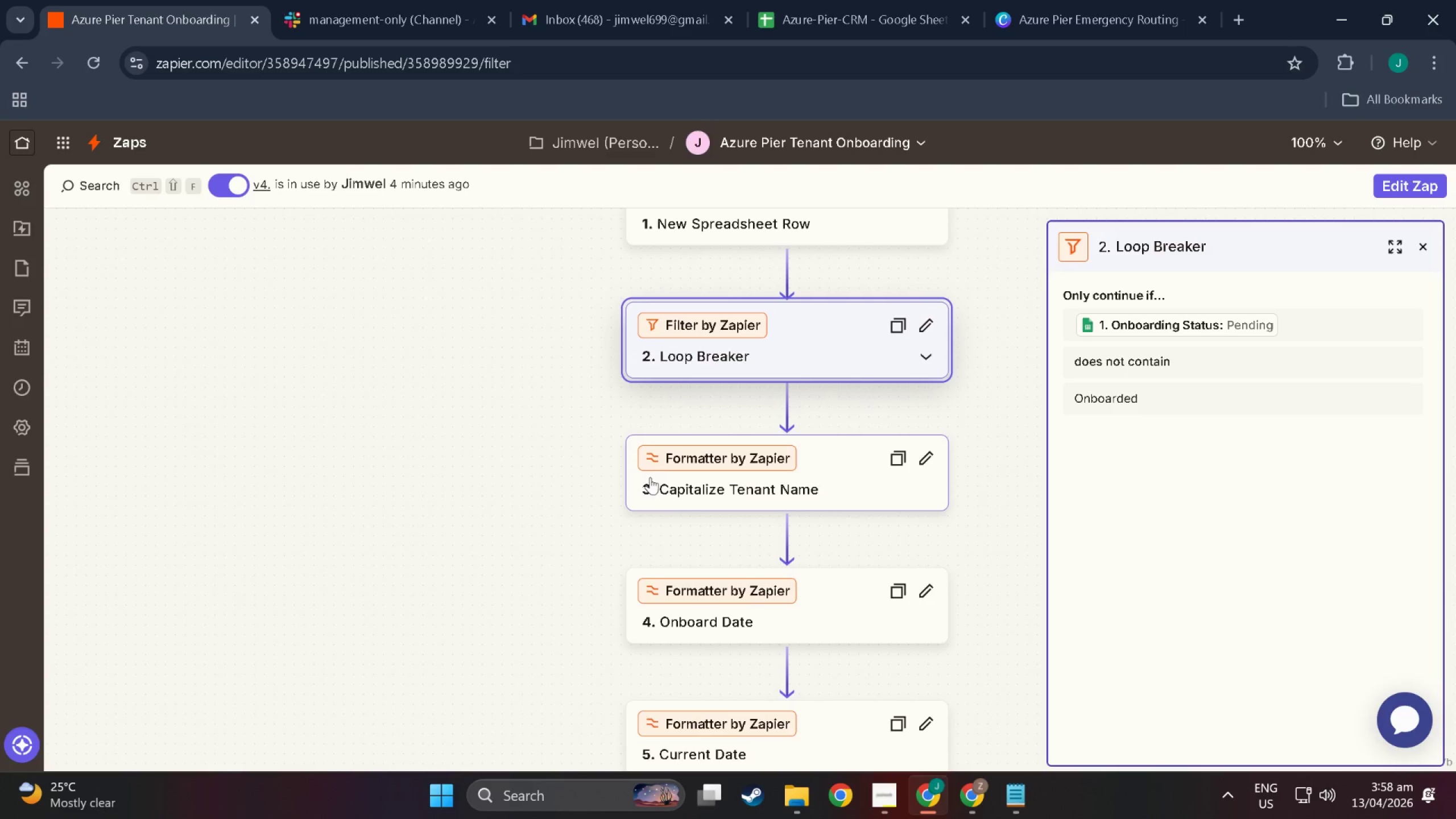 
key(Meta+Shift+MetaLeft)
 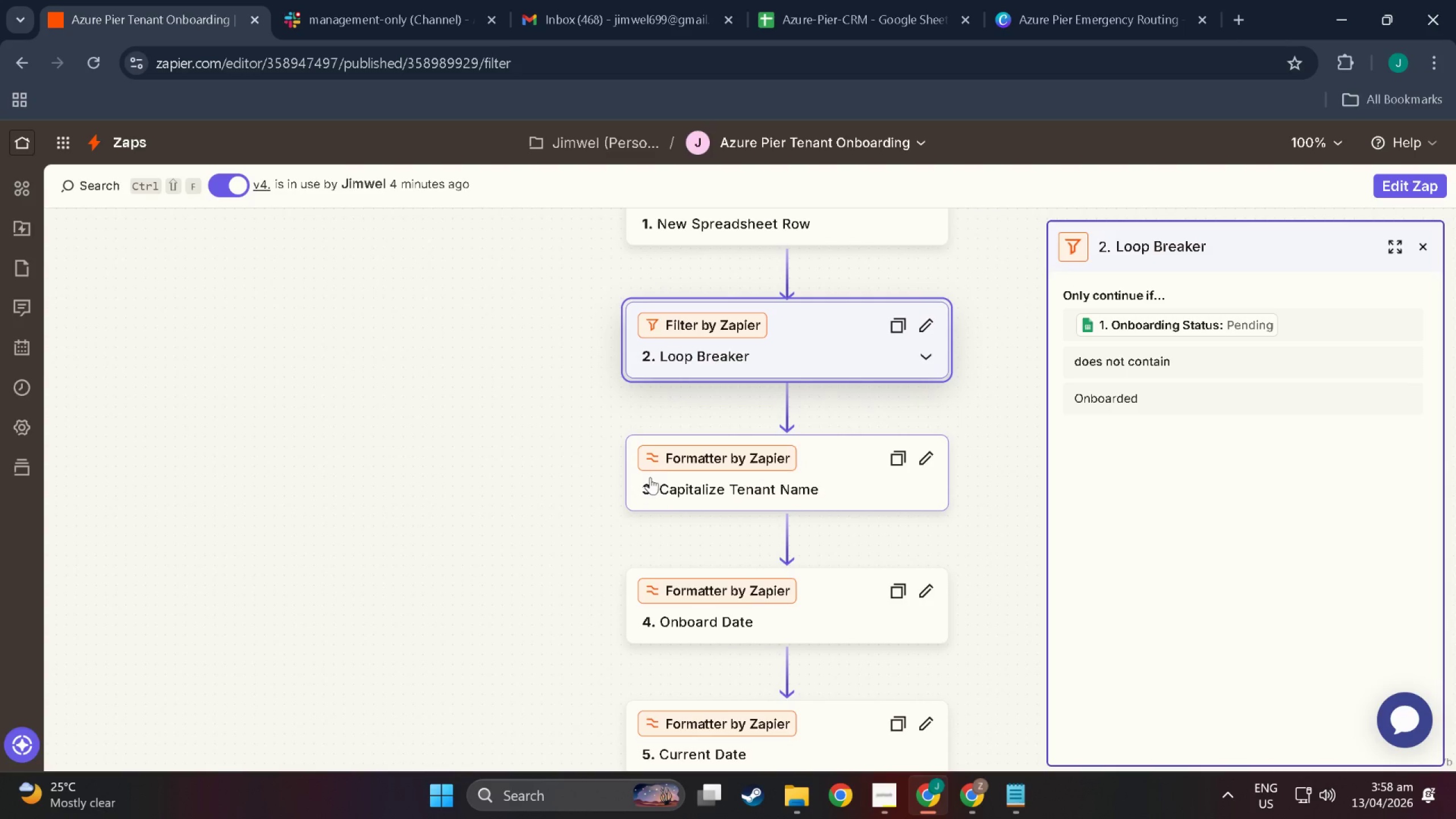 
key(Meta+Shift+S)
 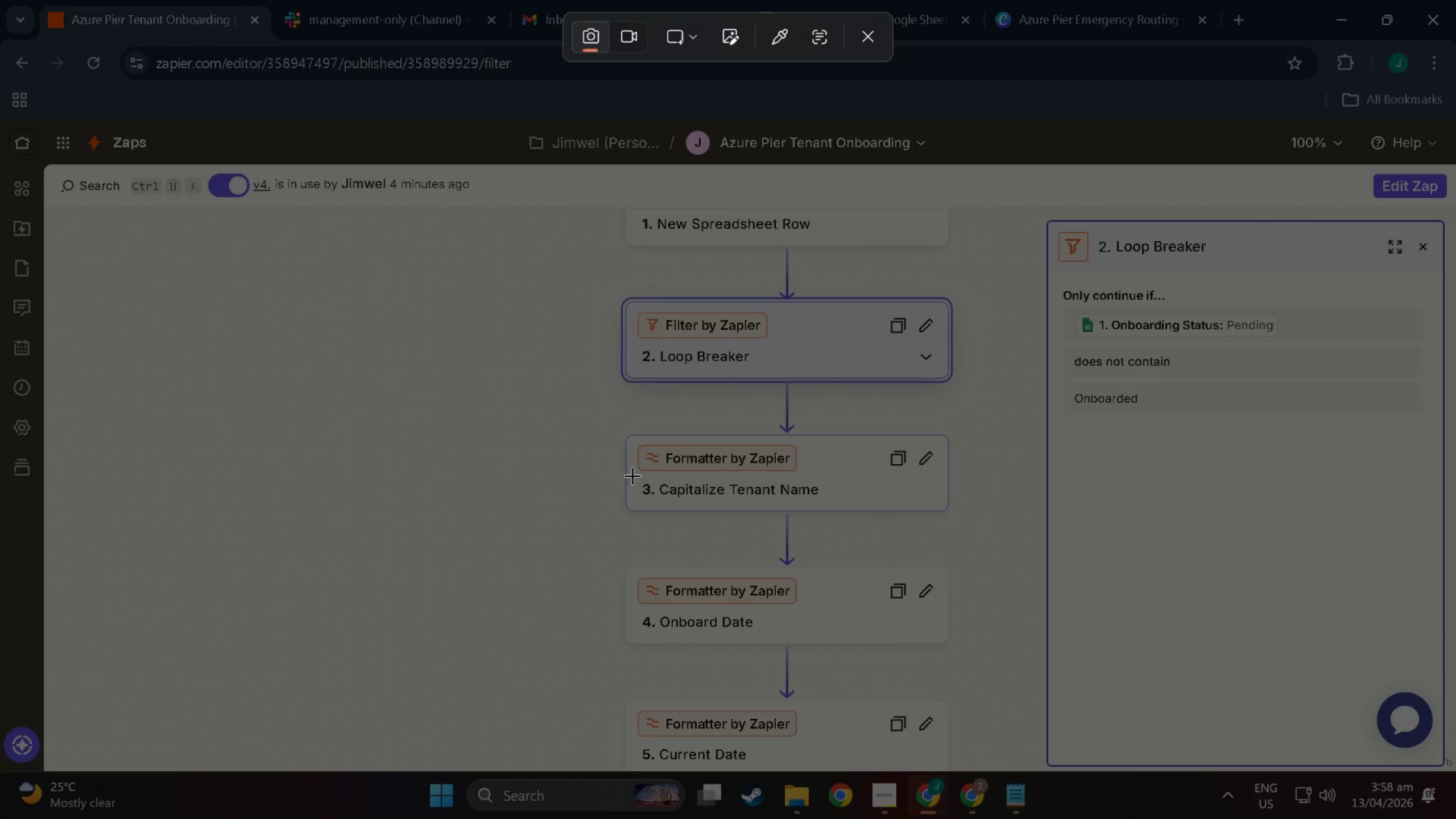 
scroll: coordinate [676, 507], scroll_direction: down, amount: 3.0
 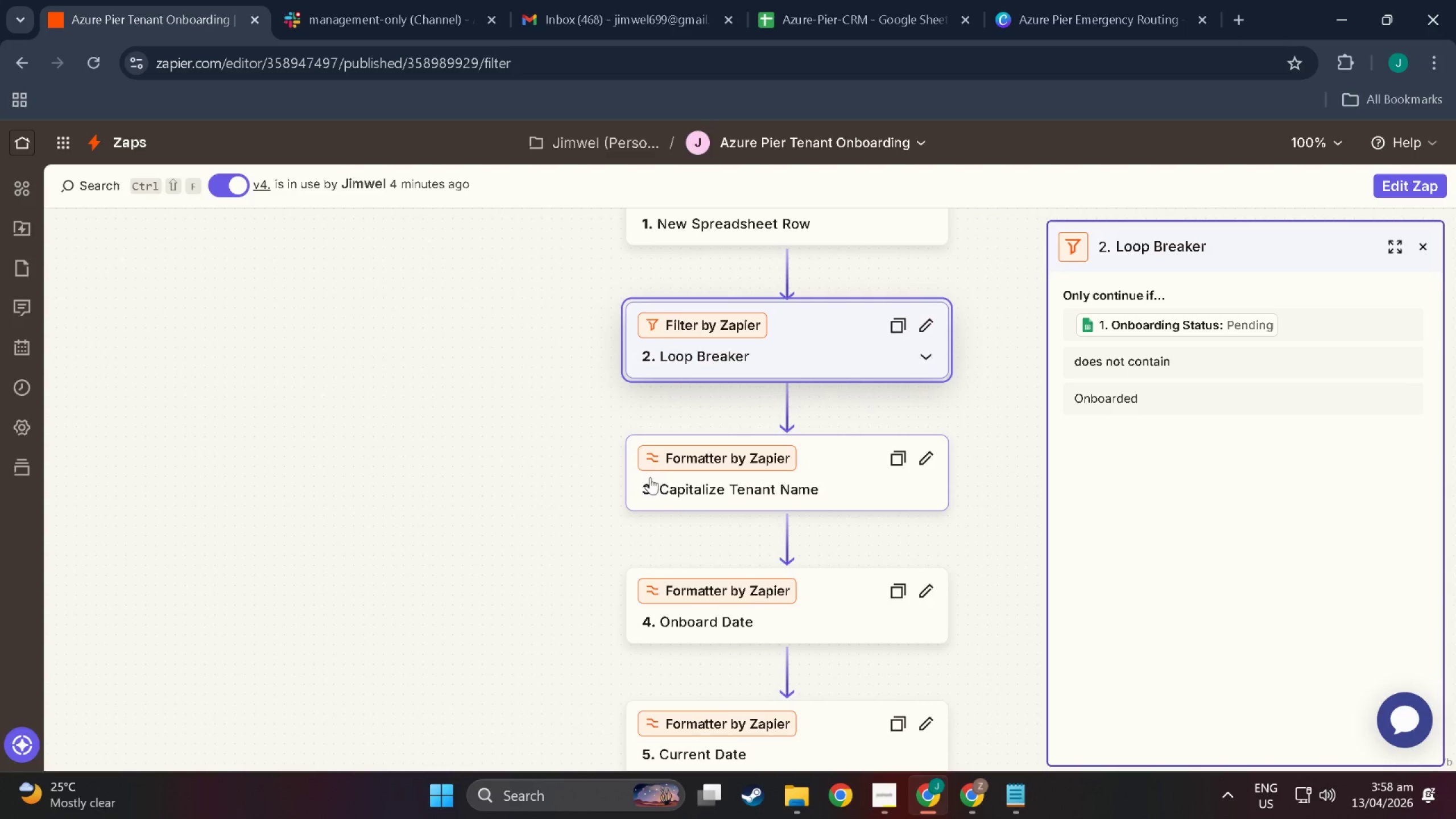 
left_click_drag(start_coordinate=[629, 475], to_coordinate=[932, 504])
 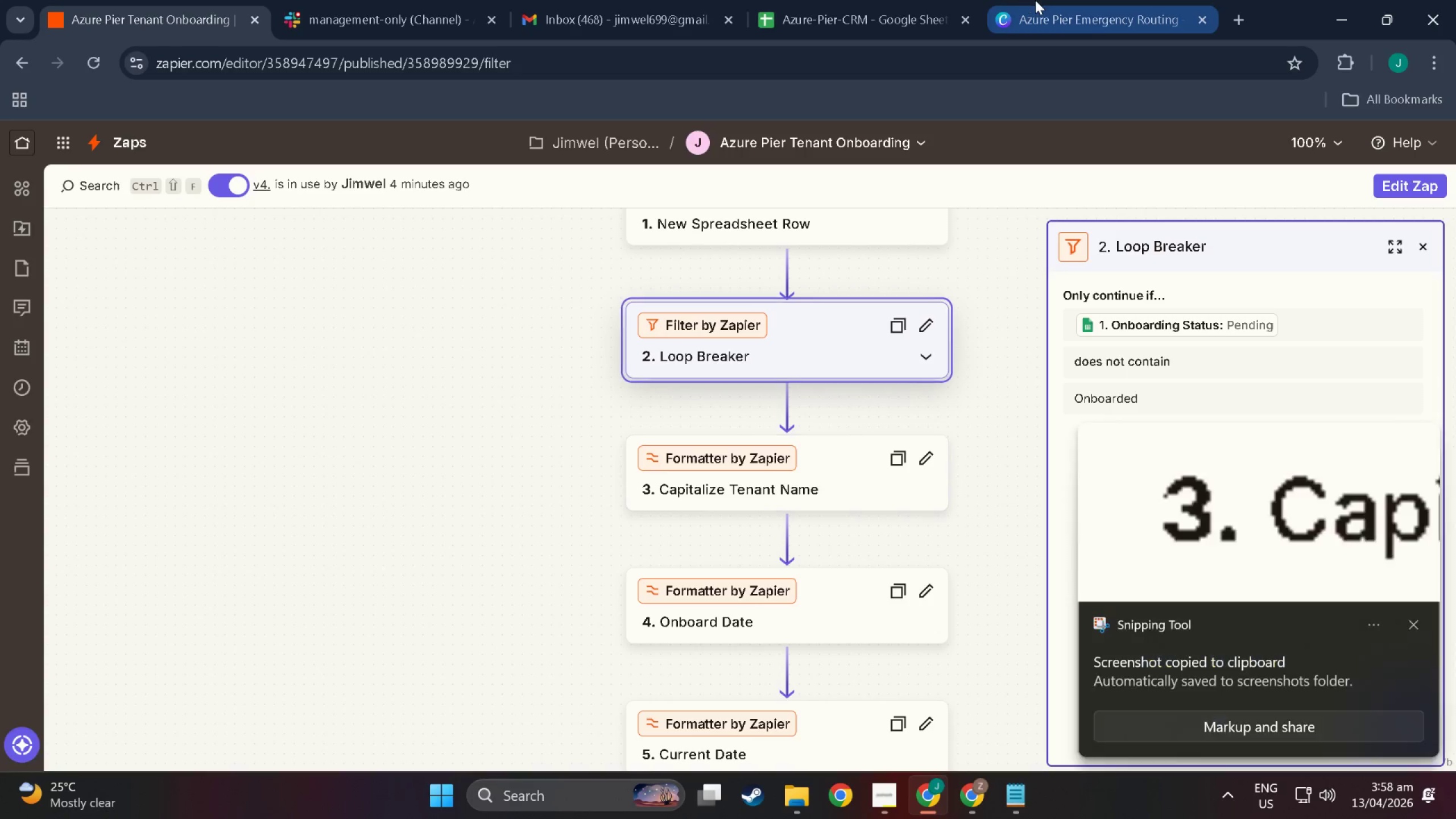 
left_click([1035, 0])
 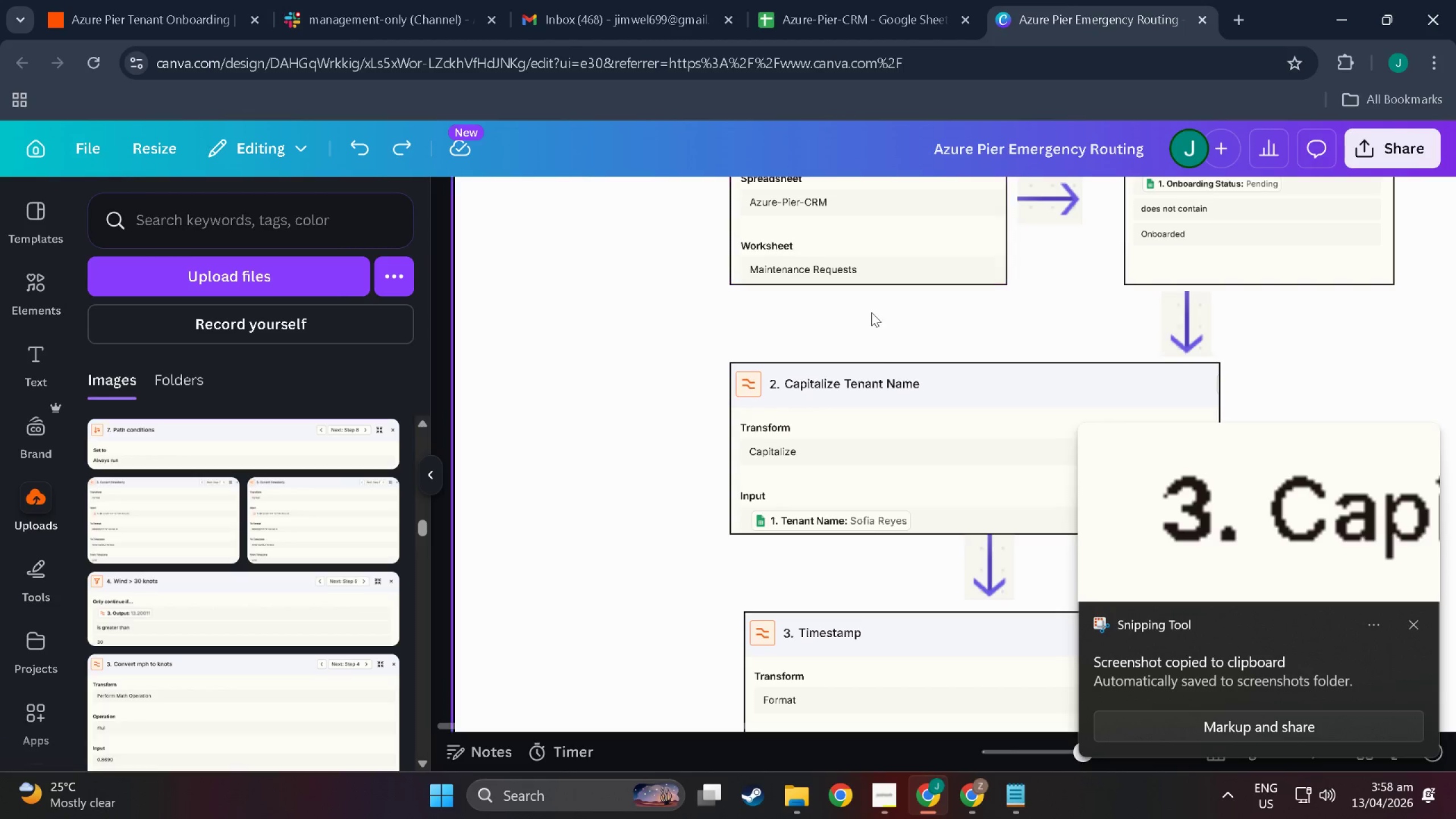 
key(Control+V)
 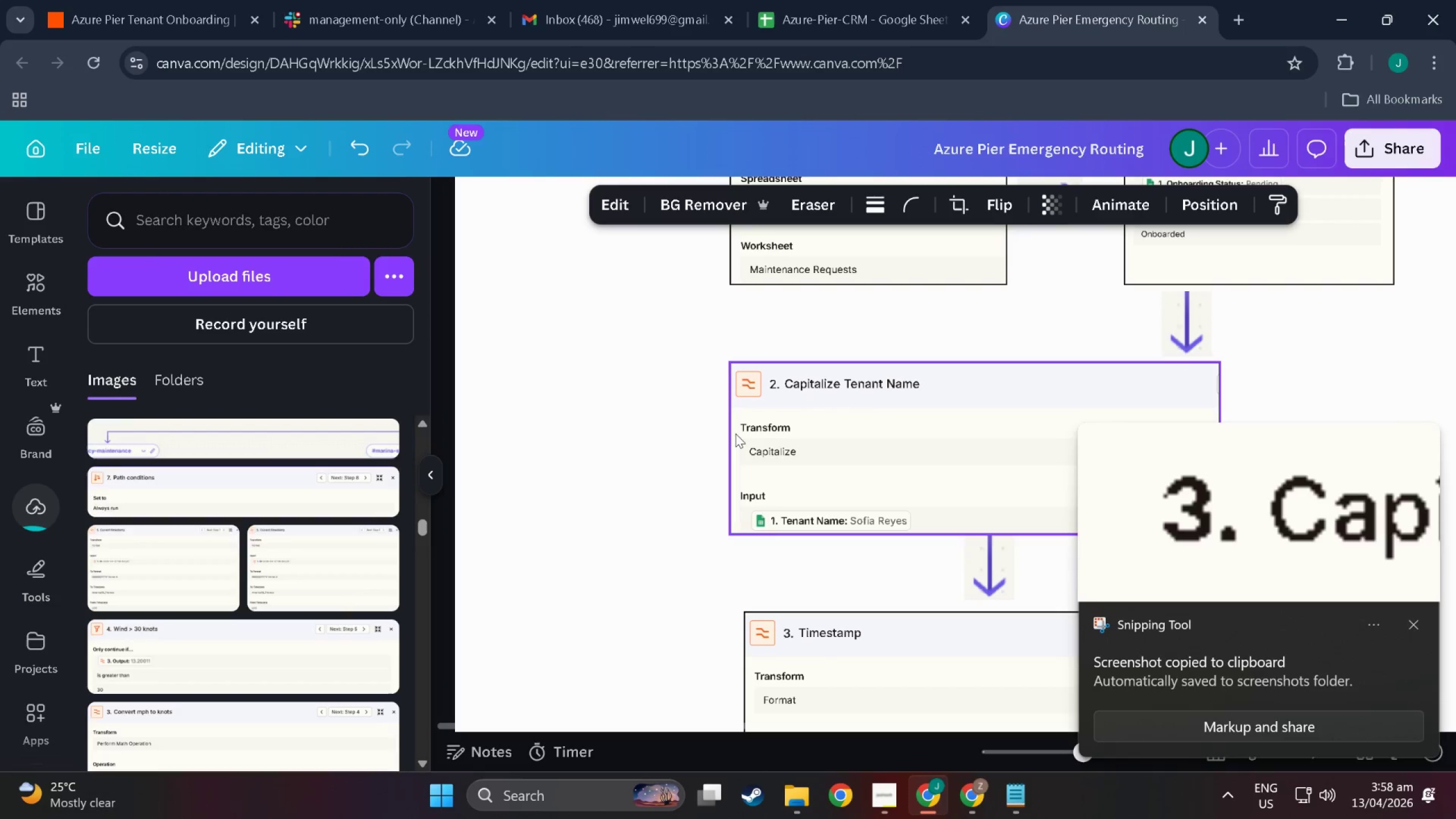 
scroll: coordinate [895, 543], scroll_direction: down, amount: 8.0
 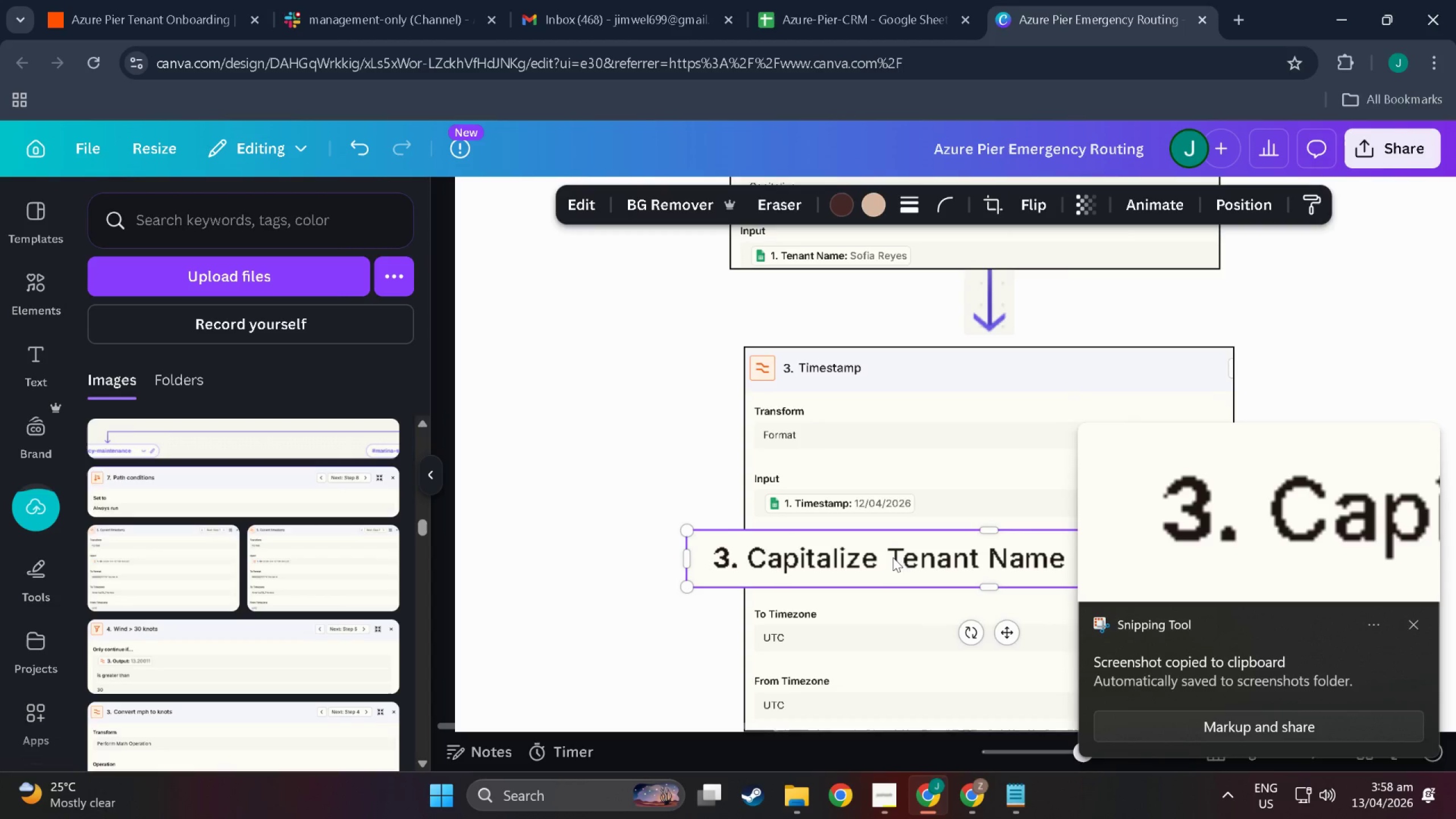 
left_click_drag(start_coordinate=[890, 558], to_coordinate=[925, 417])
 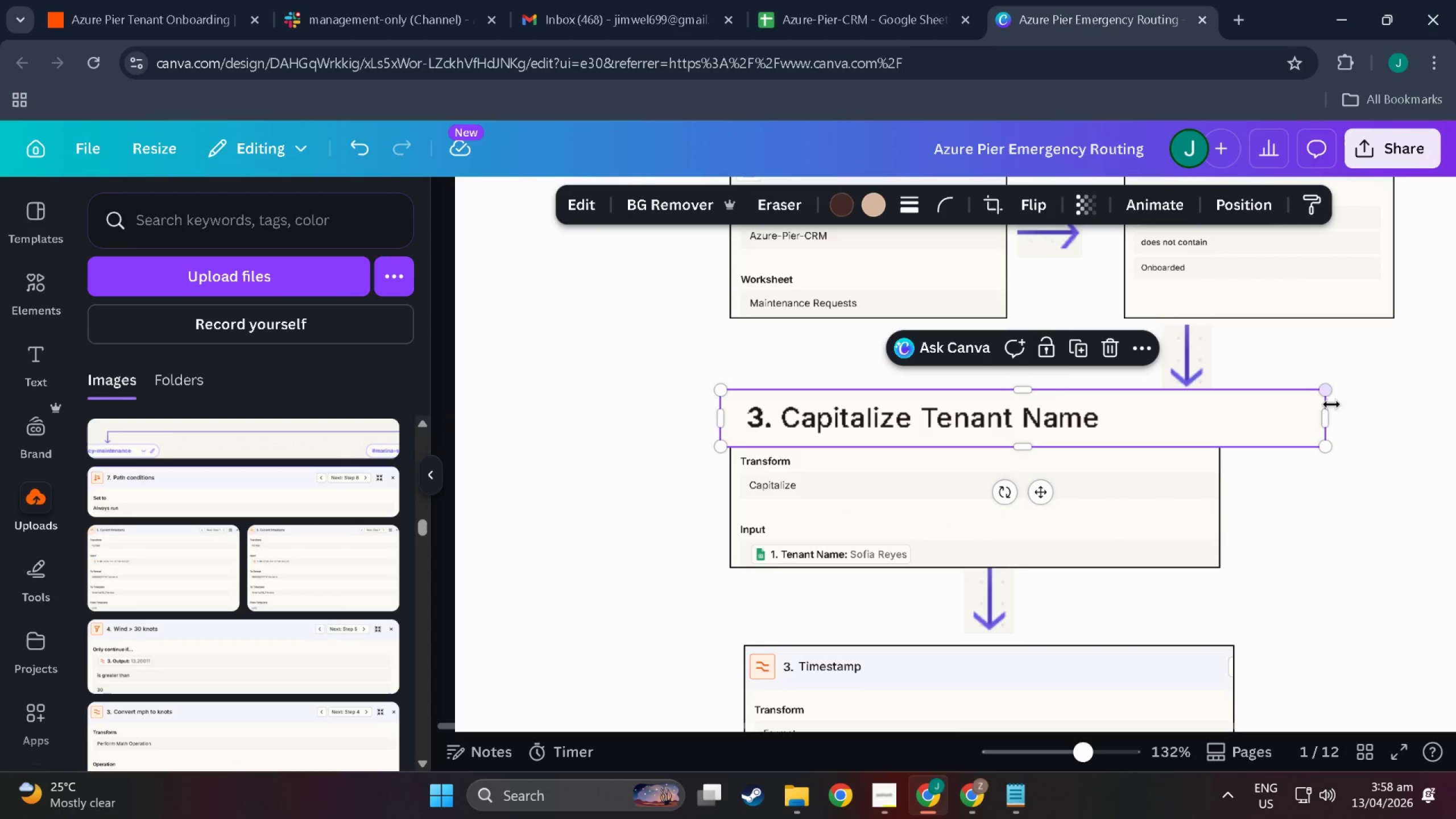 
scroll: coordinate [932, 310], scroll_direction: up, amount: 9.0
 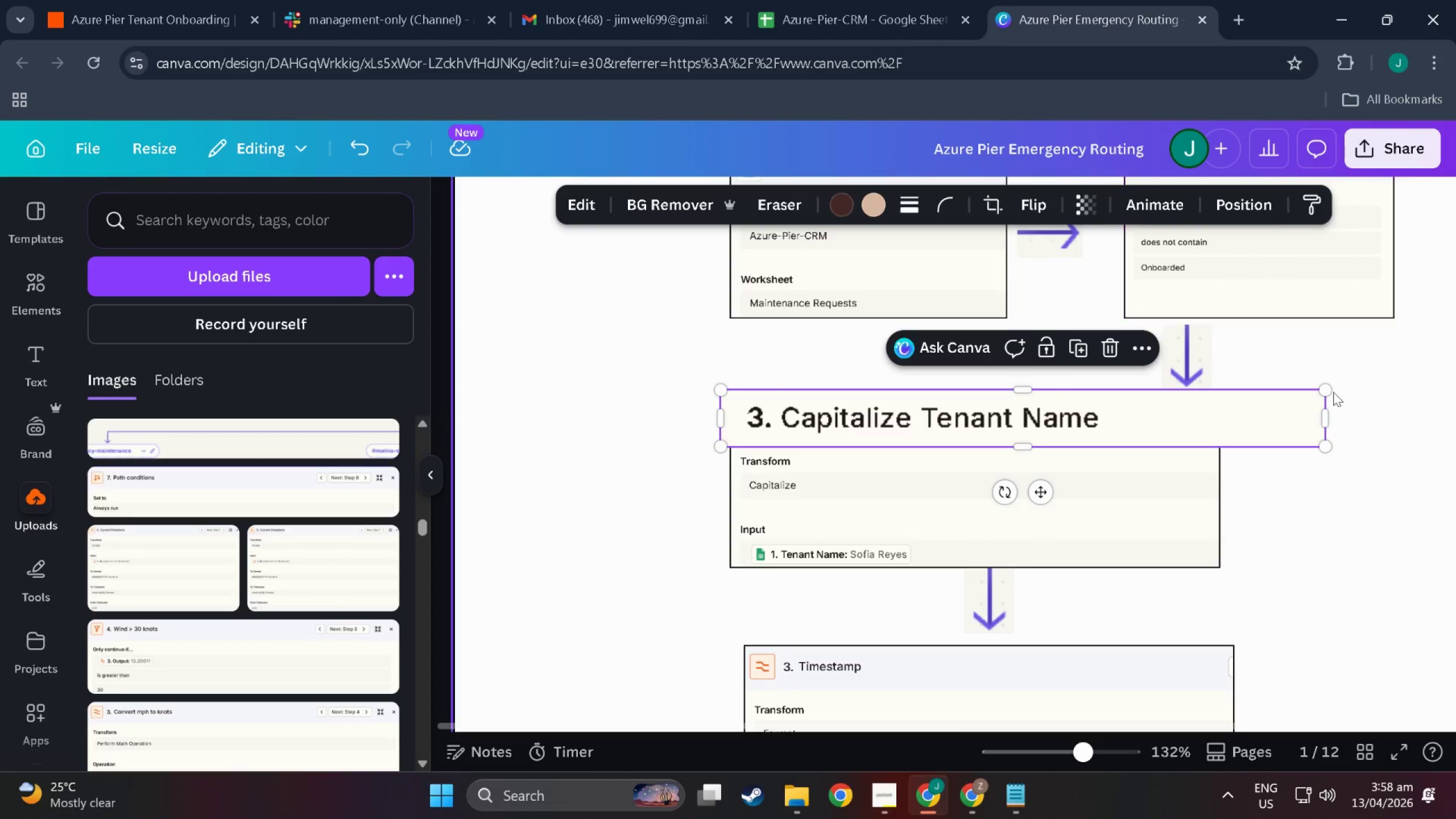 
left_click_drag(start_coordinate=[1326, 420], to_coordinate=[1118, 425])
 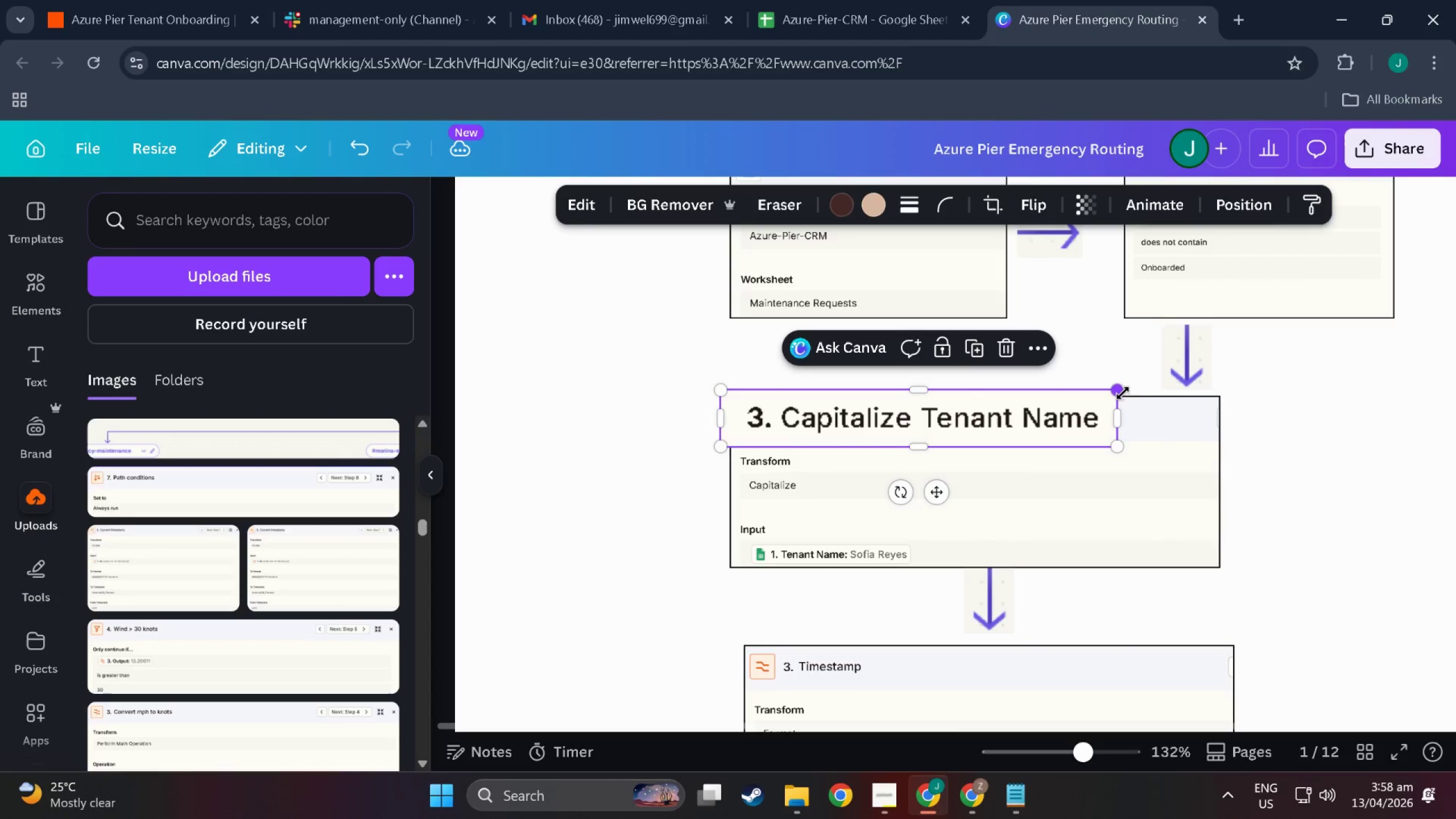 
left_click_drag(start_coordinate=[1123, 393], to_coordinate=[912, 448])
 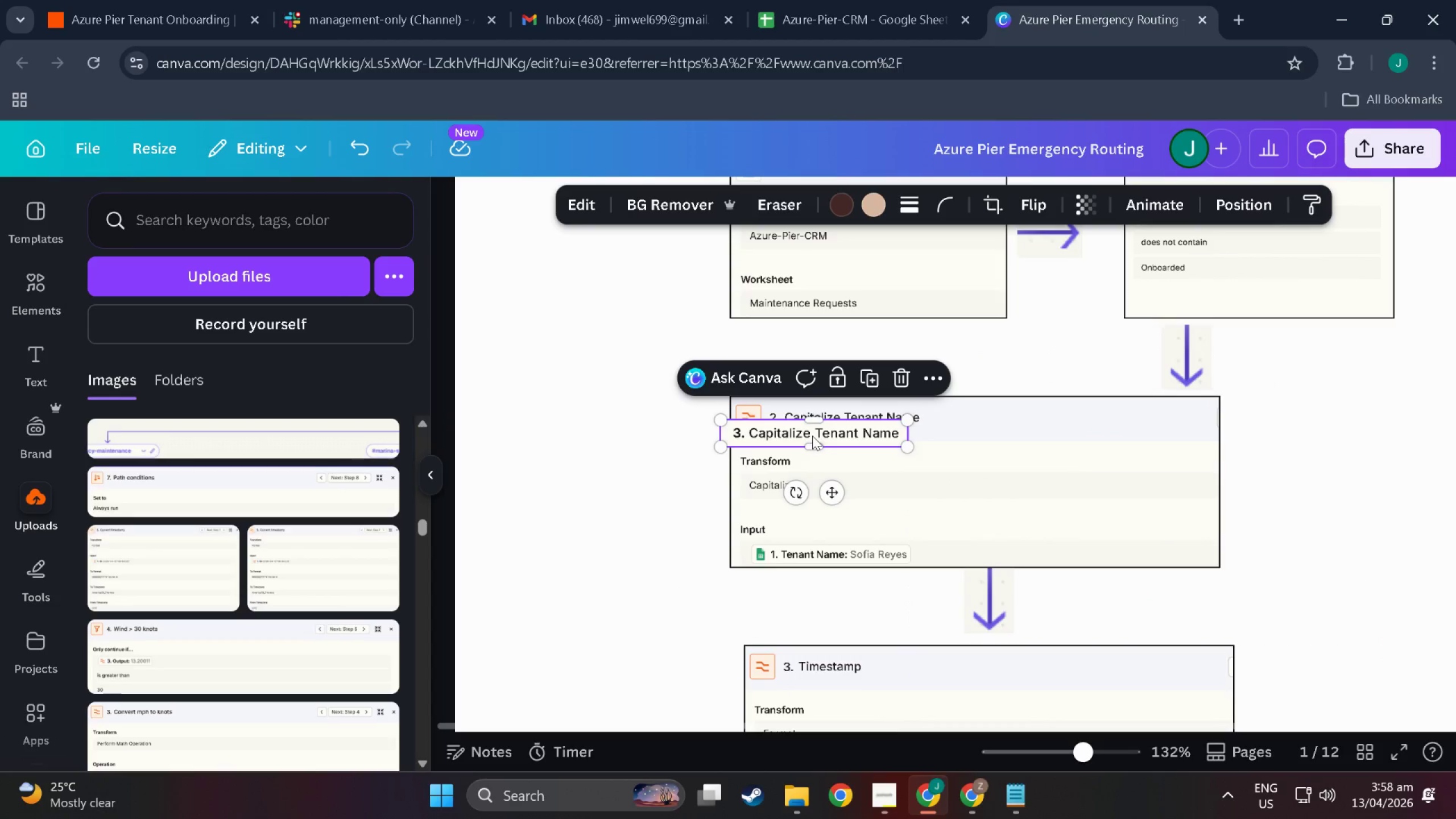 
left_click_drag(start_coordinate=[812, 436], to_coordinate=[858, 420])
 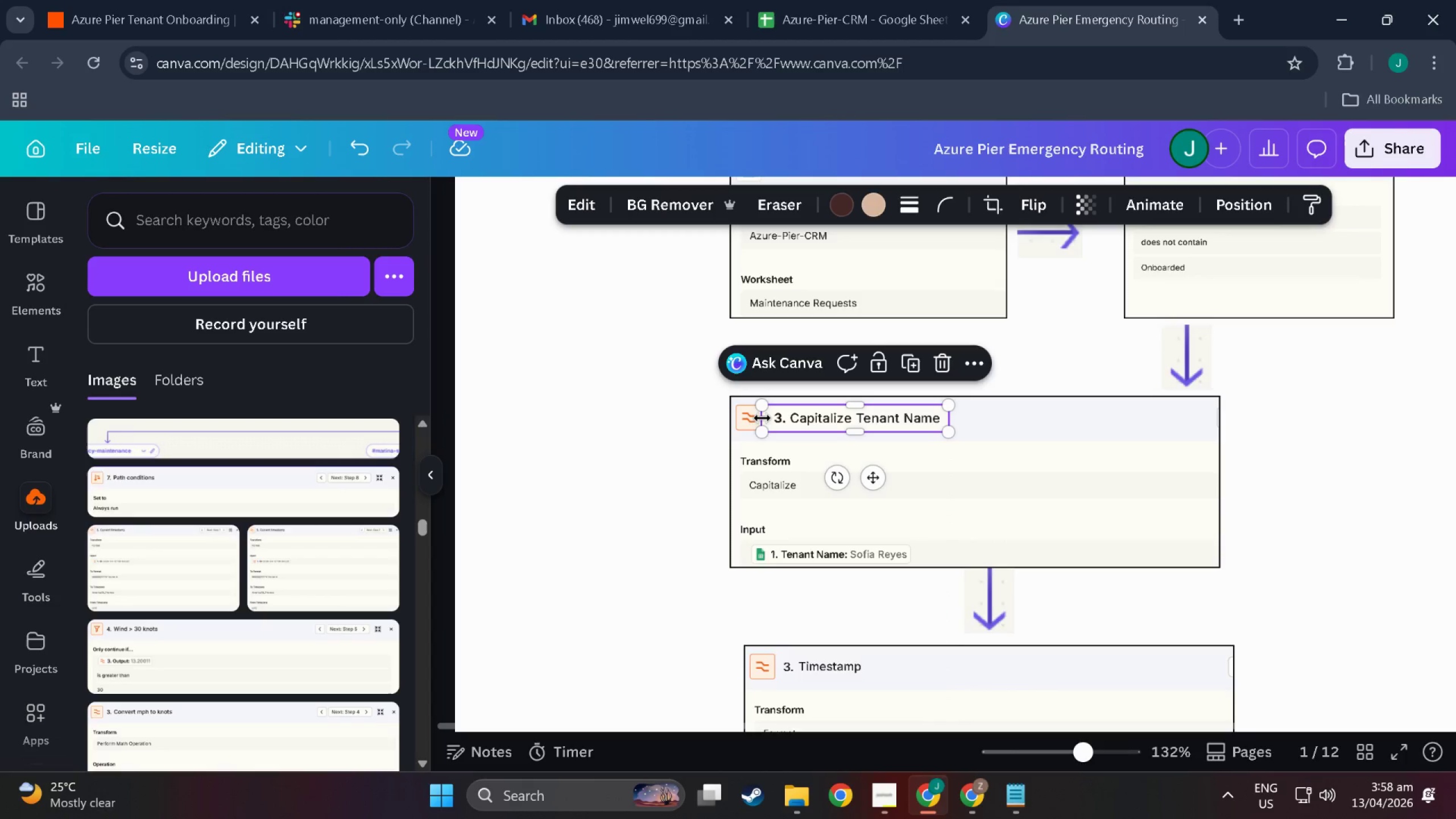 
left_click_drag(start_coordinate=[762, 418], to_coordinate=[768, 418])
 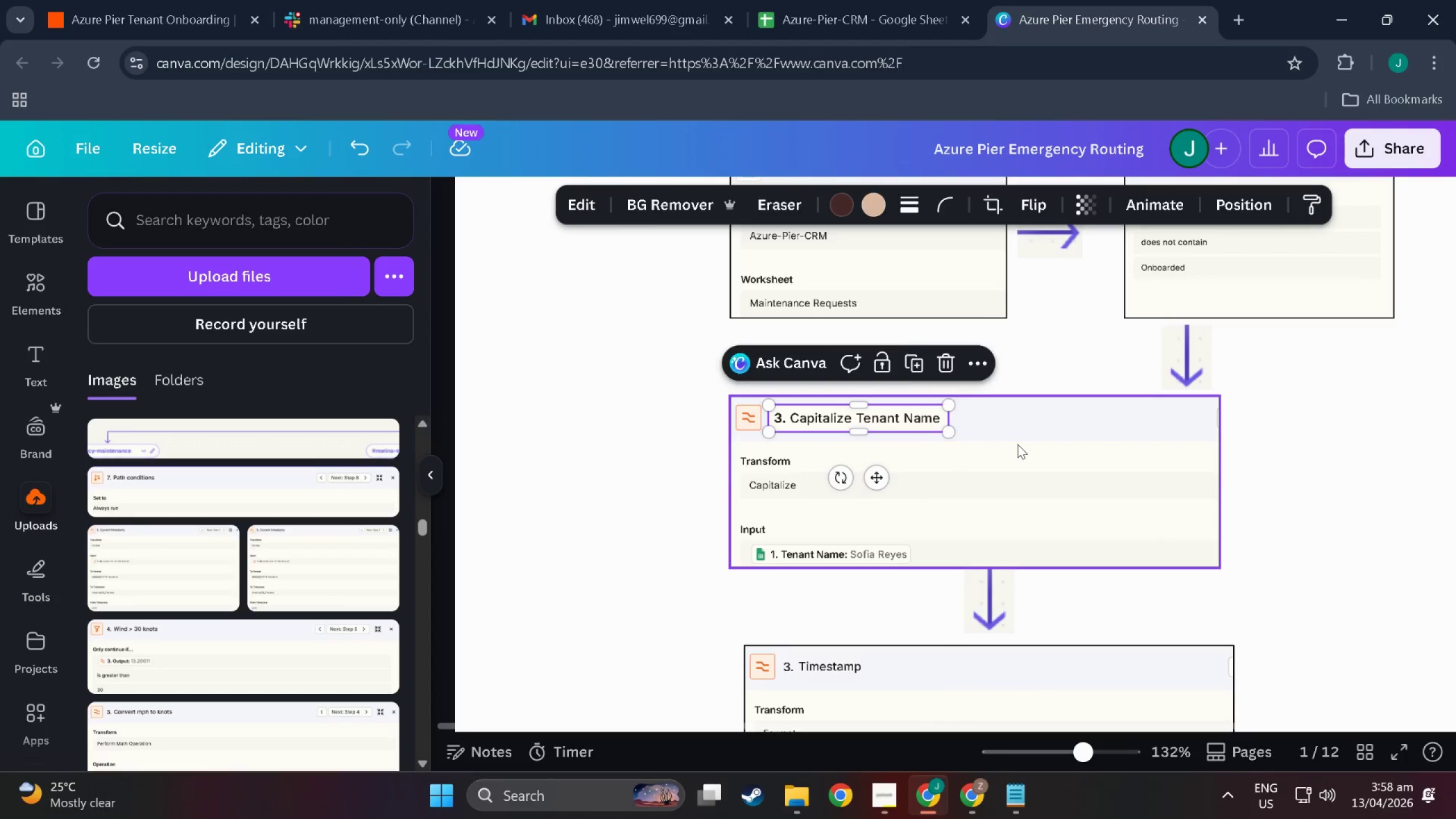 
left_click([1017, 444])
 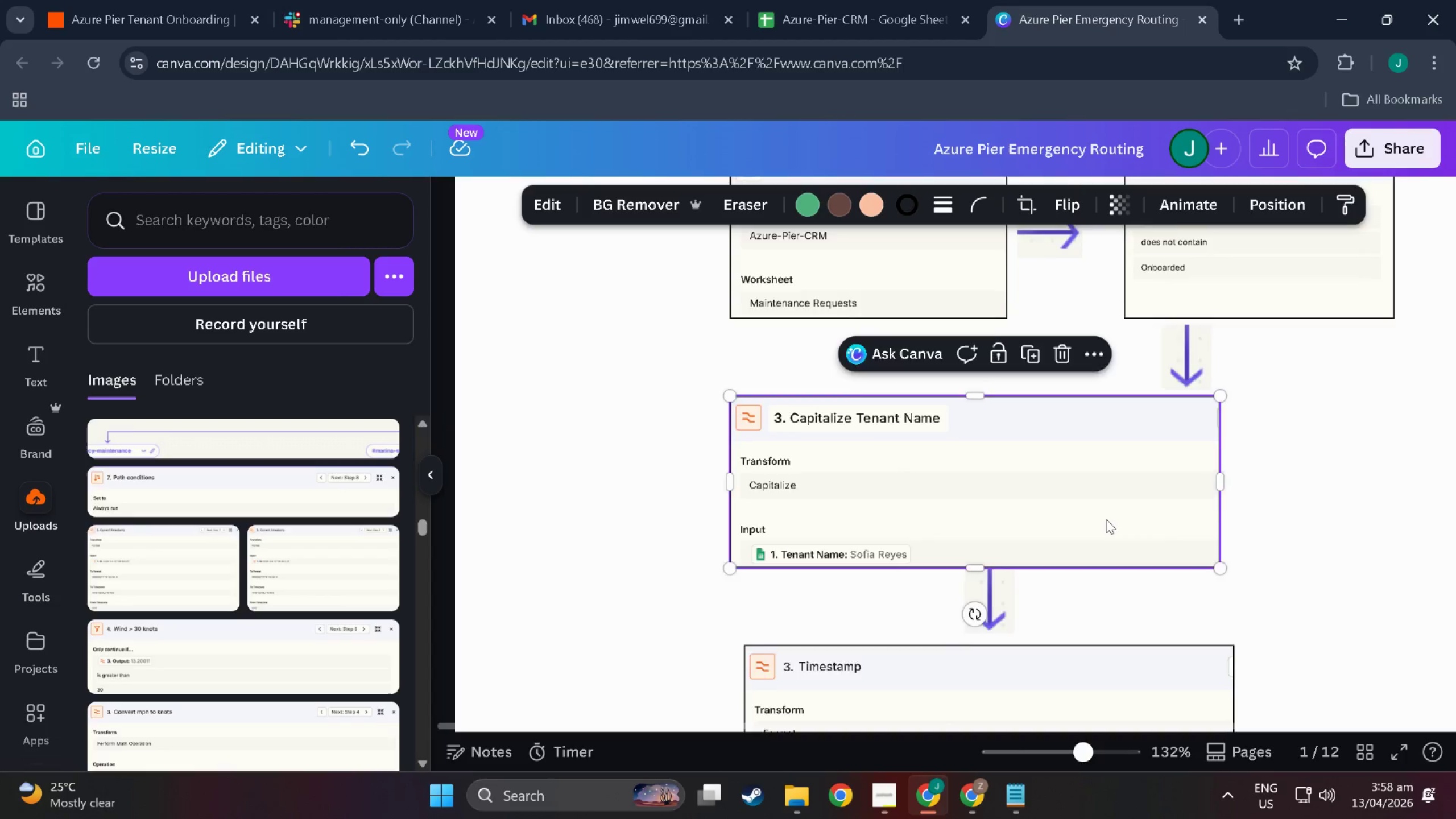 
scroll: coordinate [1106, 519], scroll_direction: up, amount: 4.0
 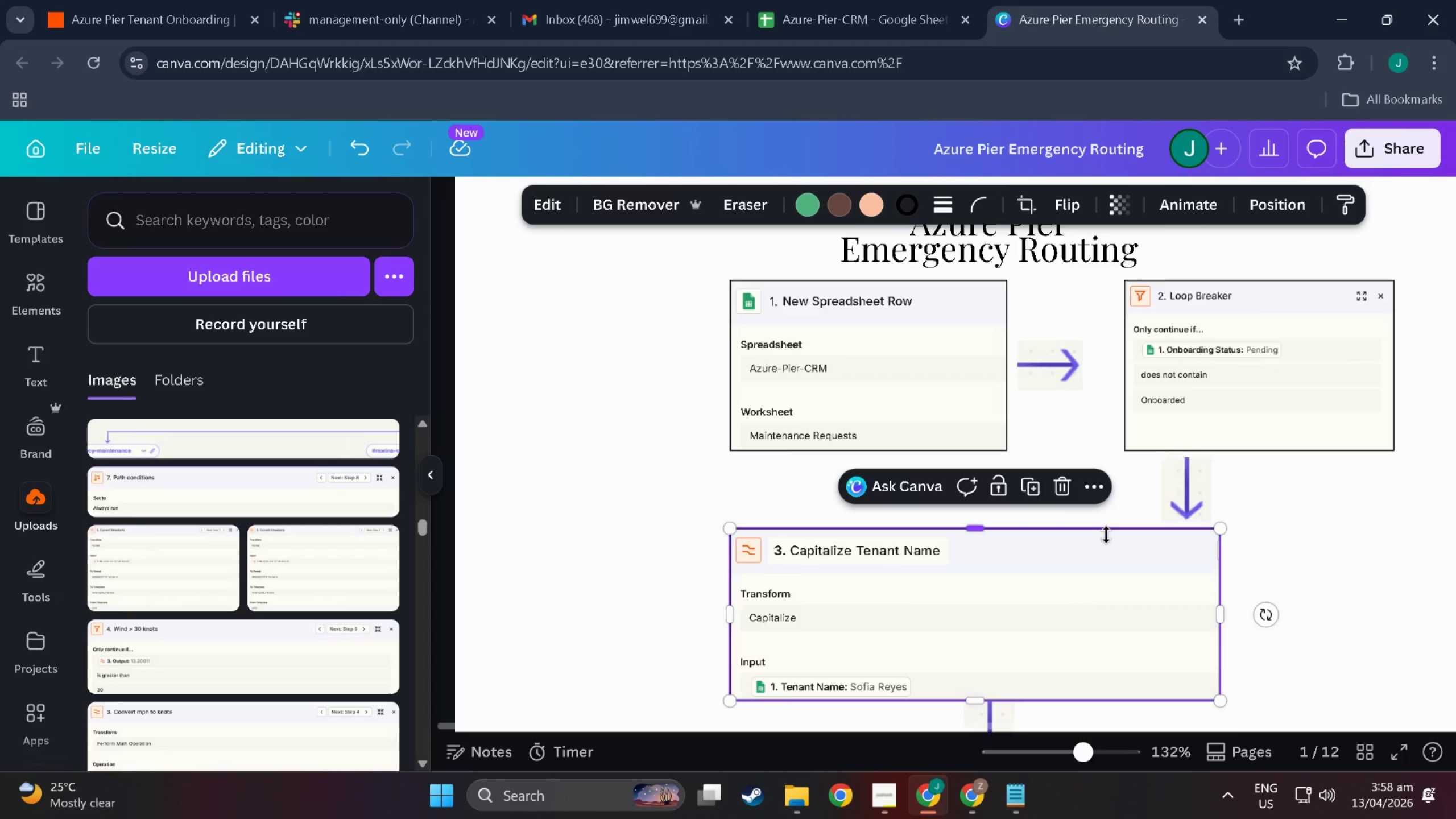 
scroll: coordinate [847, 512], scroll_direction: down, amount: 12.0
 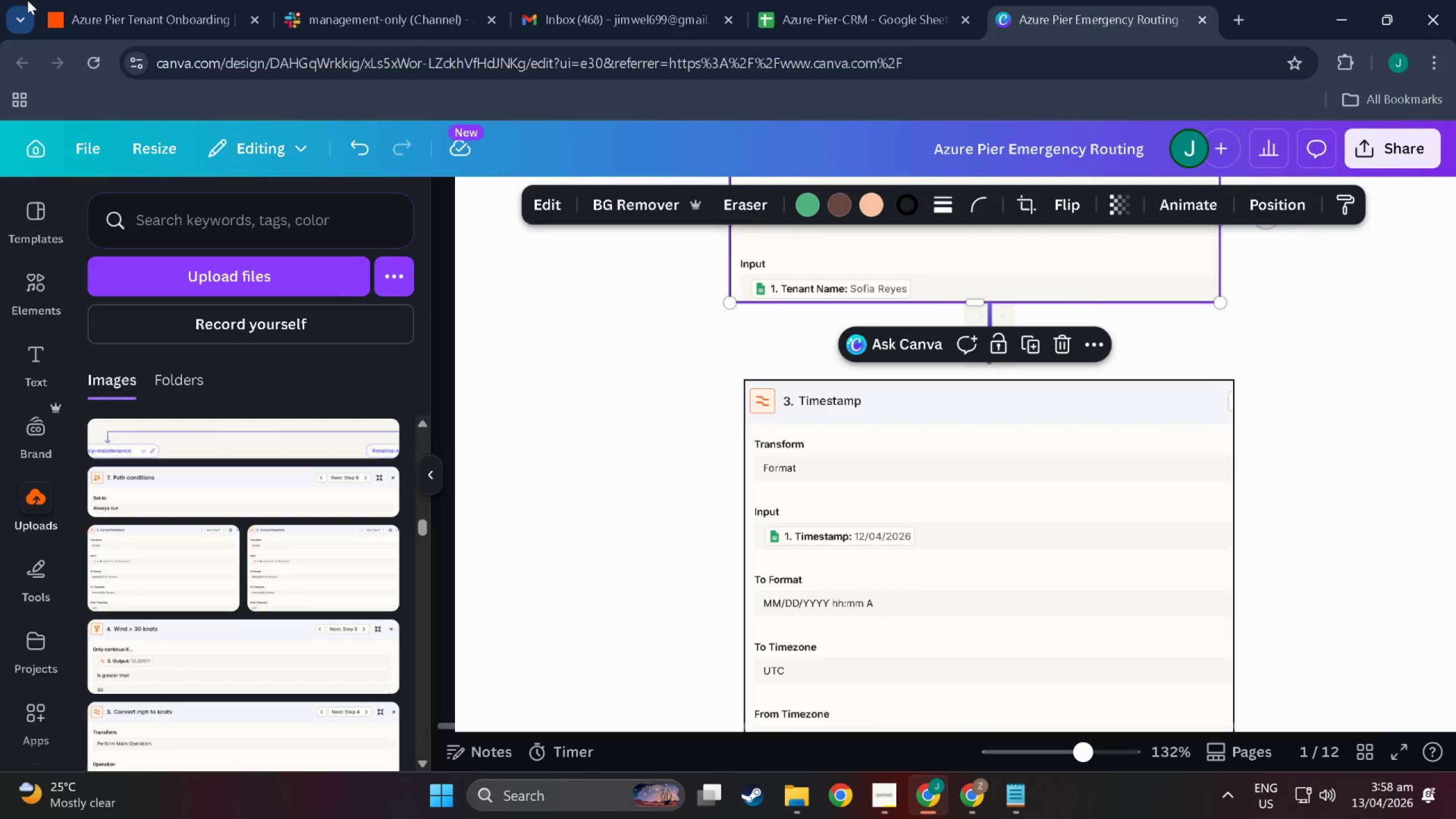 
left_click([102, 0])
 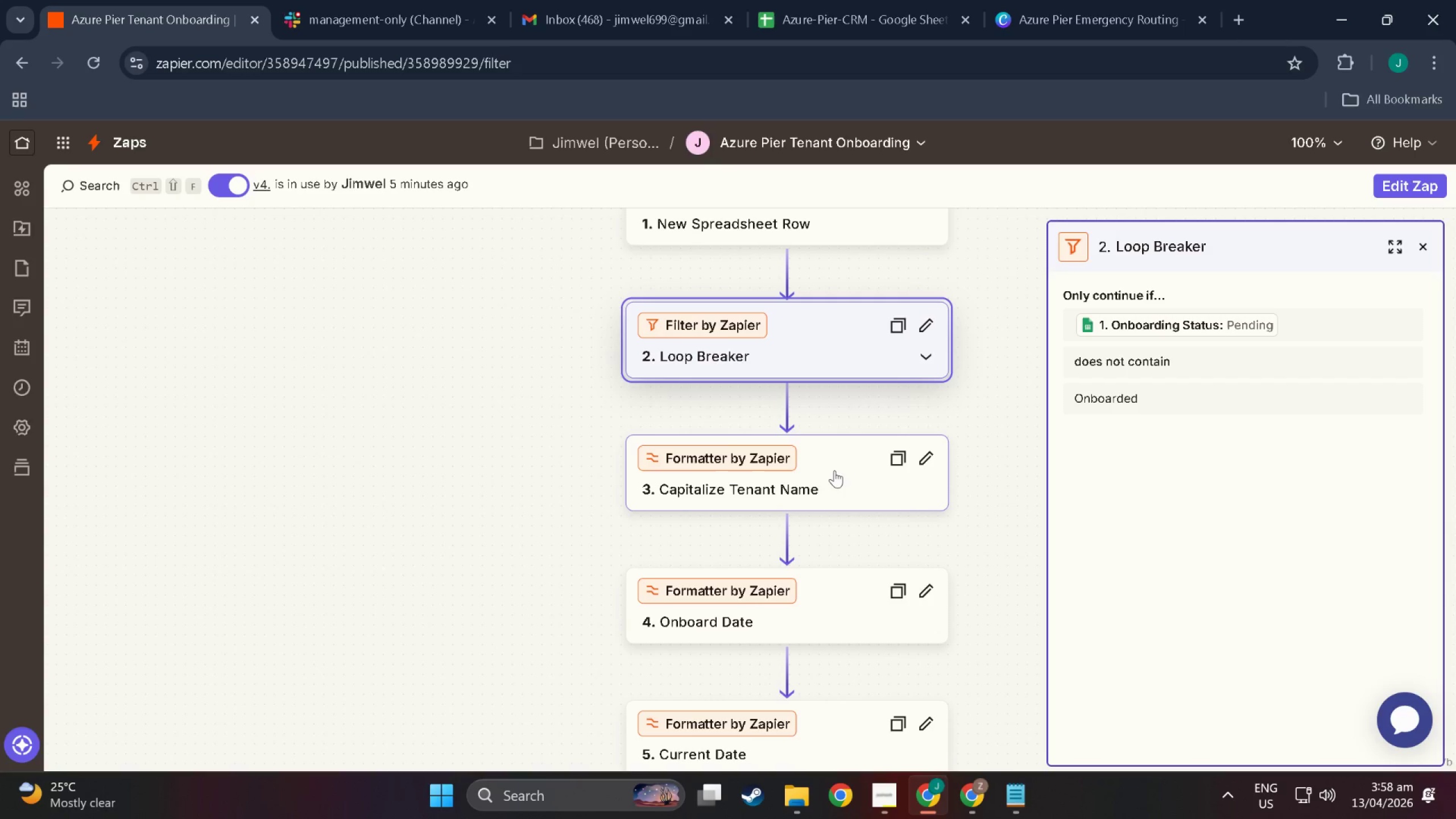 
scroll: coordinate [971, 499], scroll_direction: down, amount: 6.0
 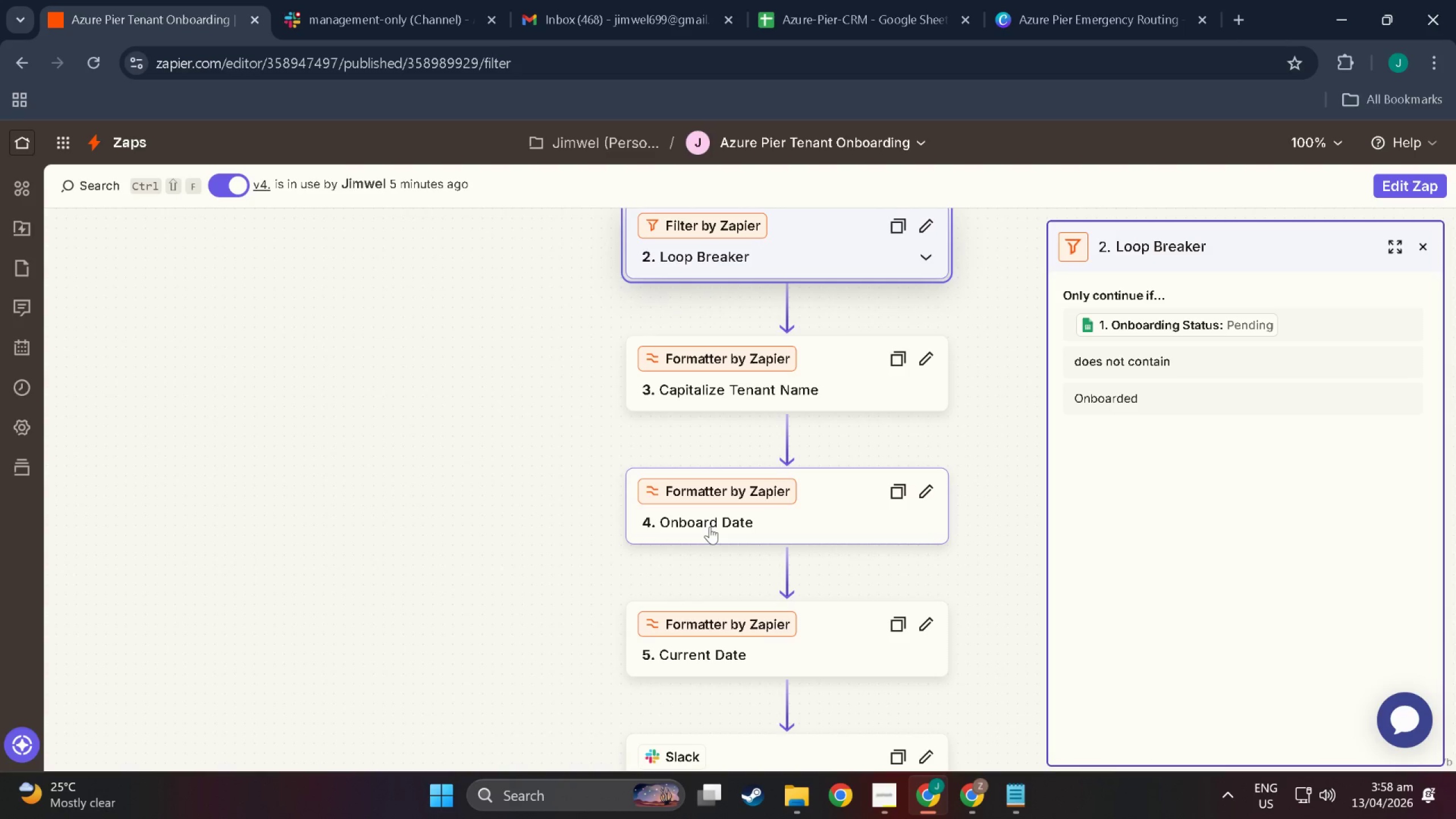 
key(Meta+MetaLeft)
 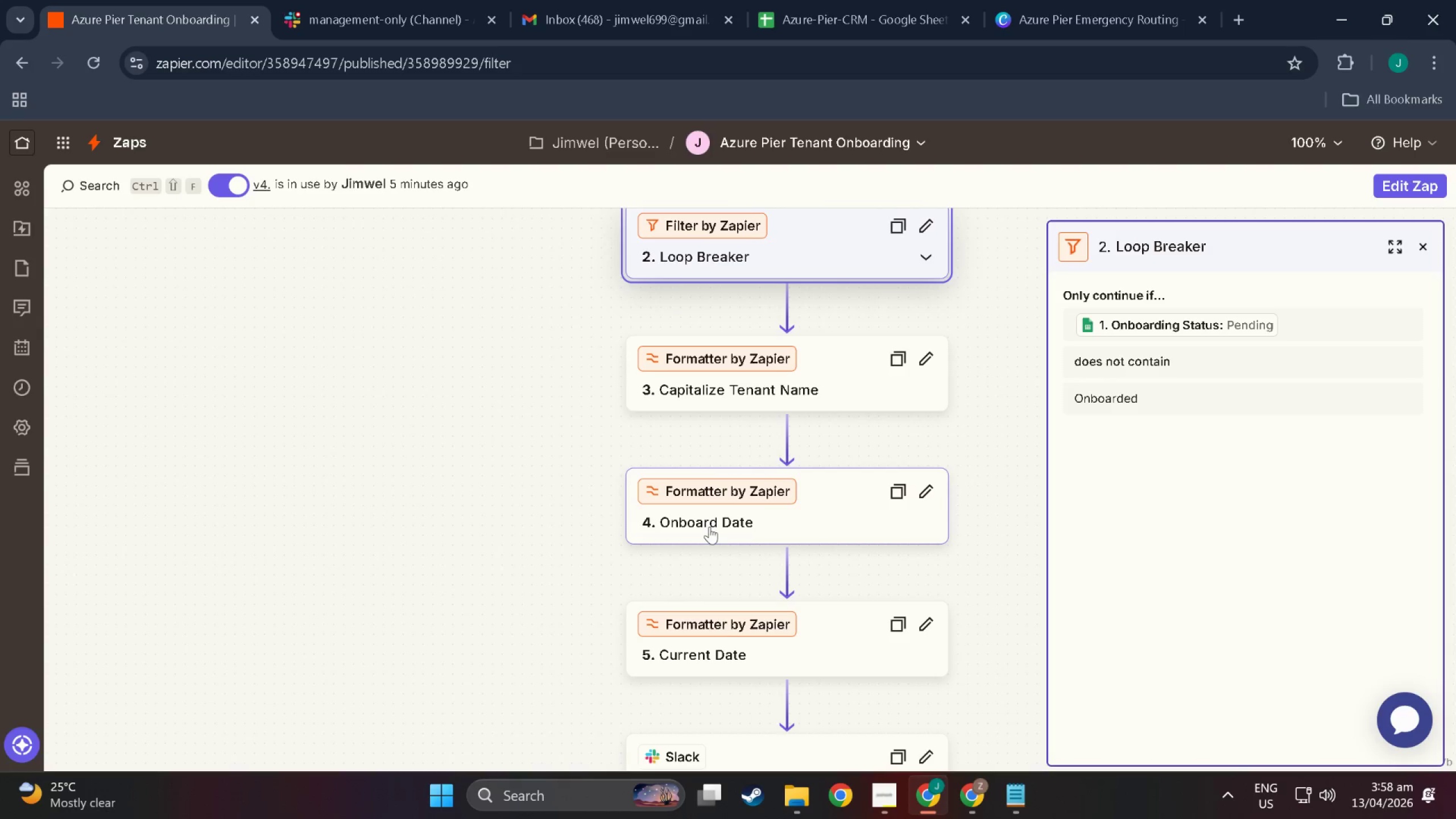 
key(Meta+Shift+ShiftLeft)
 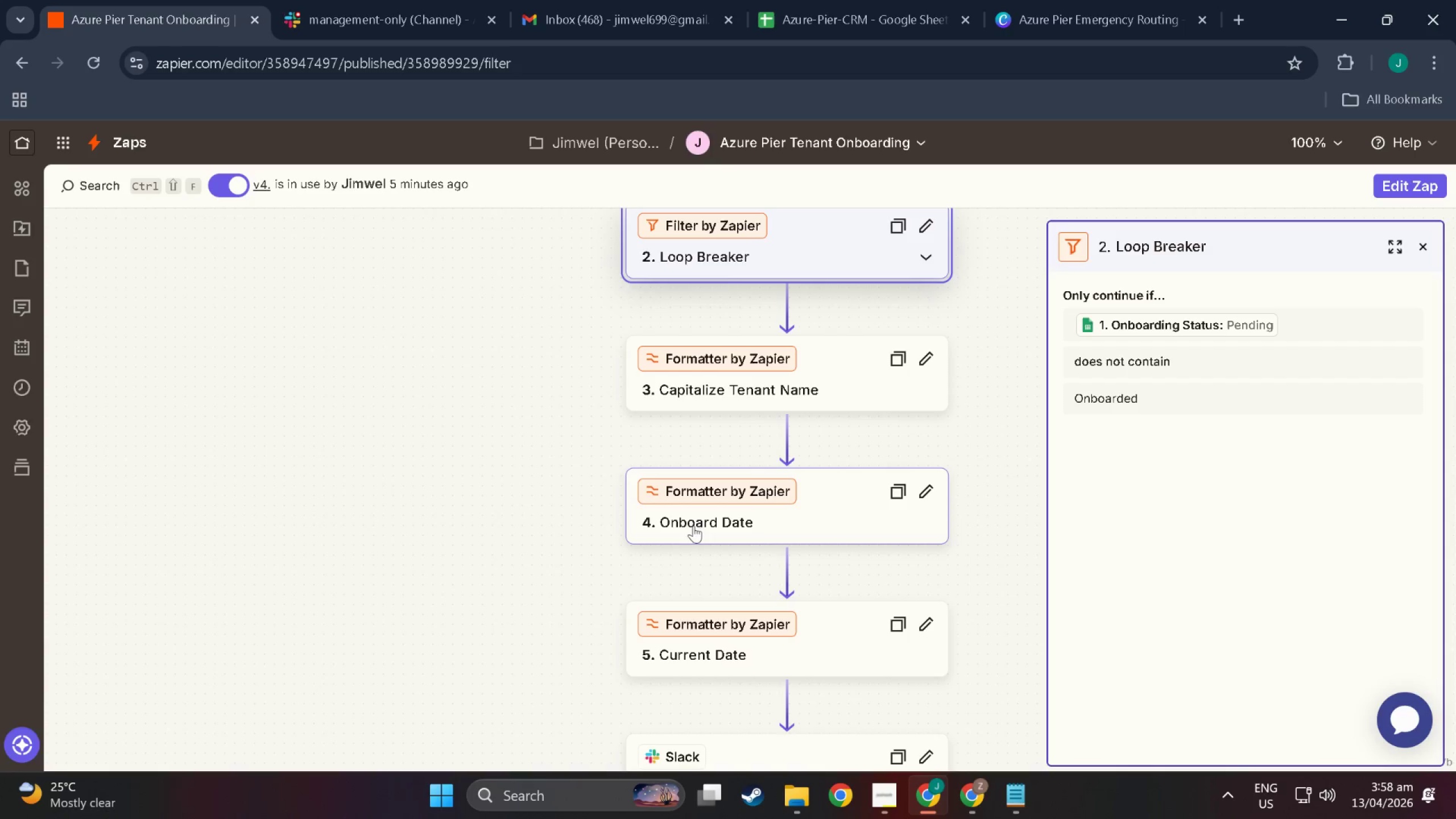 
key(Meta+Shift+S)
 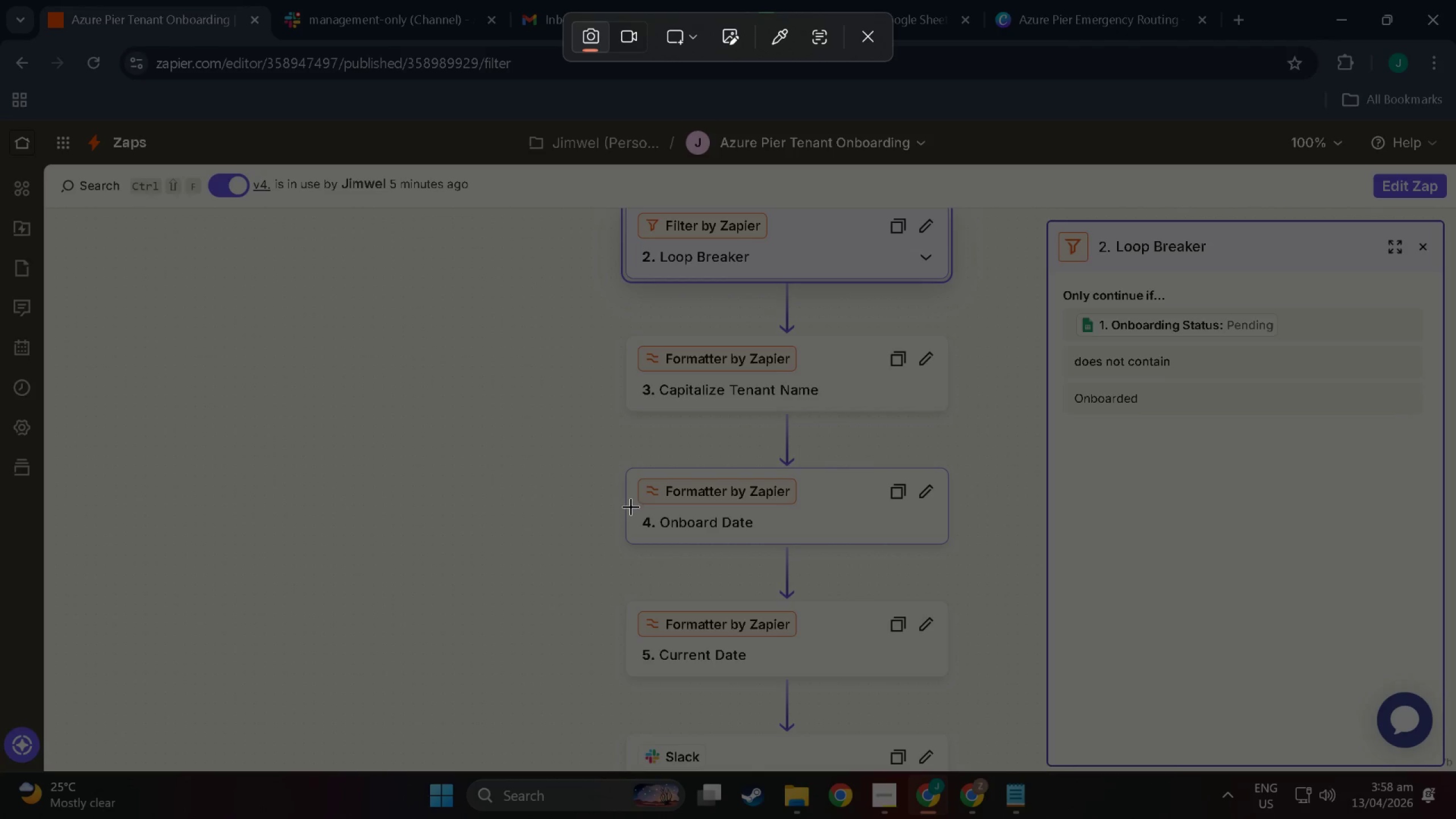 
left_click_drag(start_coordinate=[631, 506], to_coordinate=[934, 536])
 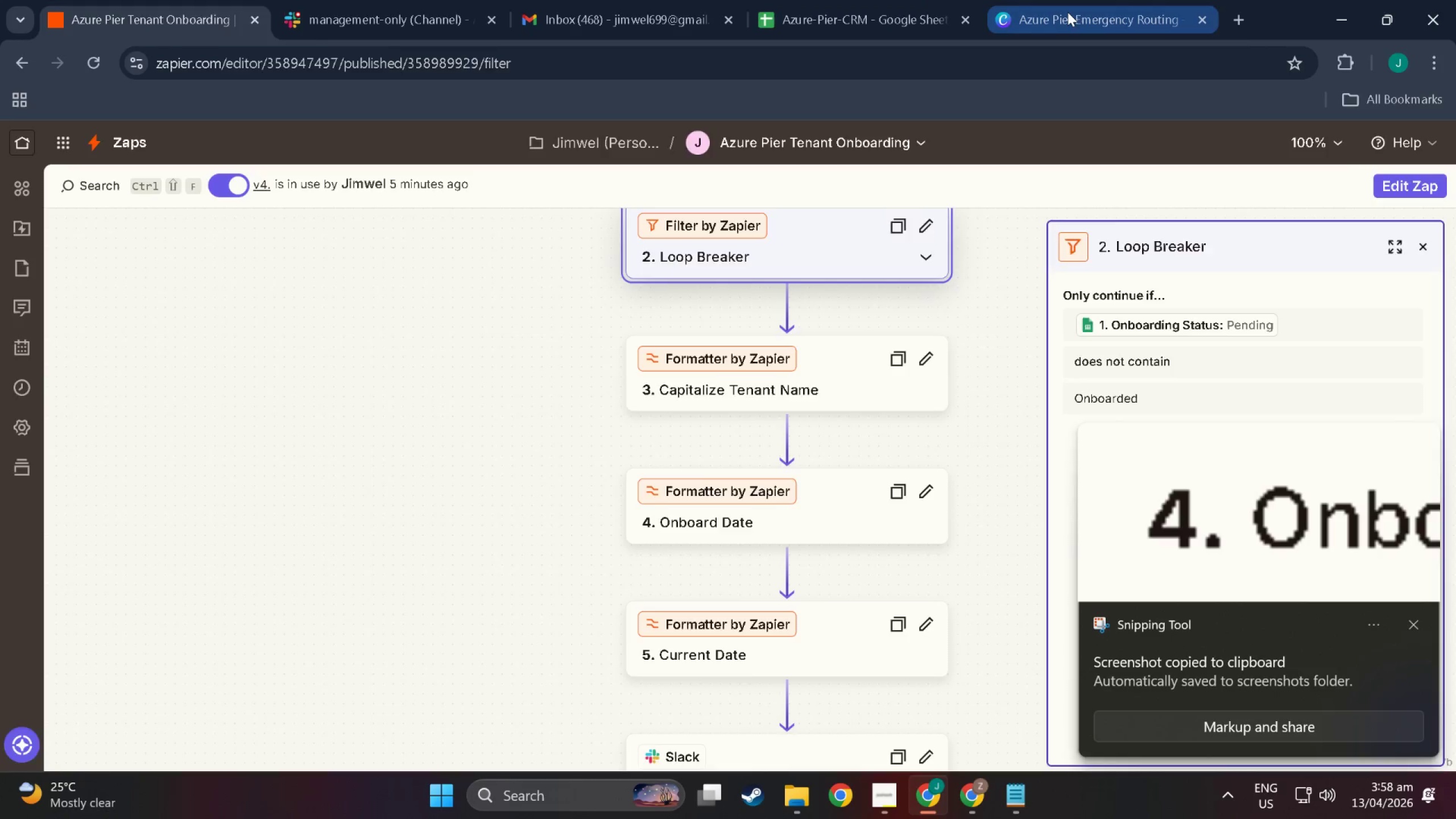 
left_click([1071, 12])
 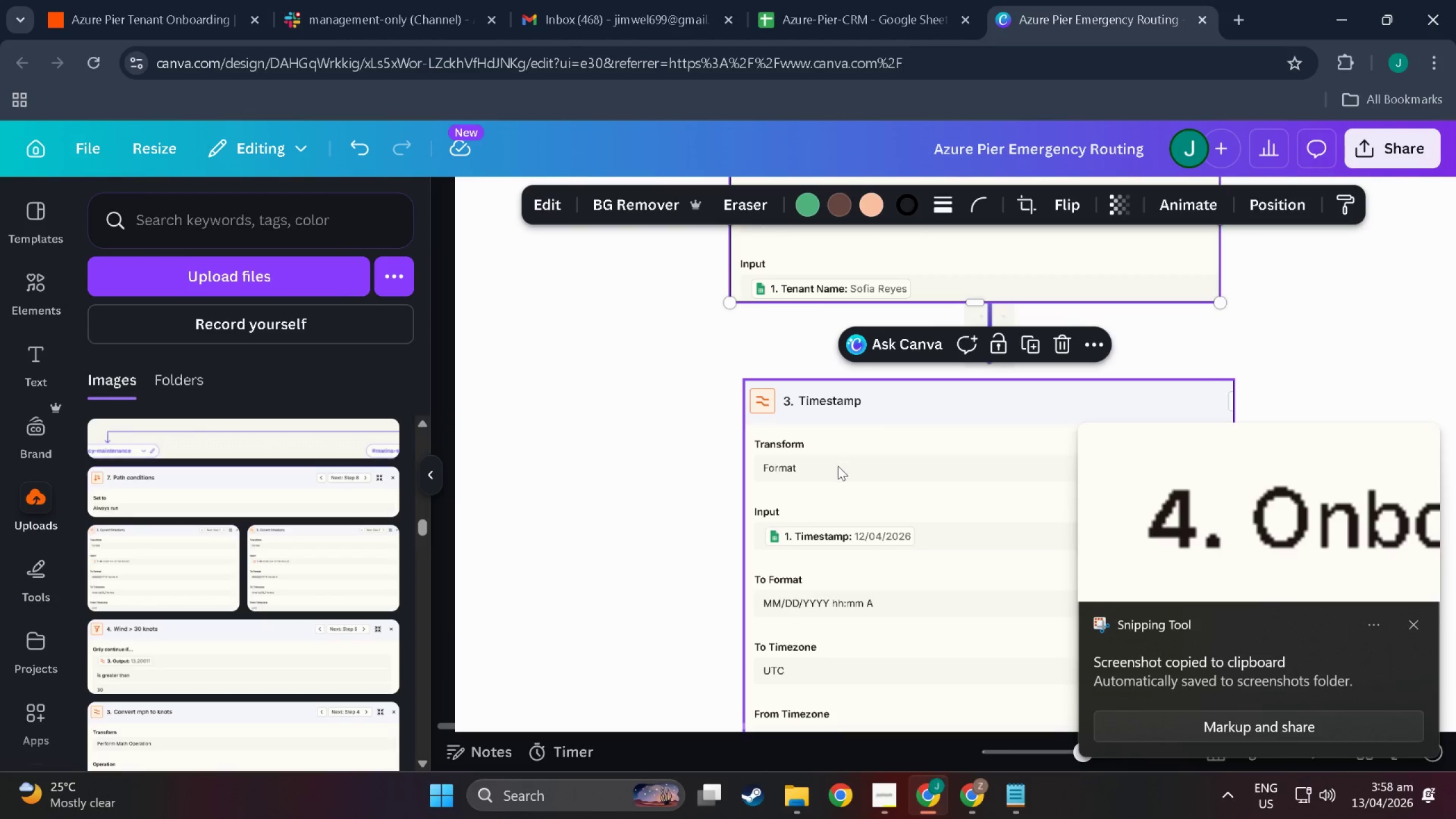 
left_click([813, 437])
 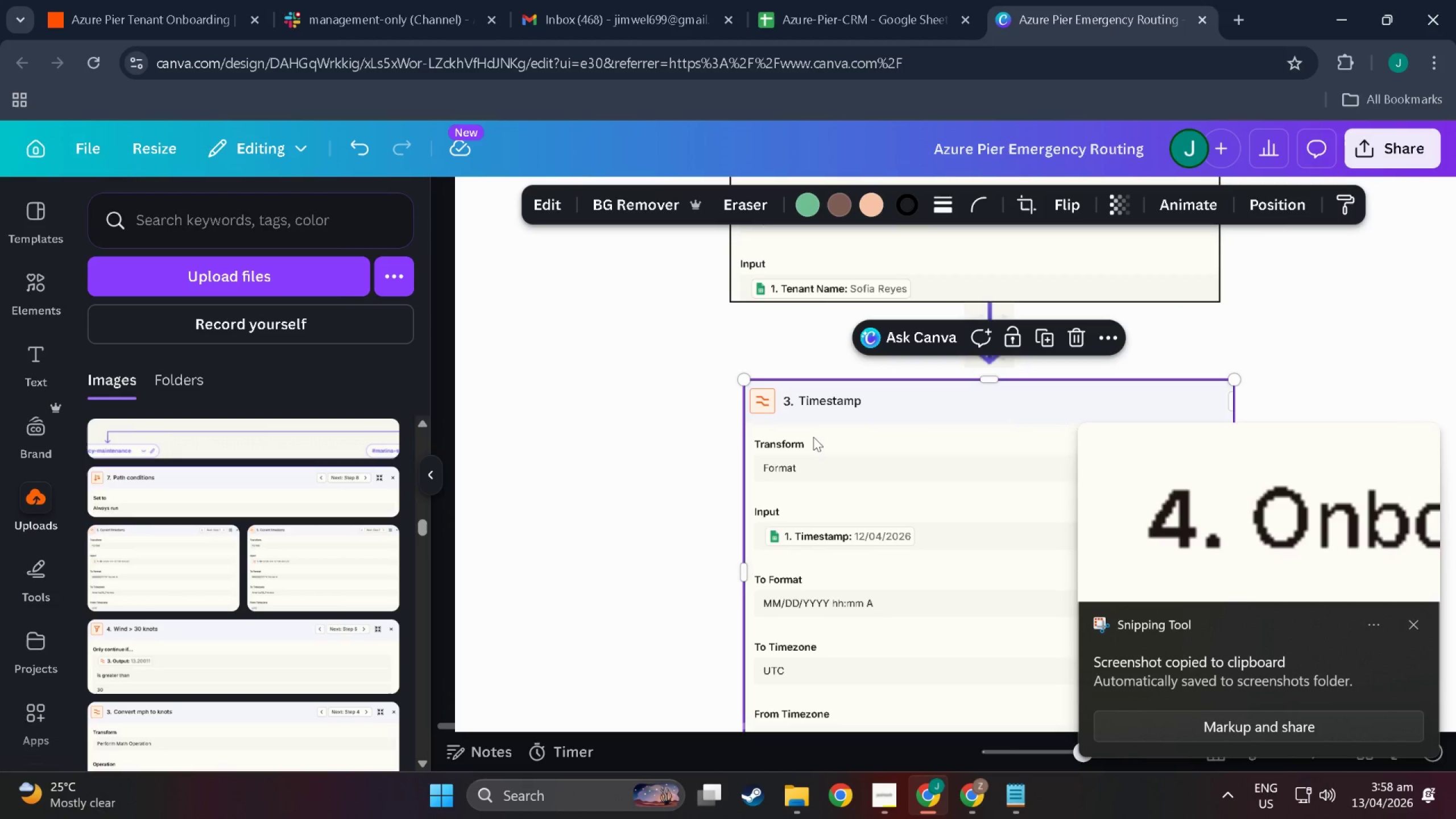 
scroll: coordinate [810, 500], scroll_direction: none, amount: 0.0
 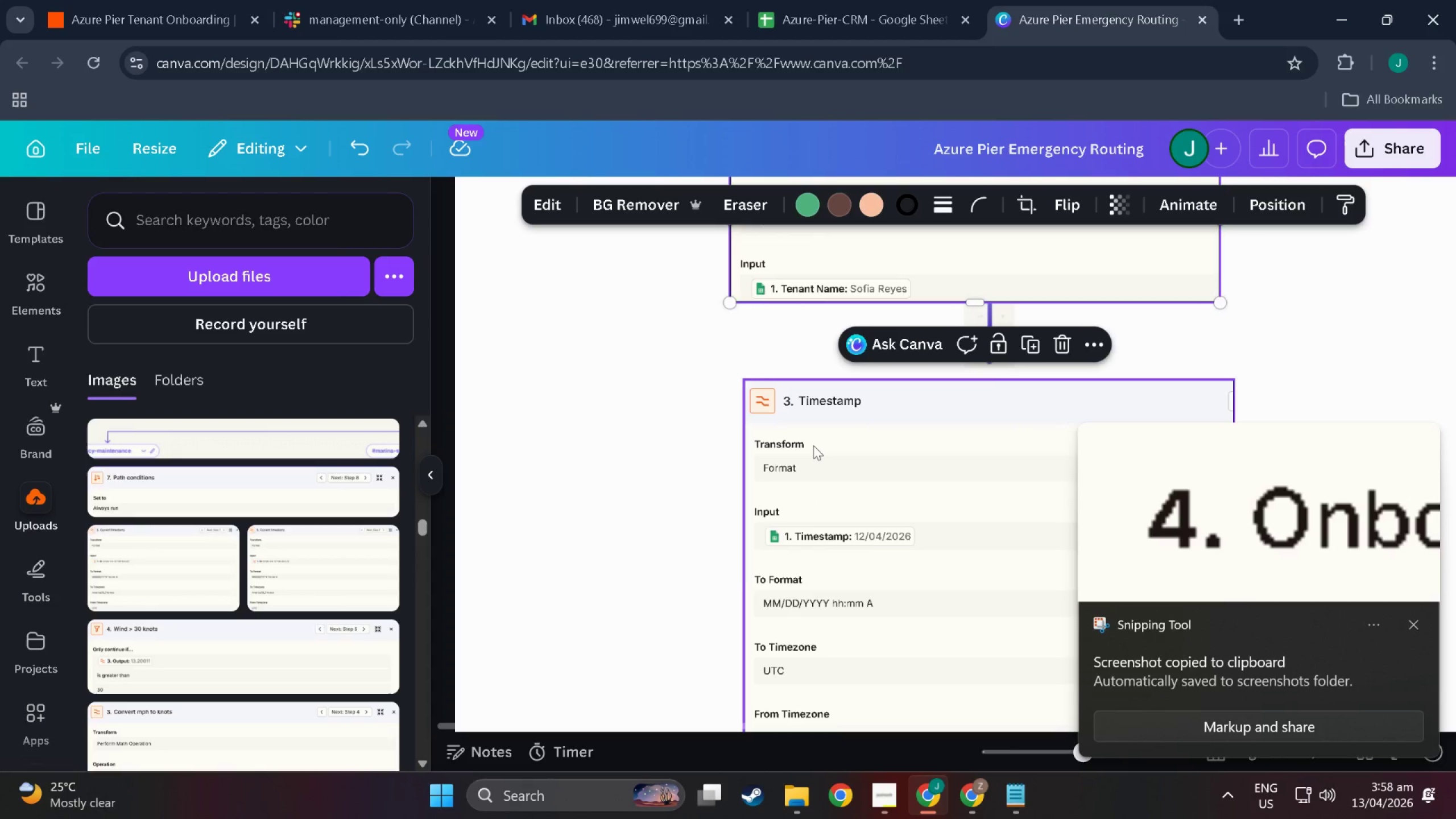 
key(Control+ControlLeft)
 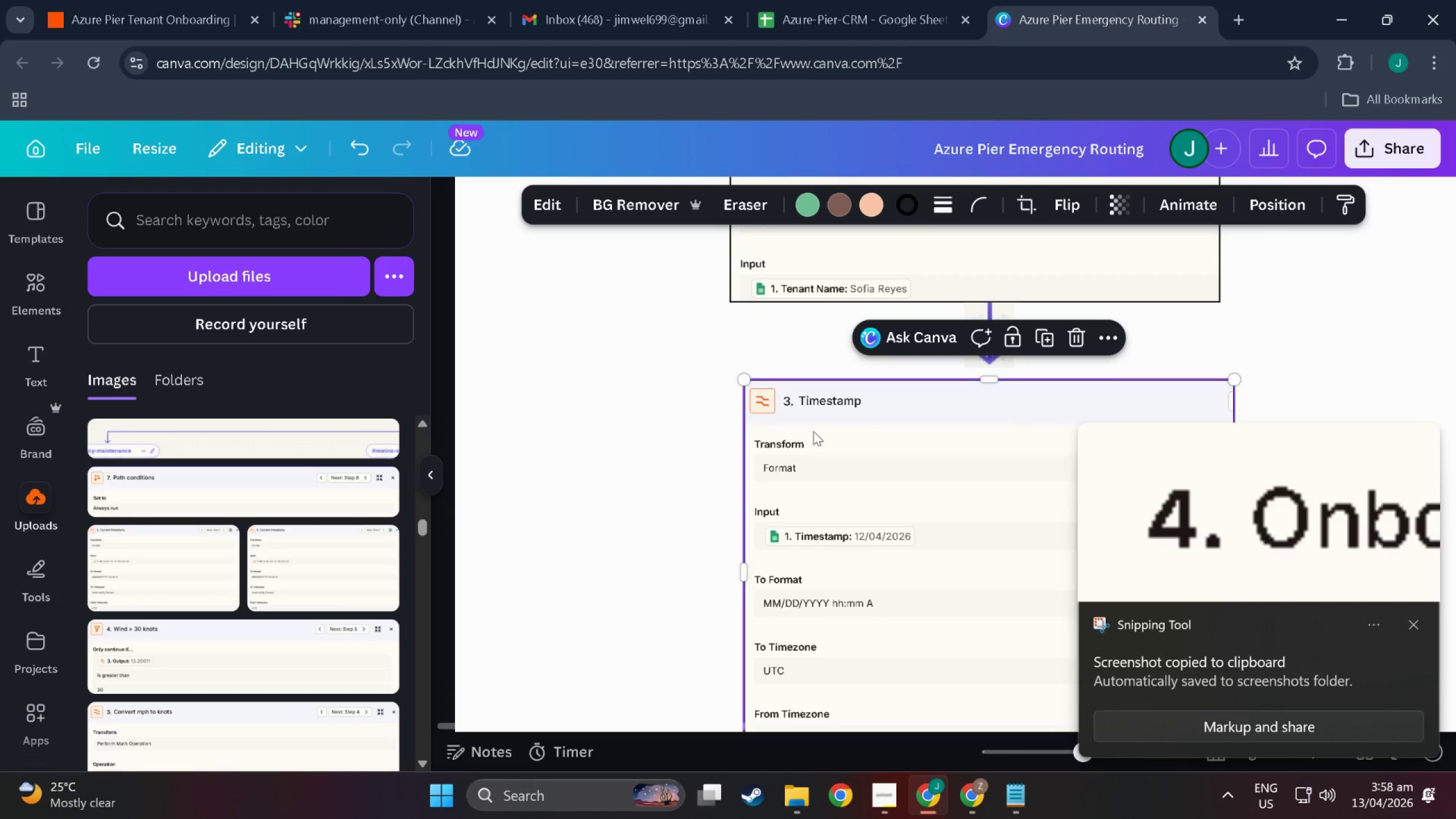 
key(Control+V)
 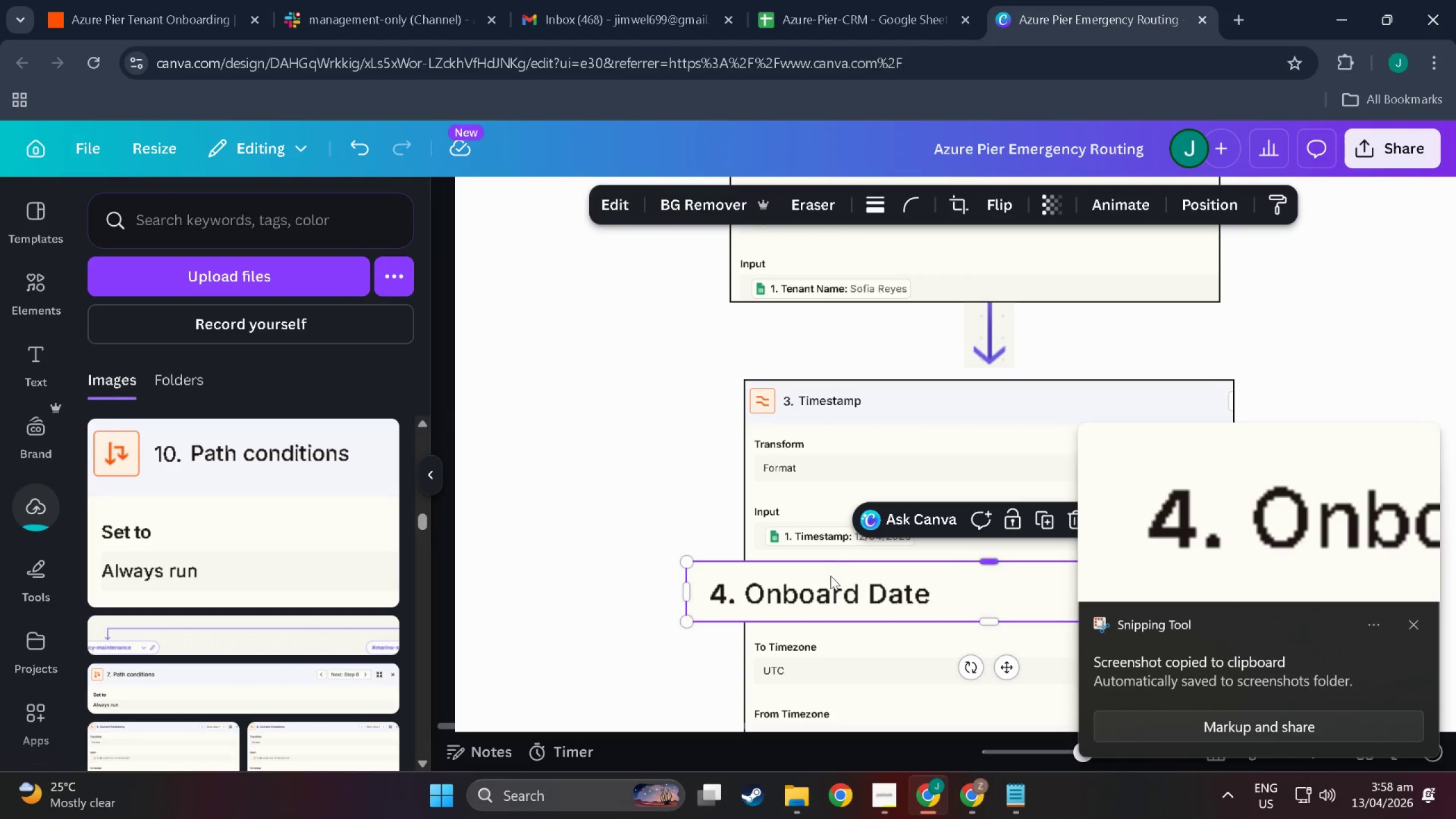 
left_click_drag(start_coordinate=[825, 593], to_coordinate=[909, 404])
 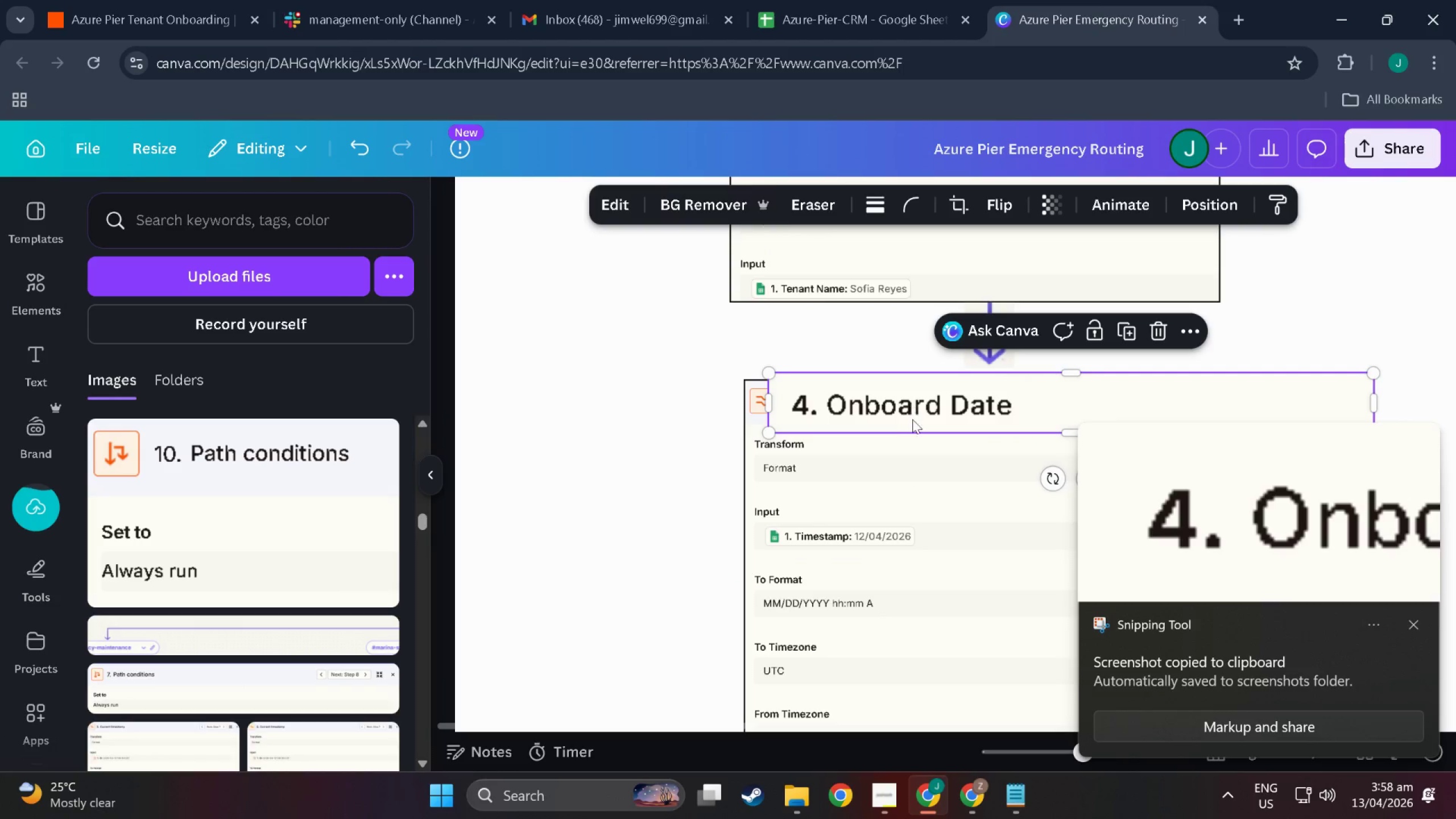 
hold_key(key=ControlLeft, duration=0.73)
scroll: coordinate [961, 500], scroll_direction: up, amount: 5.0
 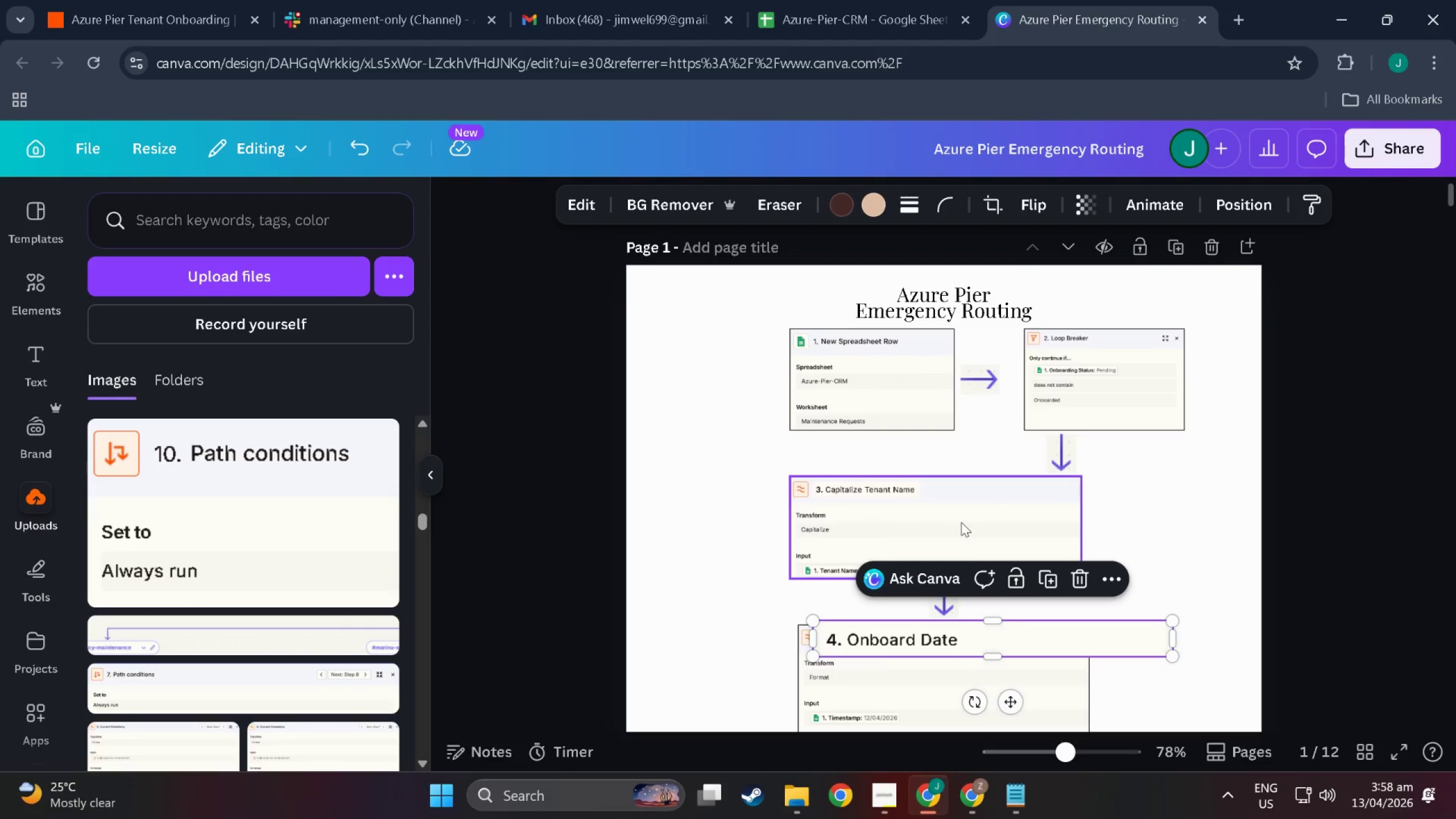 
scroll: coordinate [961, 522], scroll_direction: down, amount: 4.0
 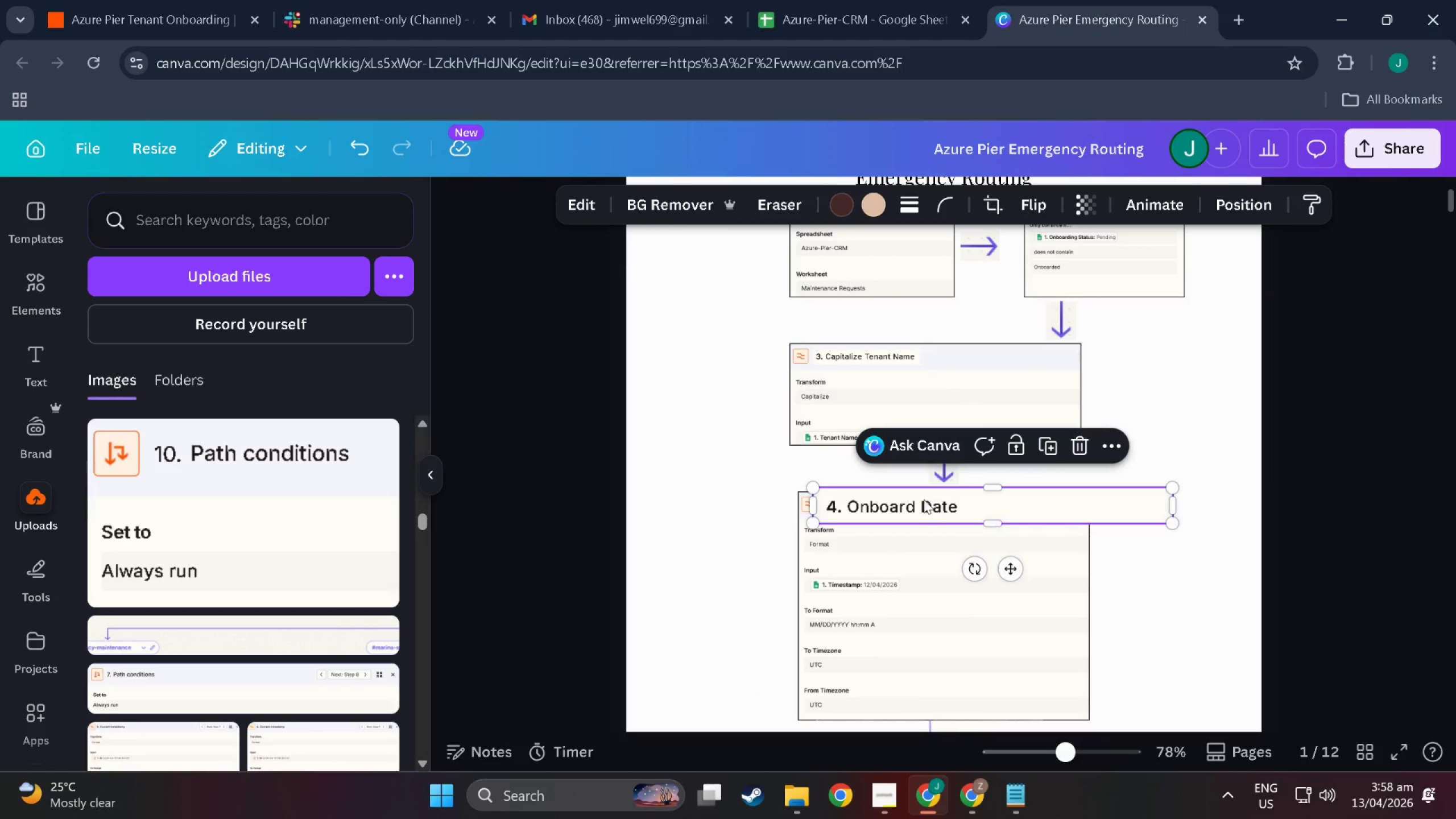 
hold_key(key=ControlLeft, duration=0.64)
scroll: coordinate [917, 498], scroll_direction: up, amount: 3.0
 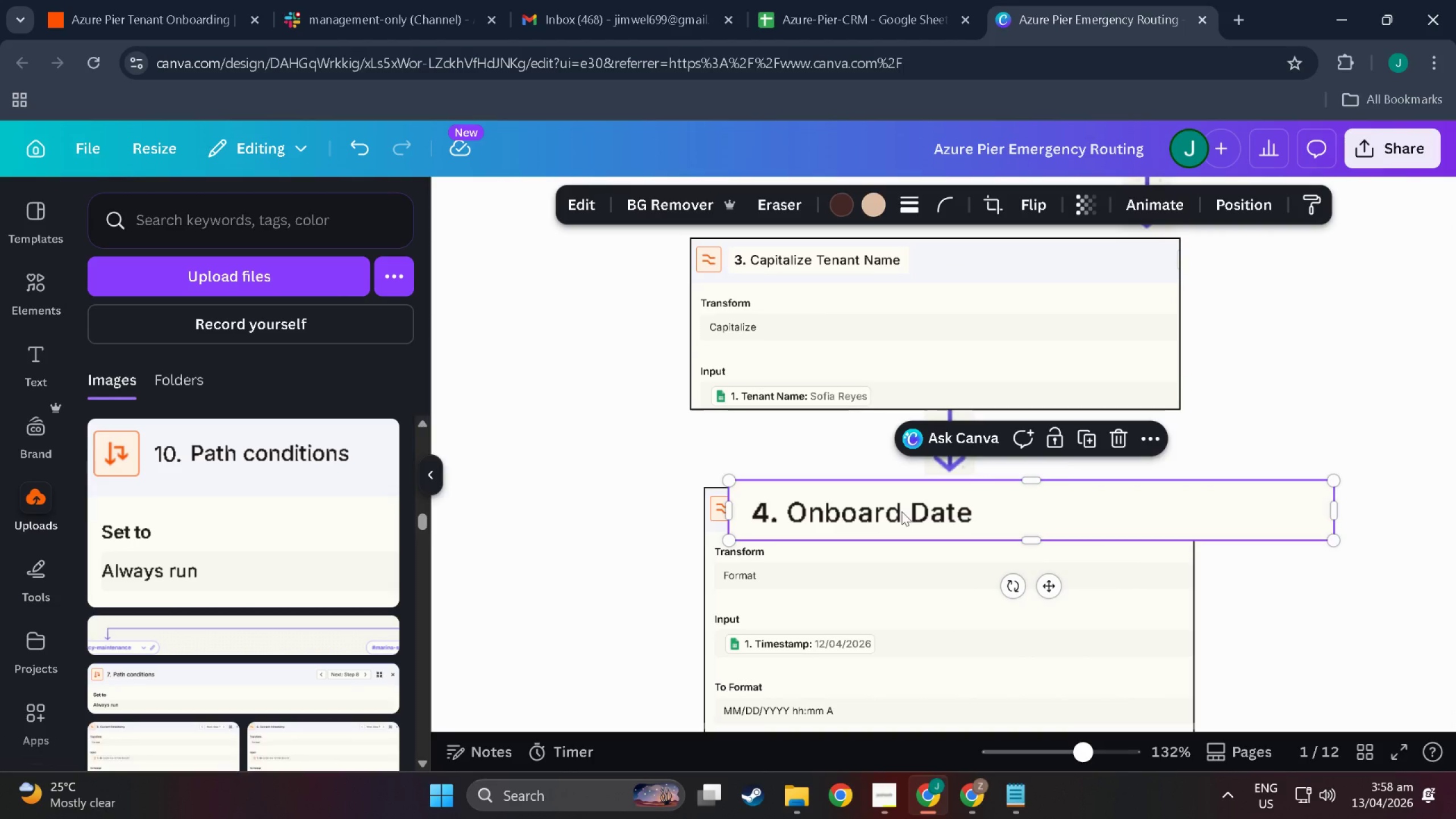 
left_click_drag(start_coordinate=[901, 511], to_coordinate=[929, 498])
 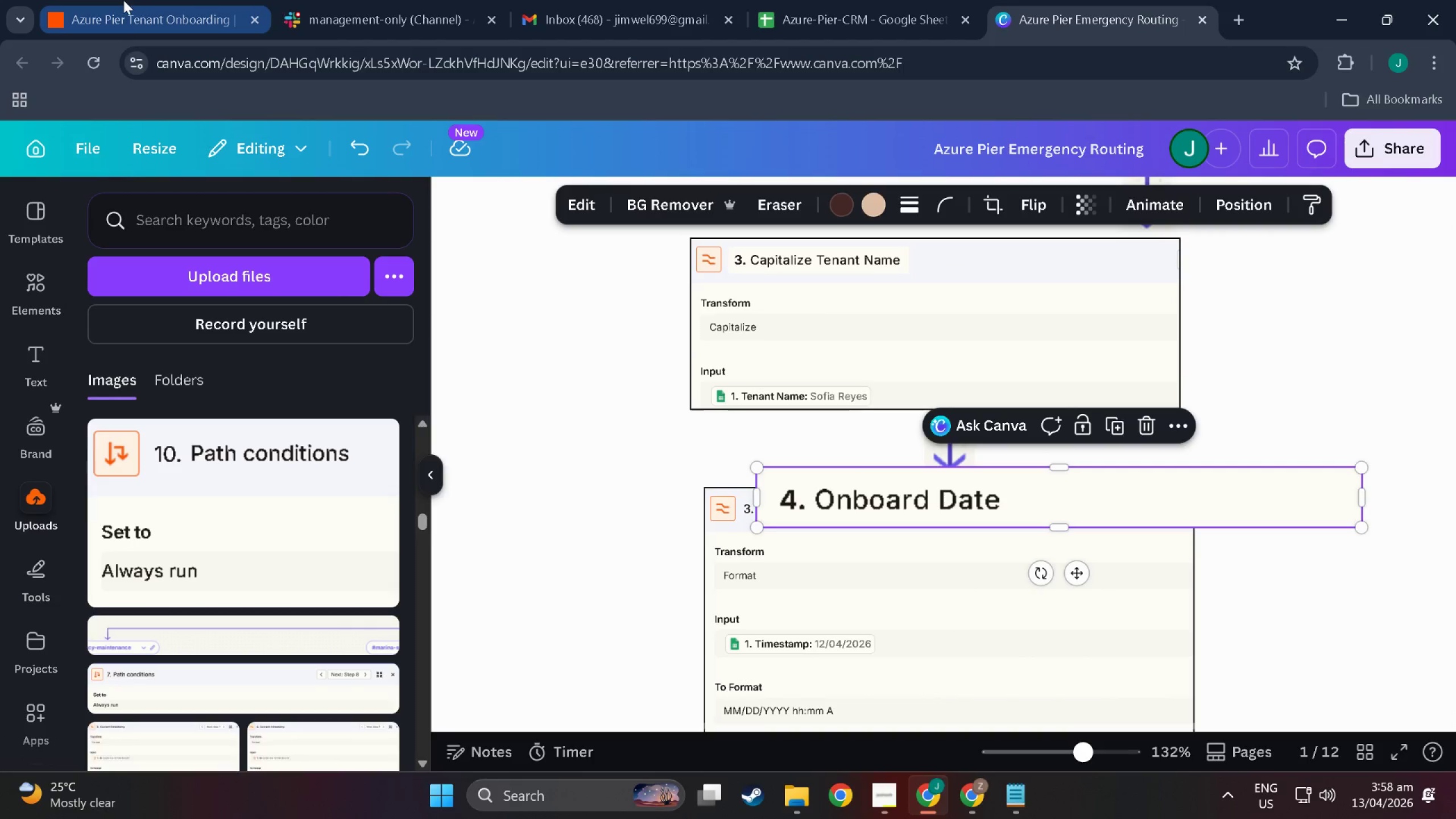 
left_click([123, 0])
 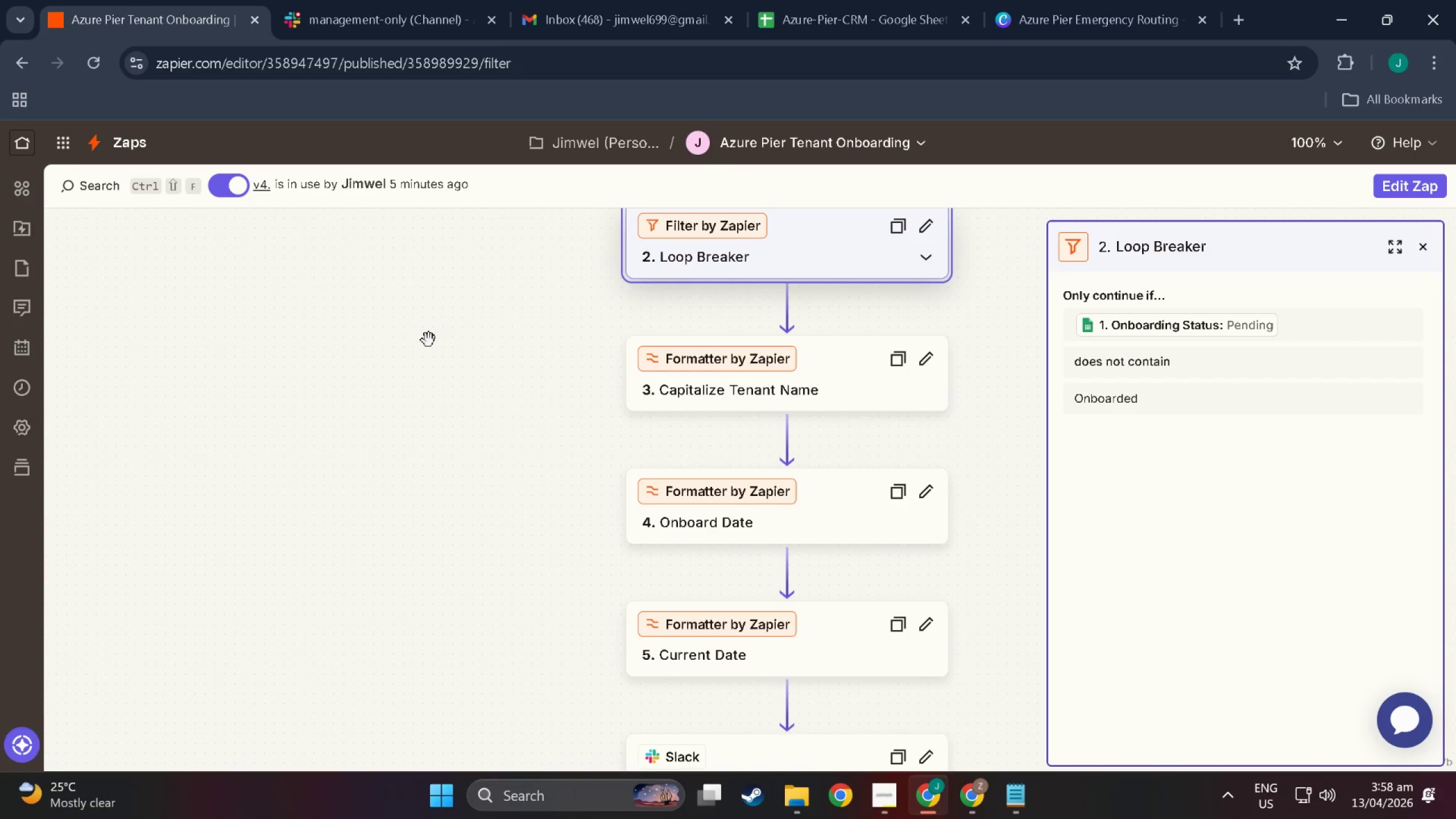 
scroll: coordinate [451, 411], scroll_direction: up, amount: 13.0
 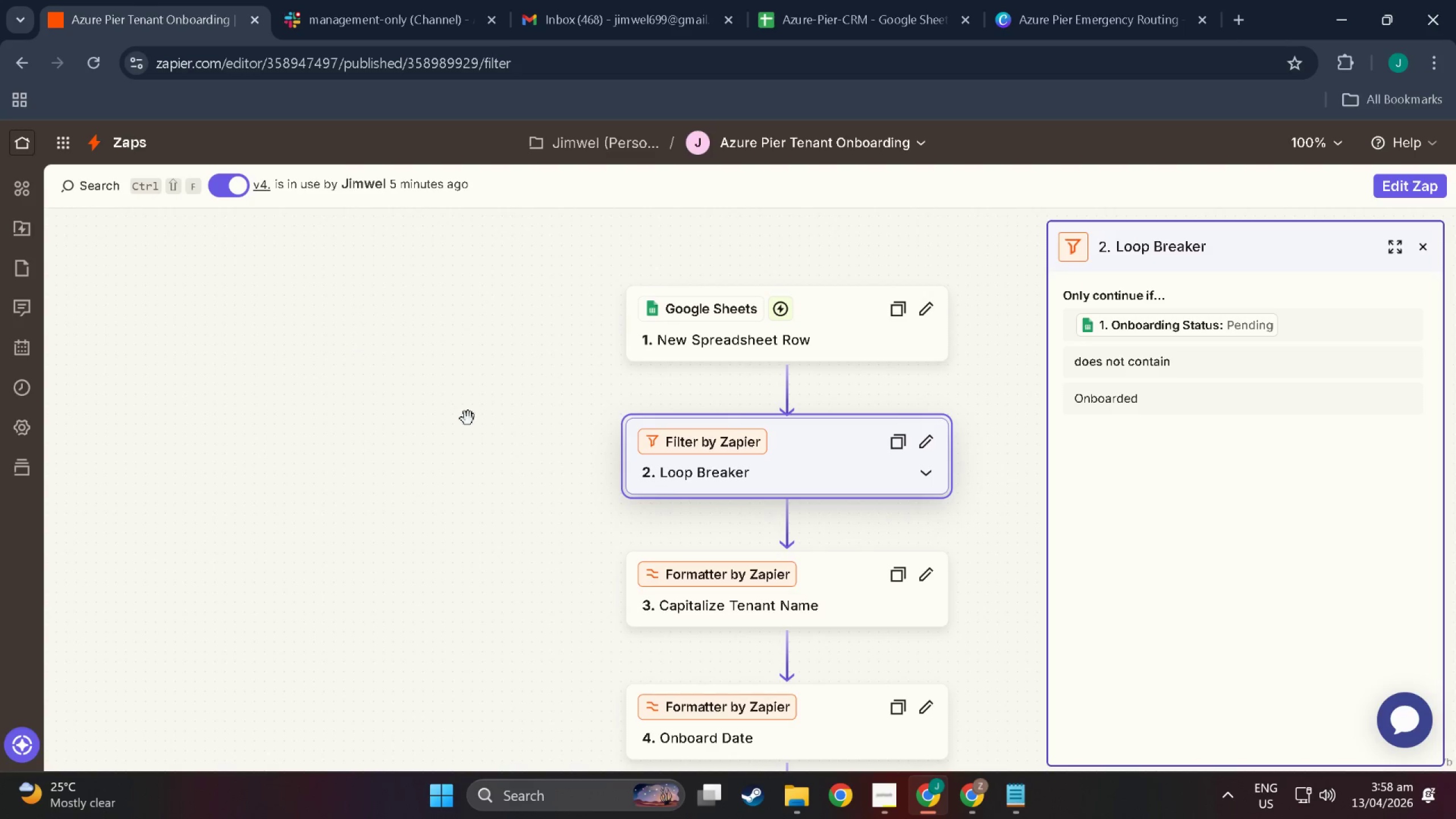 
scroll: coordinate [512, 434], scroll_direction: down, amount: 3.0
 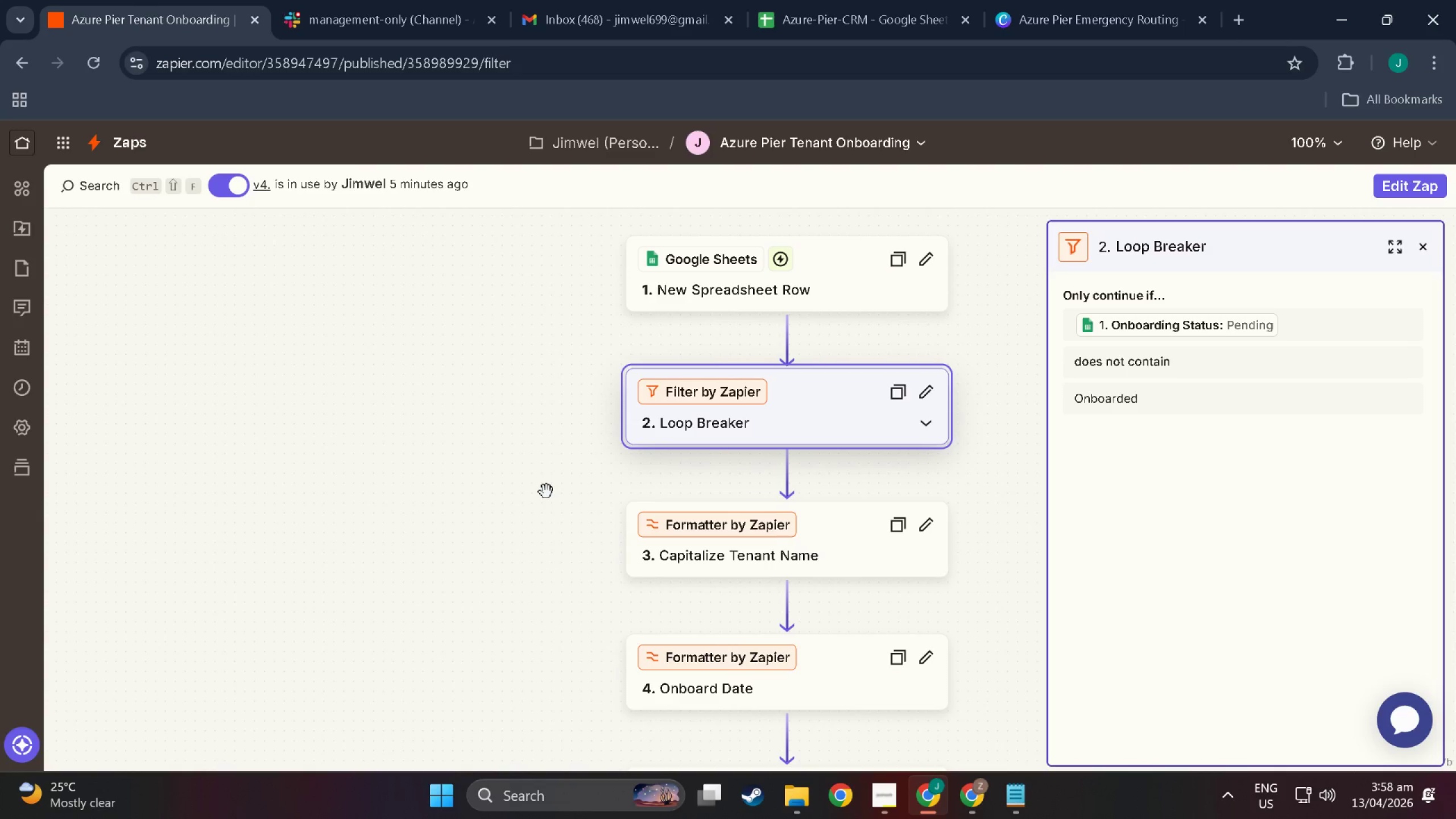 
hold_key(key=ControlLeft, duration=0.6)
 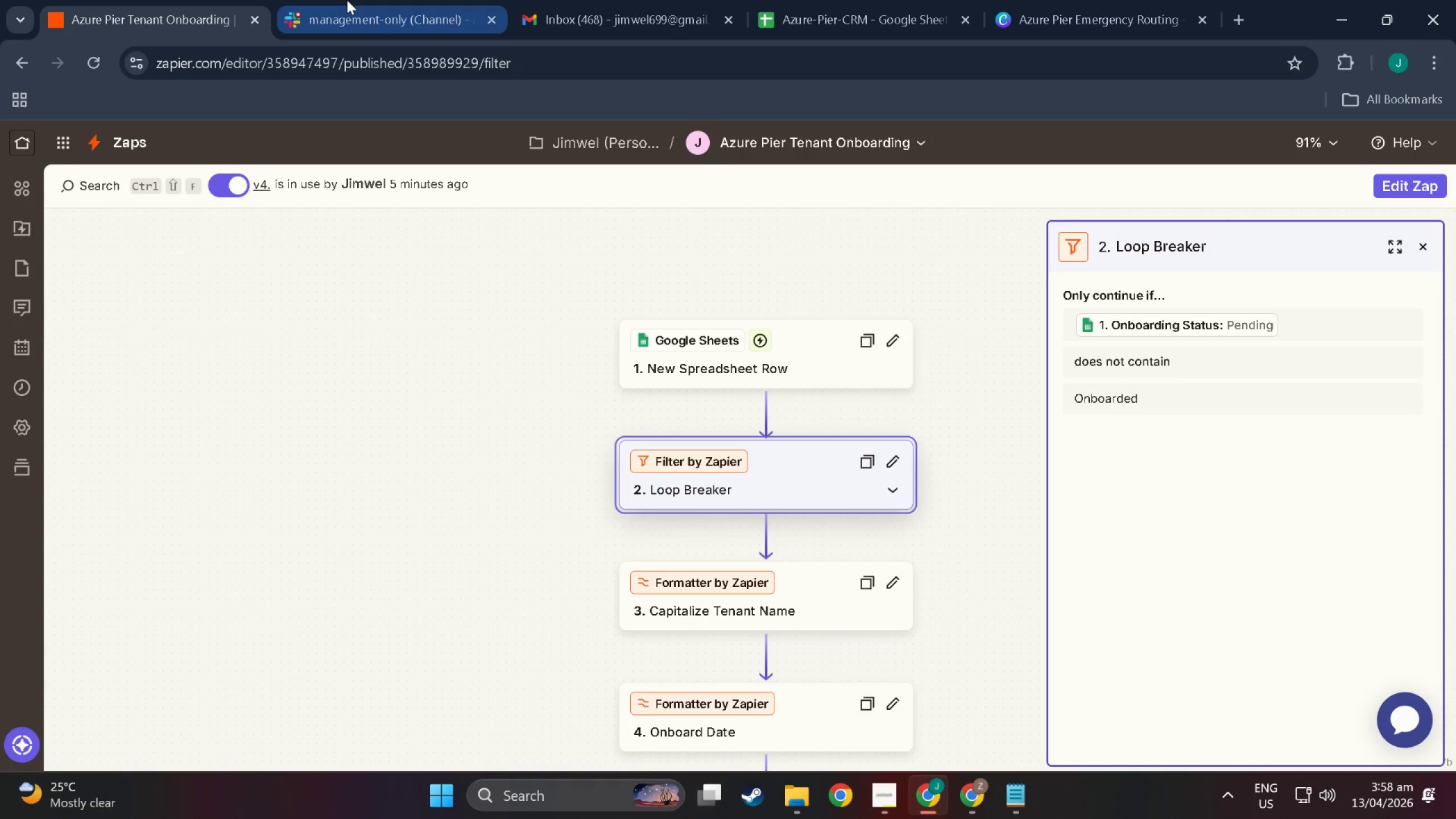 
scroll: coordinate [547, 492], scroll_direction: up, amount: 4.0
 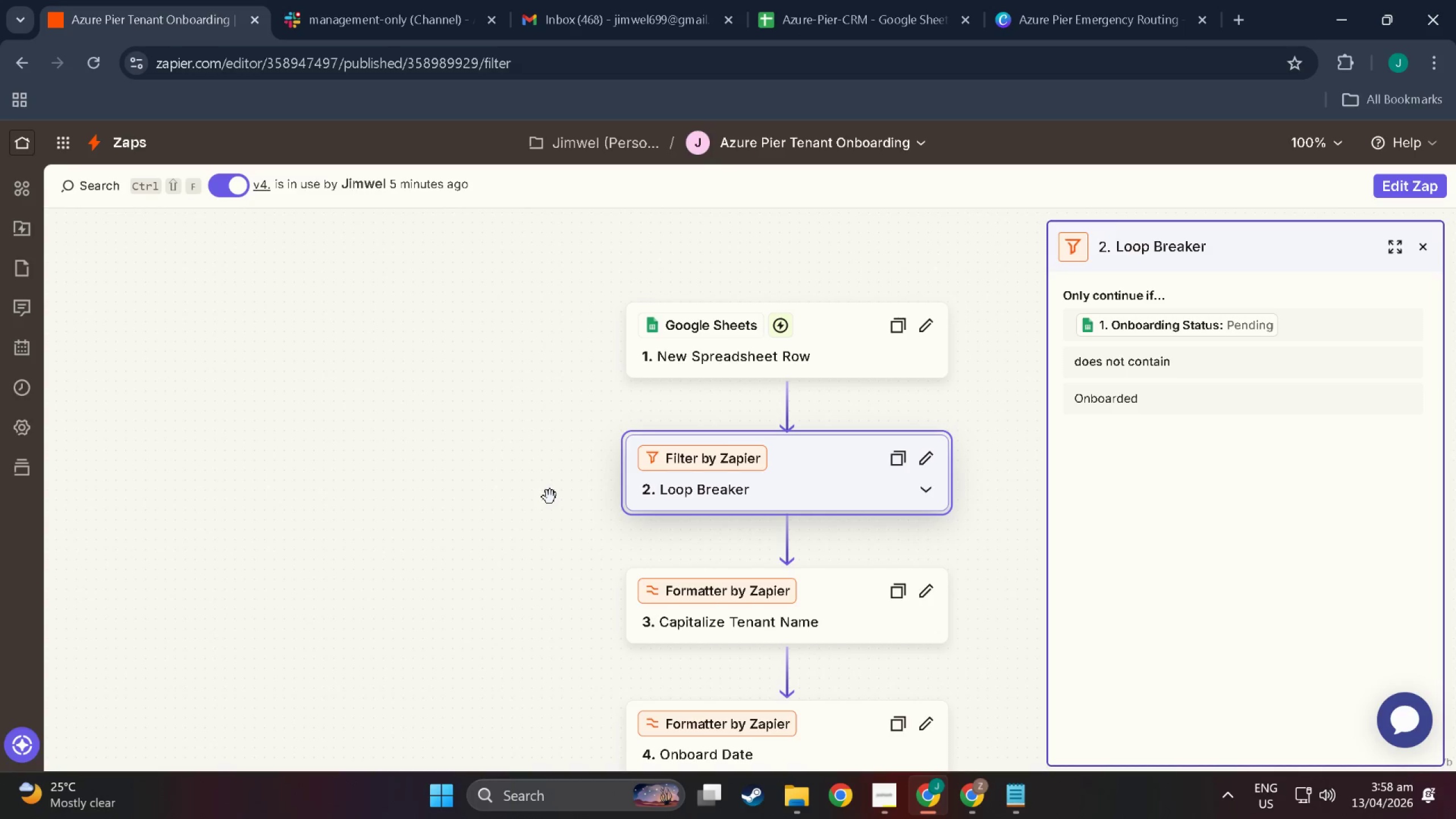 
scroll: coordinate [550, 497], scroll_direction: down, amount: 2.0
 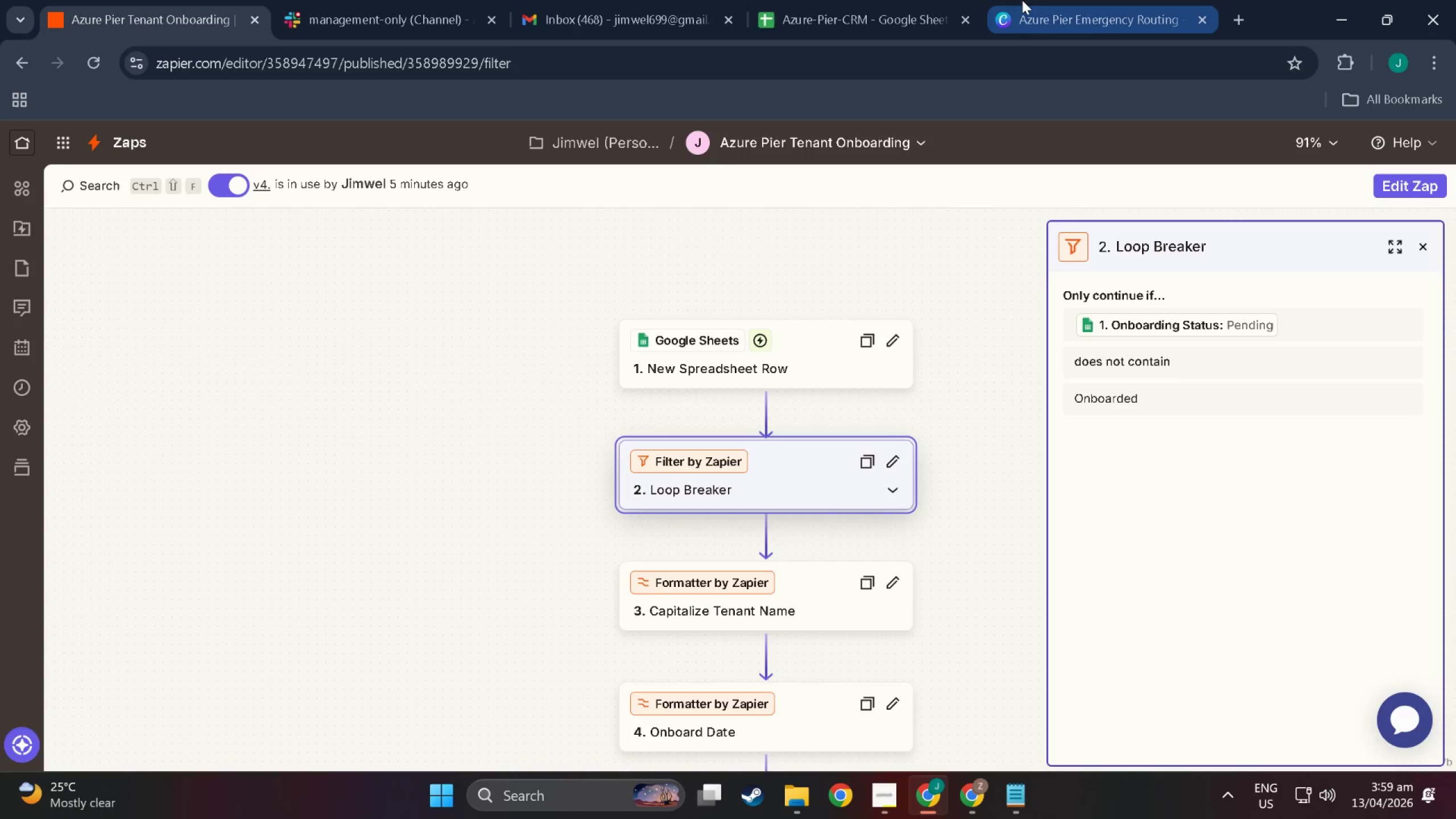 
left_click([1023, 0])
 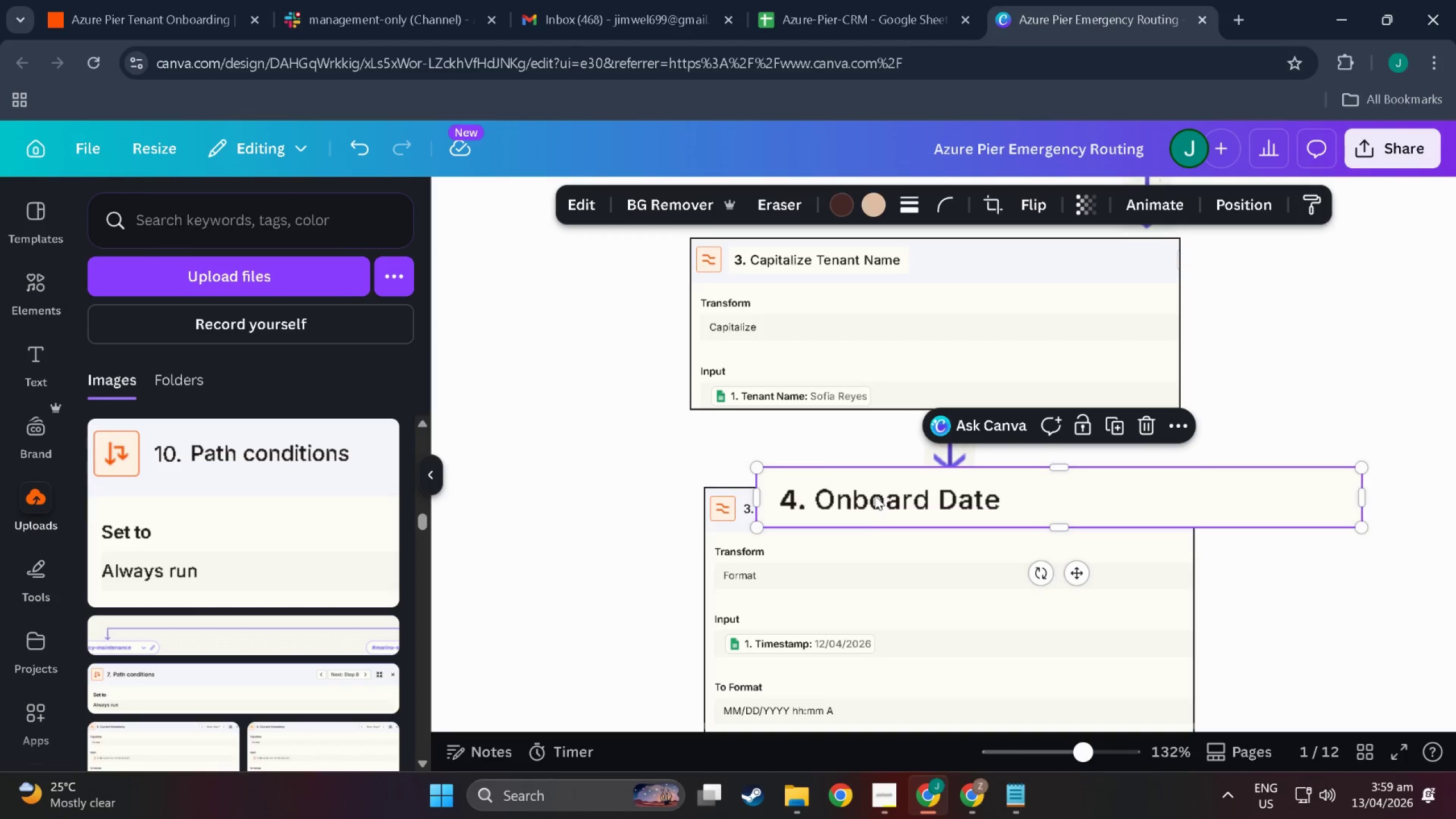 
left_click_drag(start_coordinate=[875, 495], to_coordinate=[847, 597])
 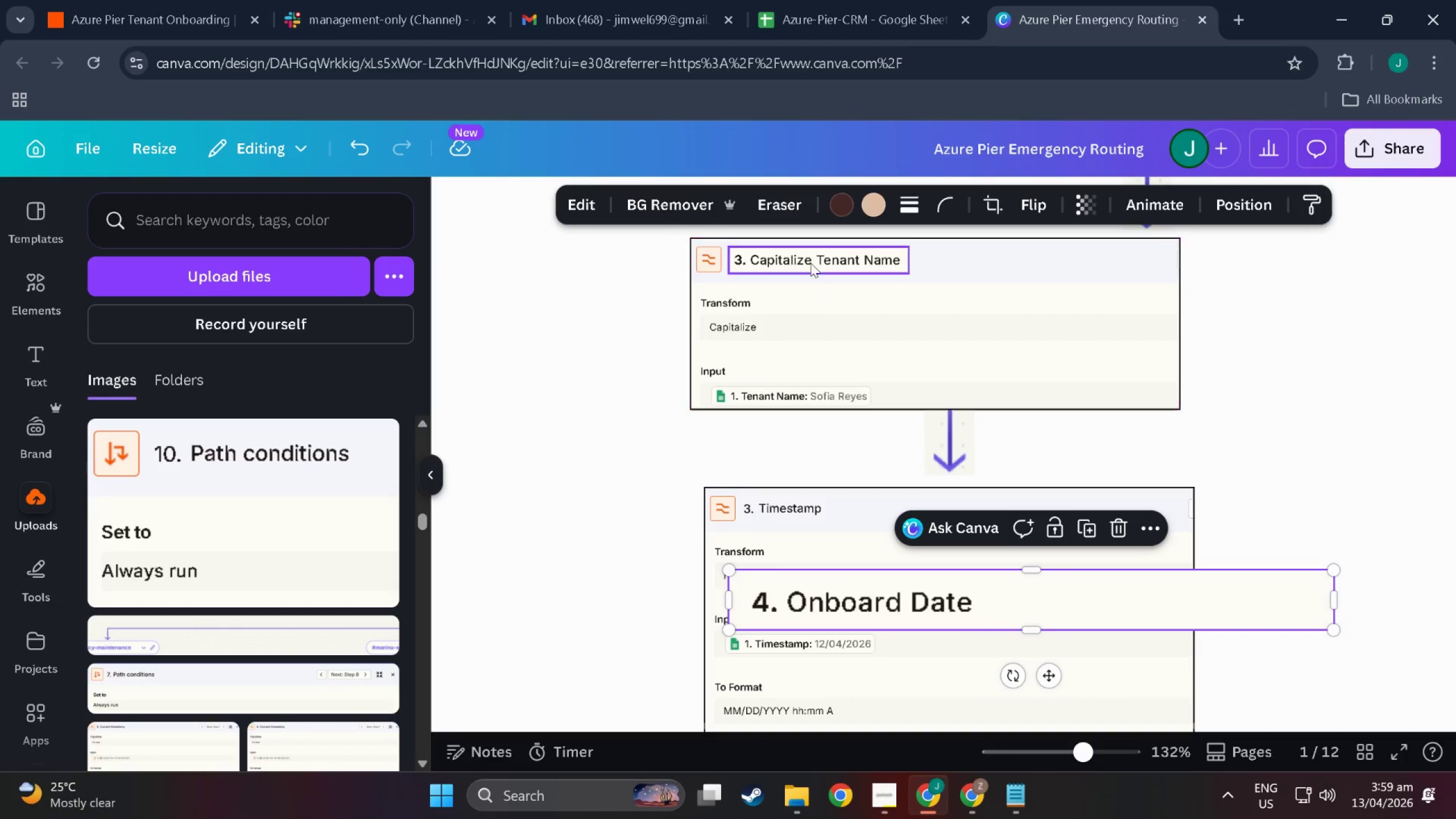 
left_click_drag(start_coordinate=[810, 263], to_coordinate=[811, 356])
 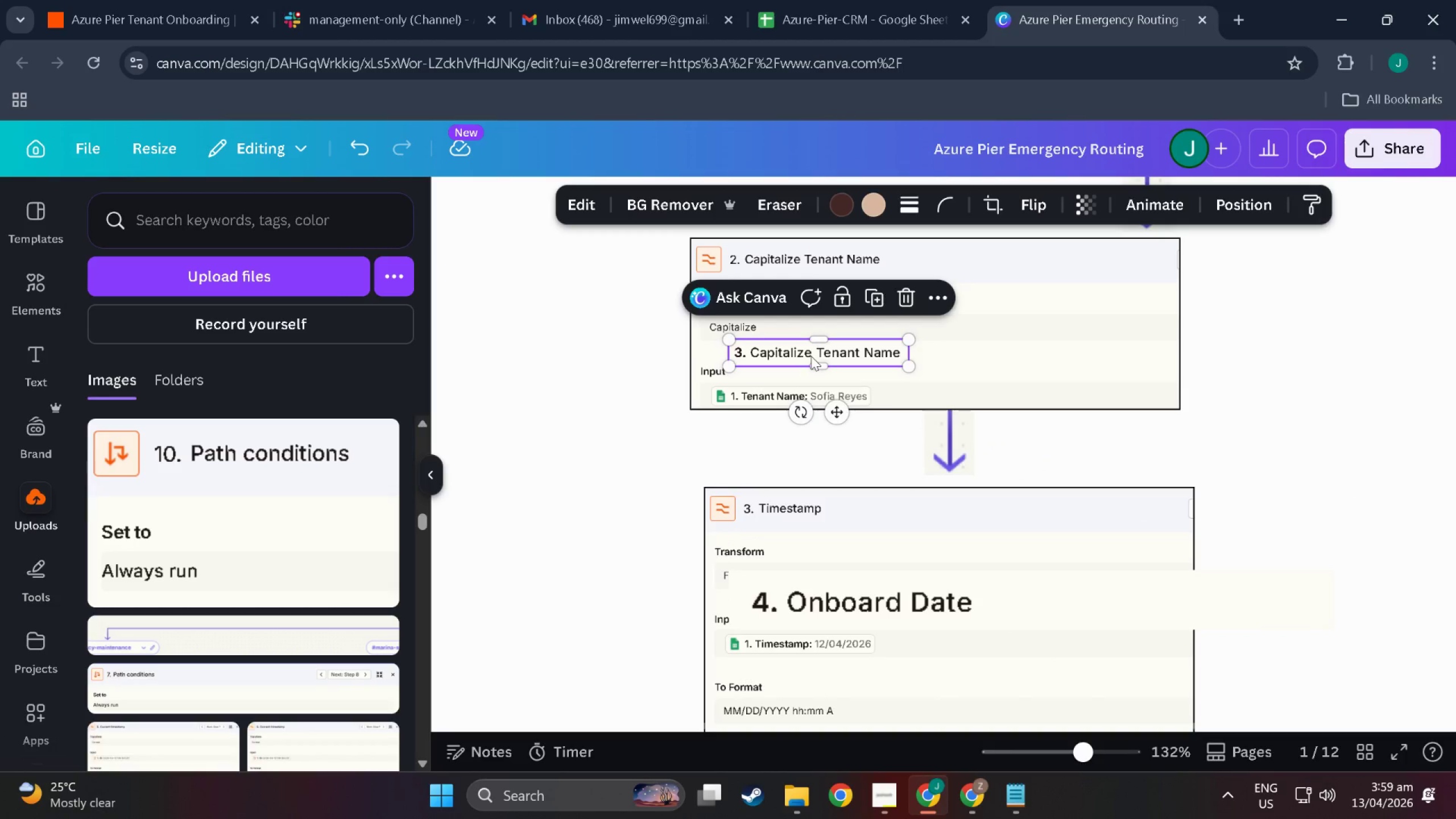 
key(Control+Z)
 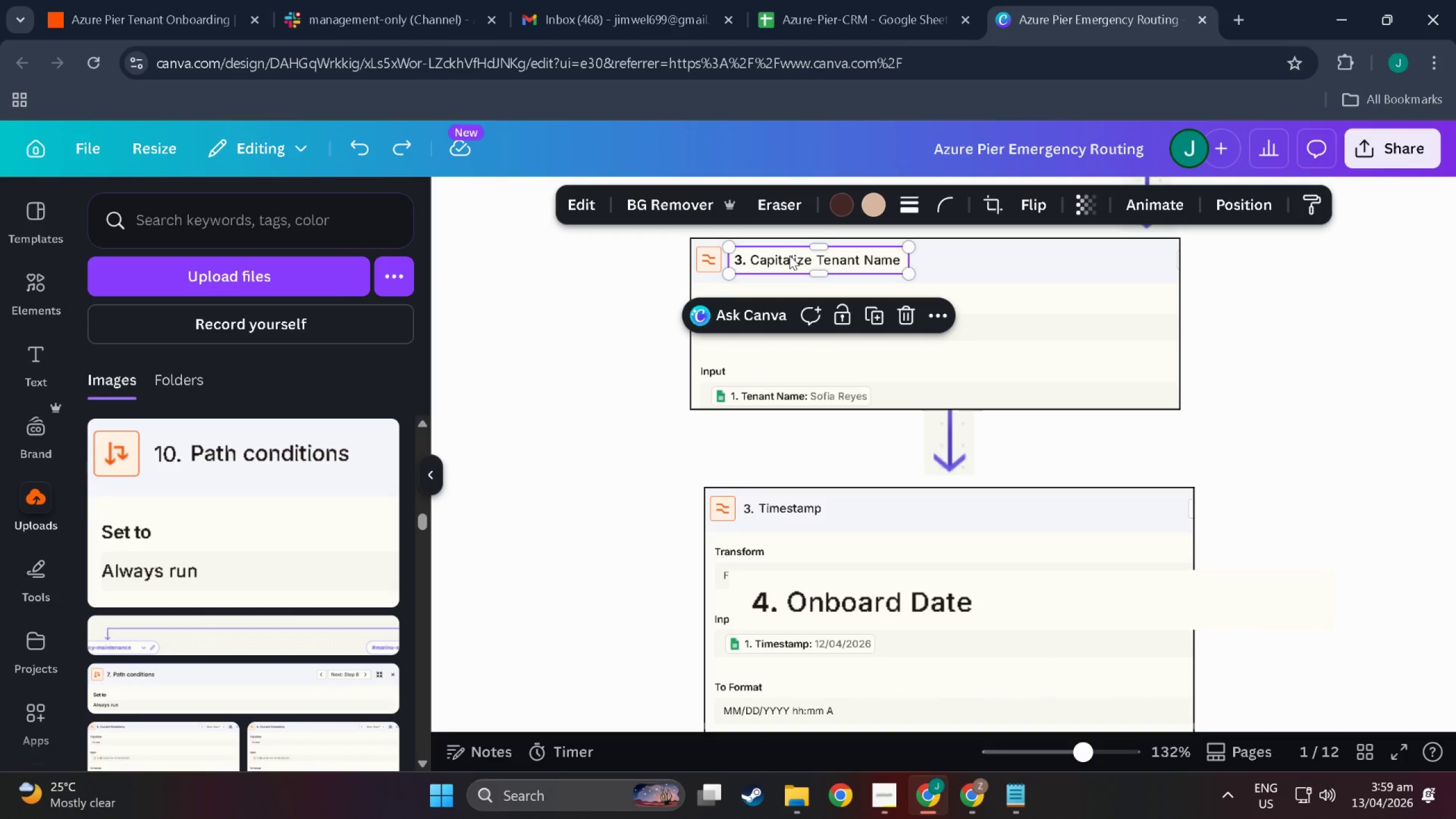 
hold_key(key=ControlLeft, duration=0.54)
scroll: coordinate [775, 585], scroll_direction: down, amount: 4.0
 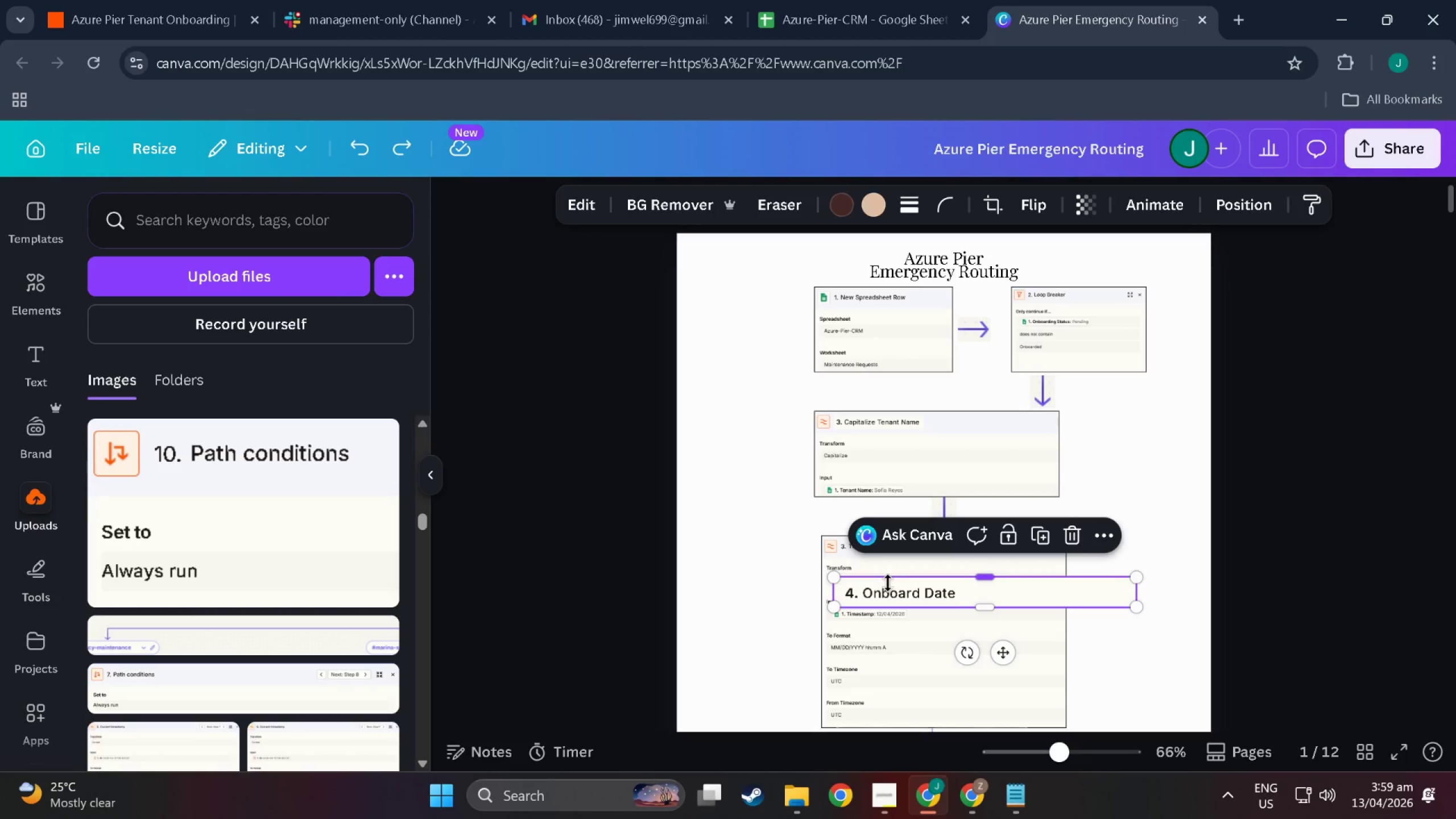 
left_click([888, 583])
 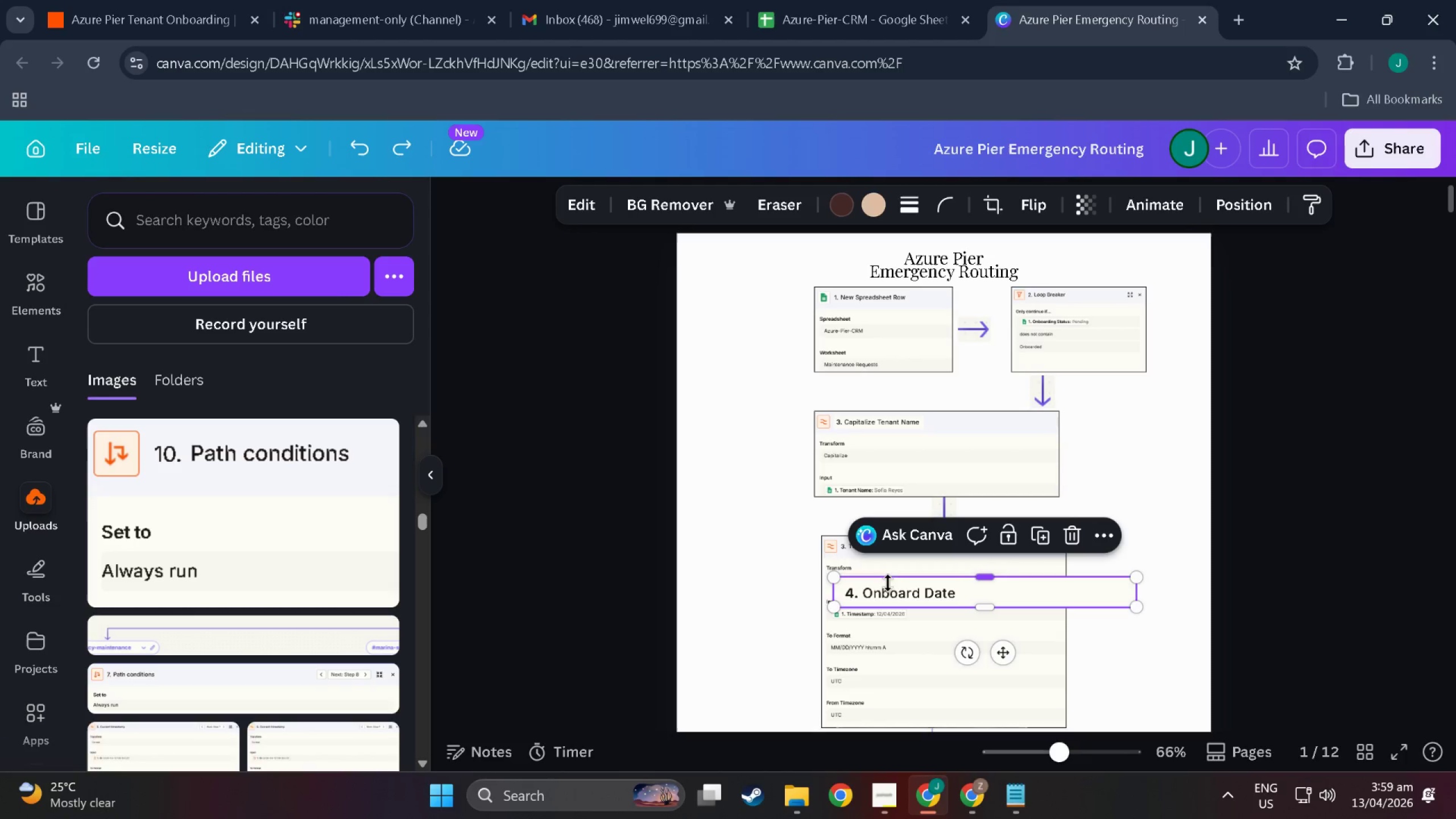 
key(Control+X)
 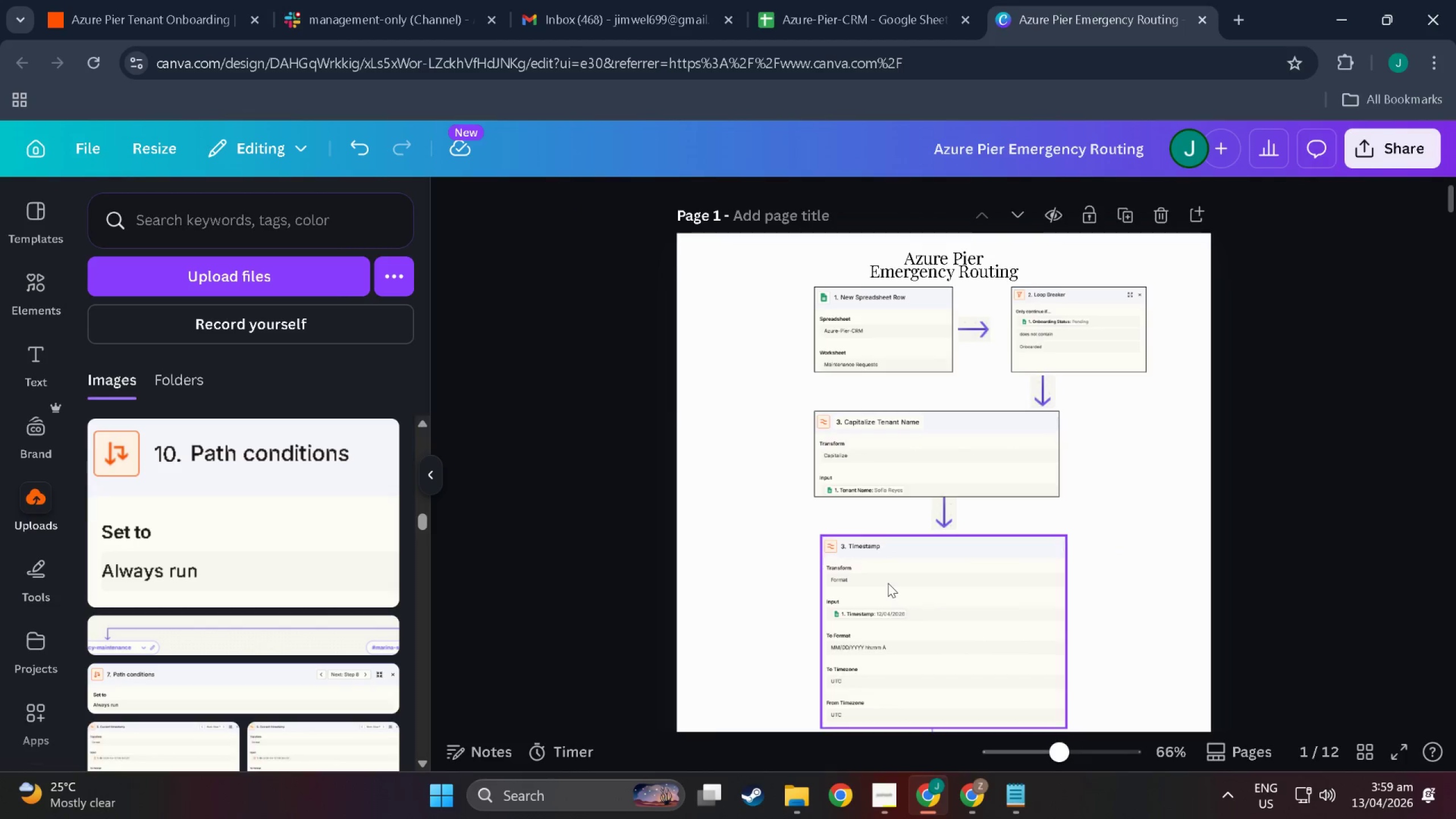 
scroll: coordinate [851, 659], scroll_direction: down, amount: 77.0
 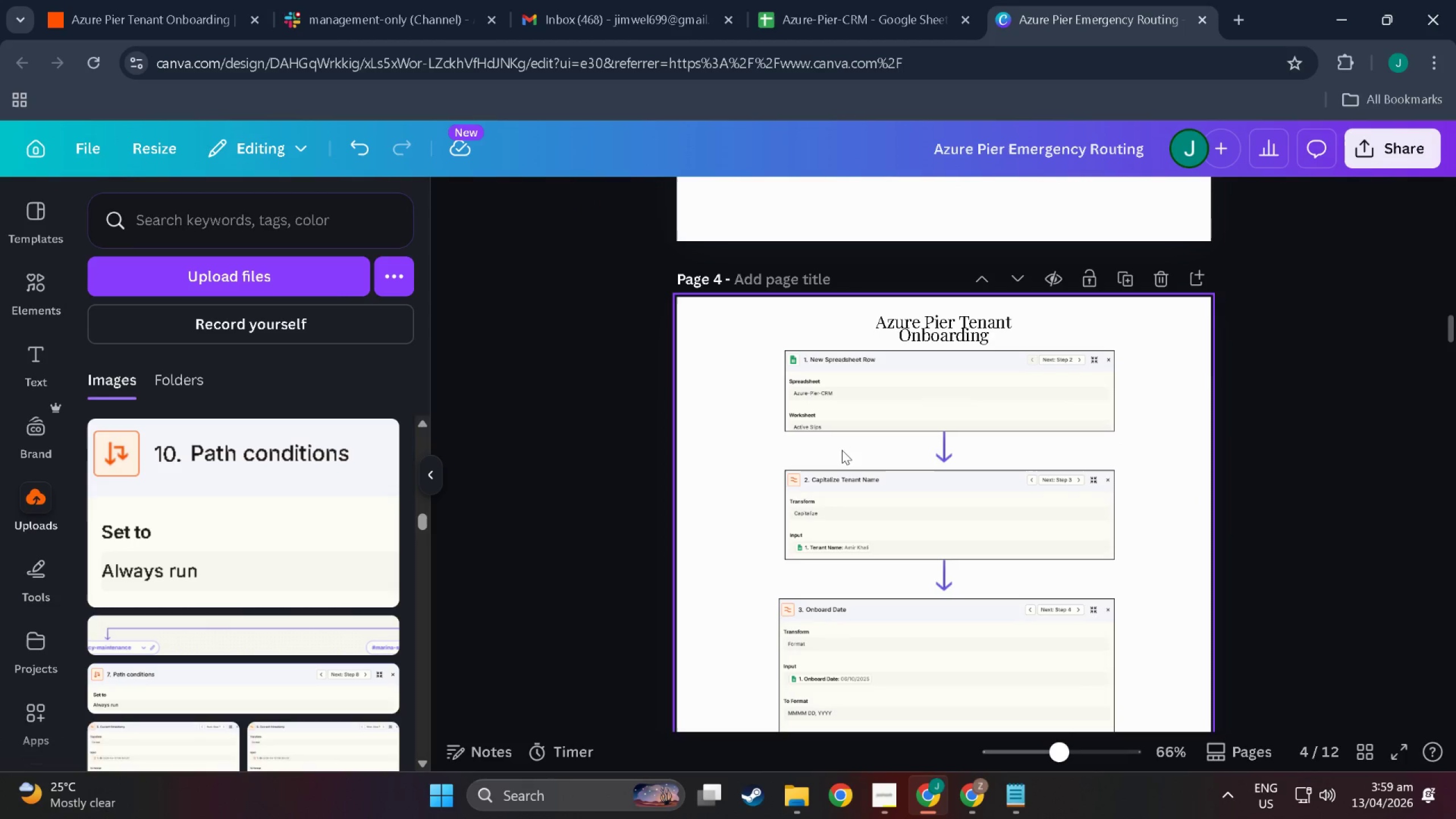 
hold_key(key=ControlLeft, duration=0.64)
 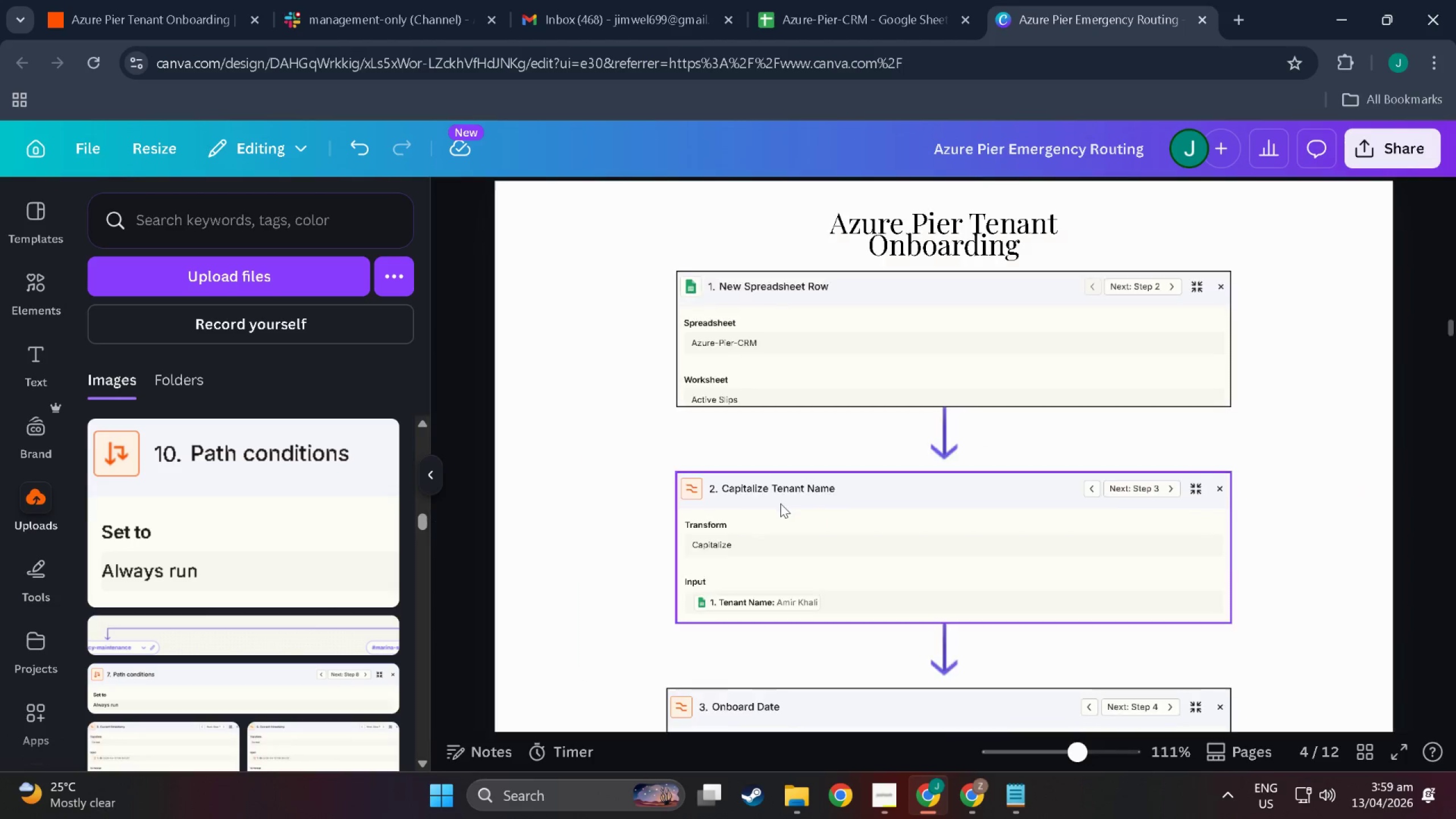 
key(Control+ControlLeft)
 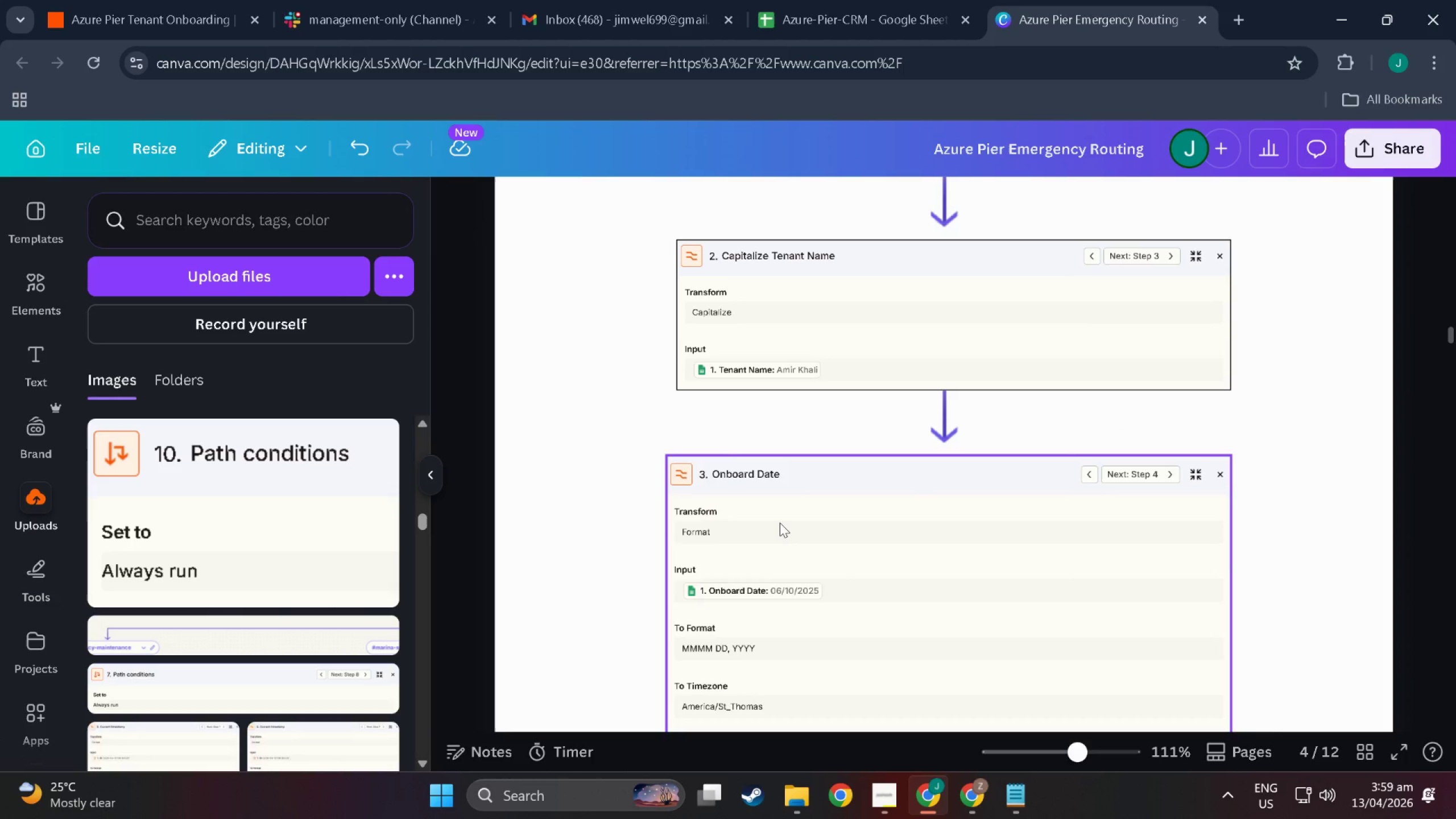 
left_click([780, 523])
 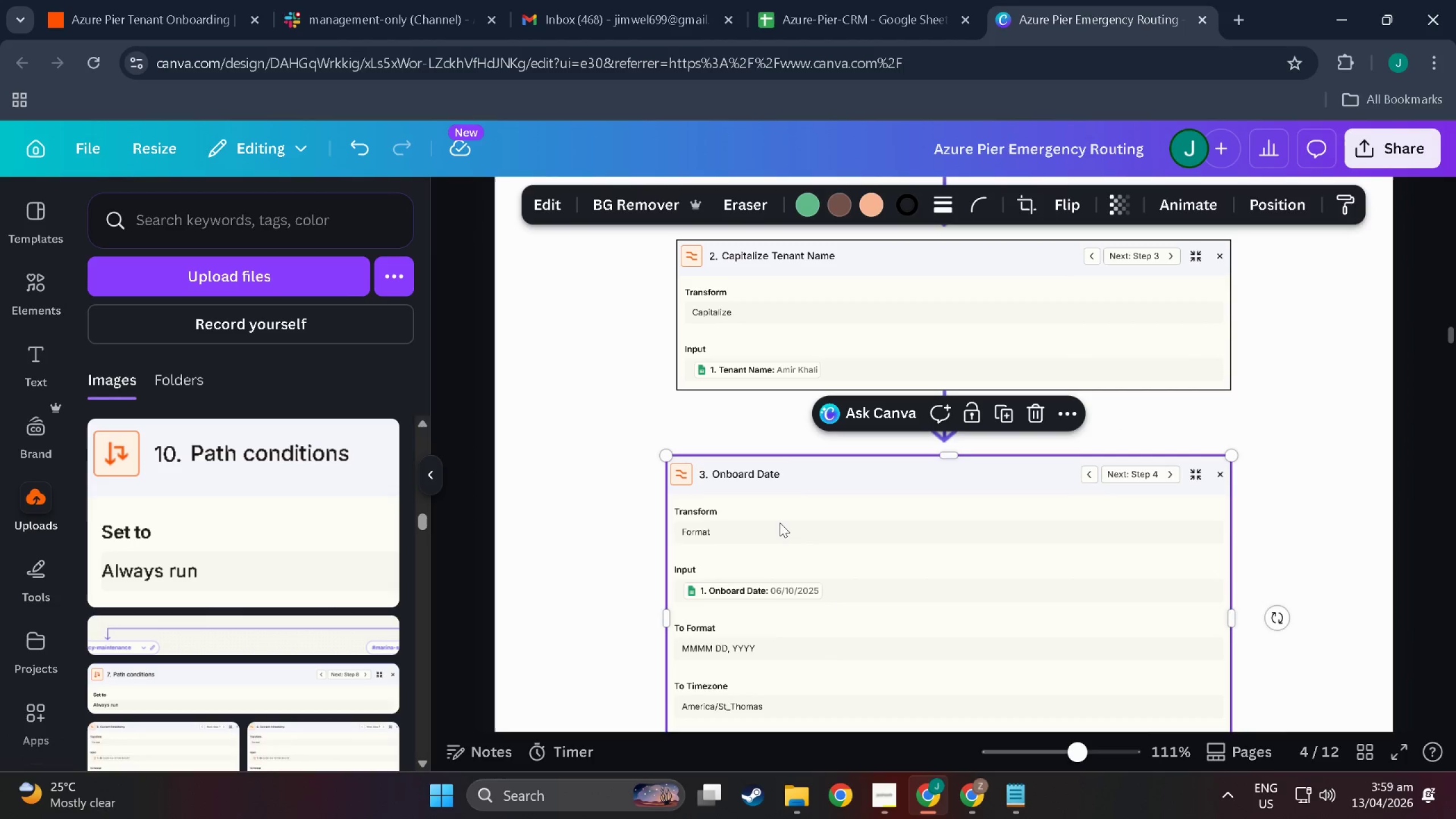 
scroll: coordinate [780, 523], scroll_direction: down, amount: 4.0
 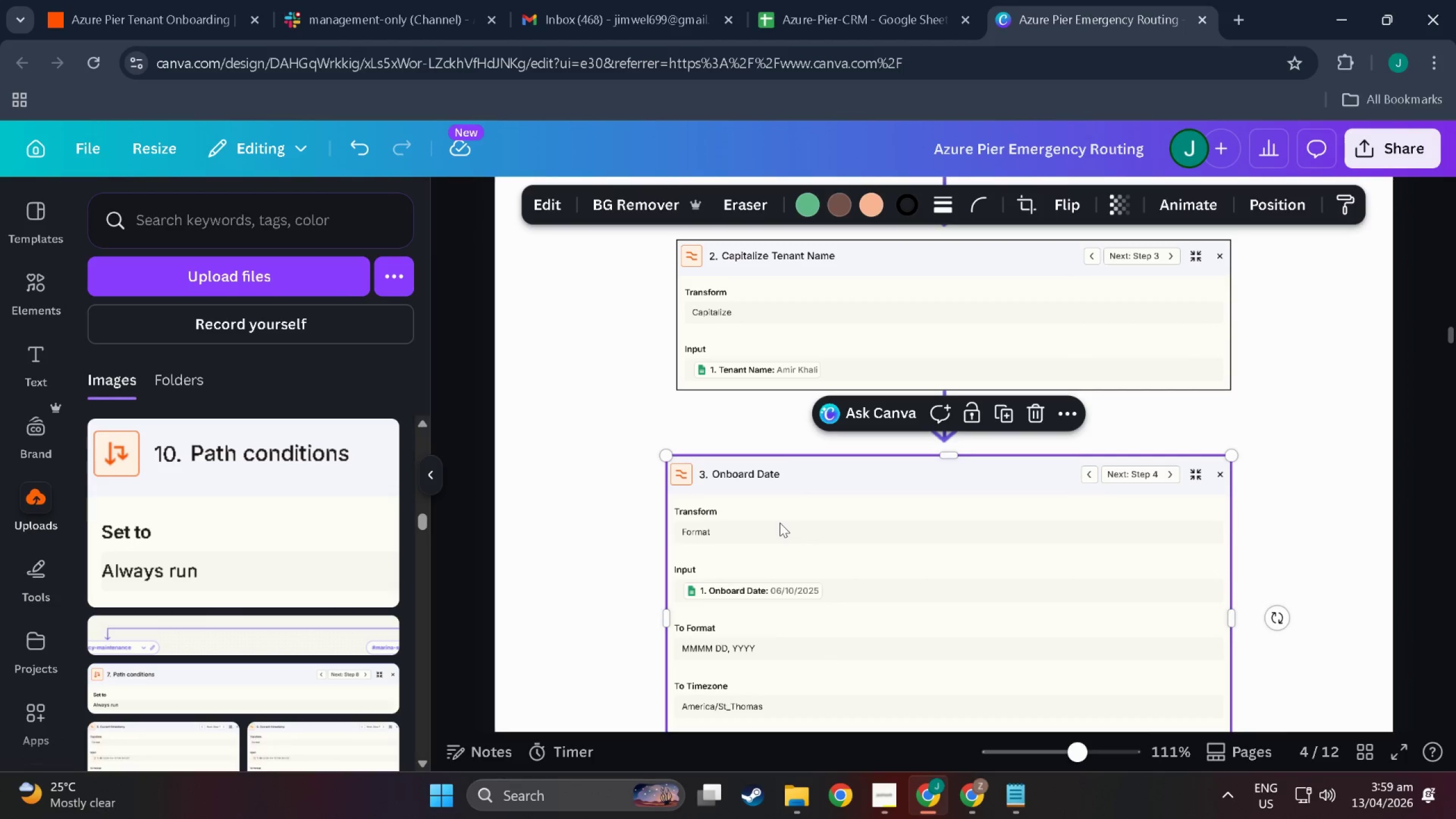 
key(Control+V)
 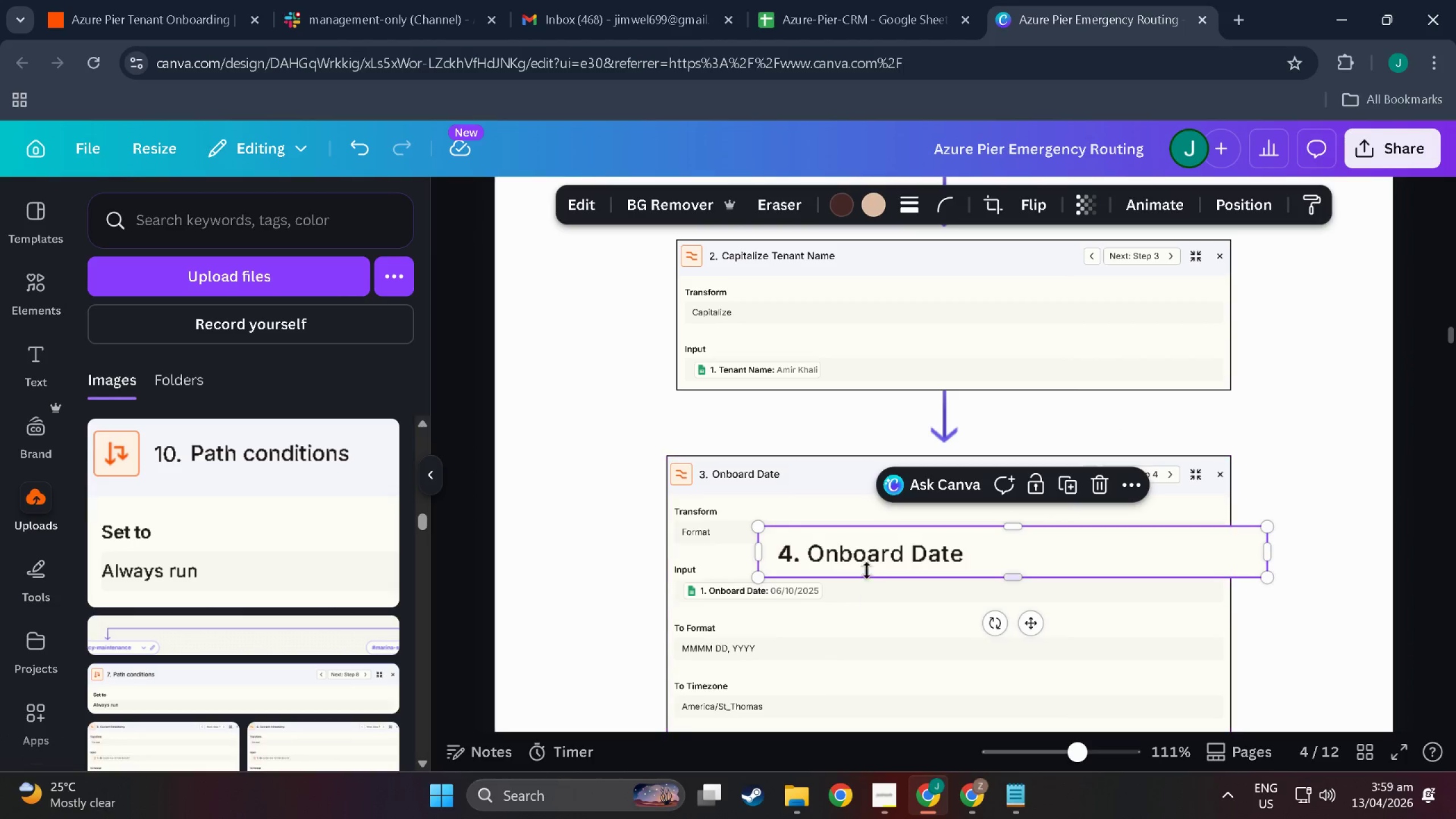 
left_click_drag(start_coordinate=[872, 556], to_coordinate=[807, 480])
 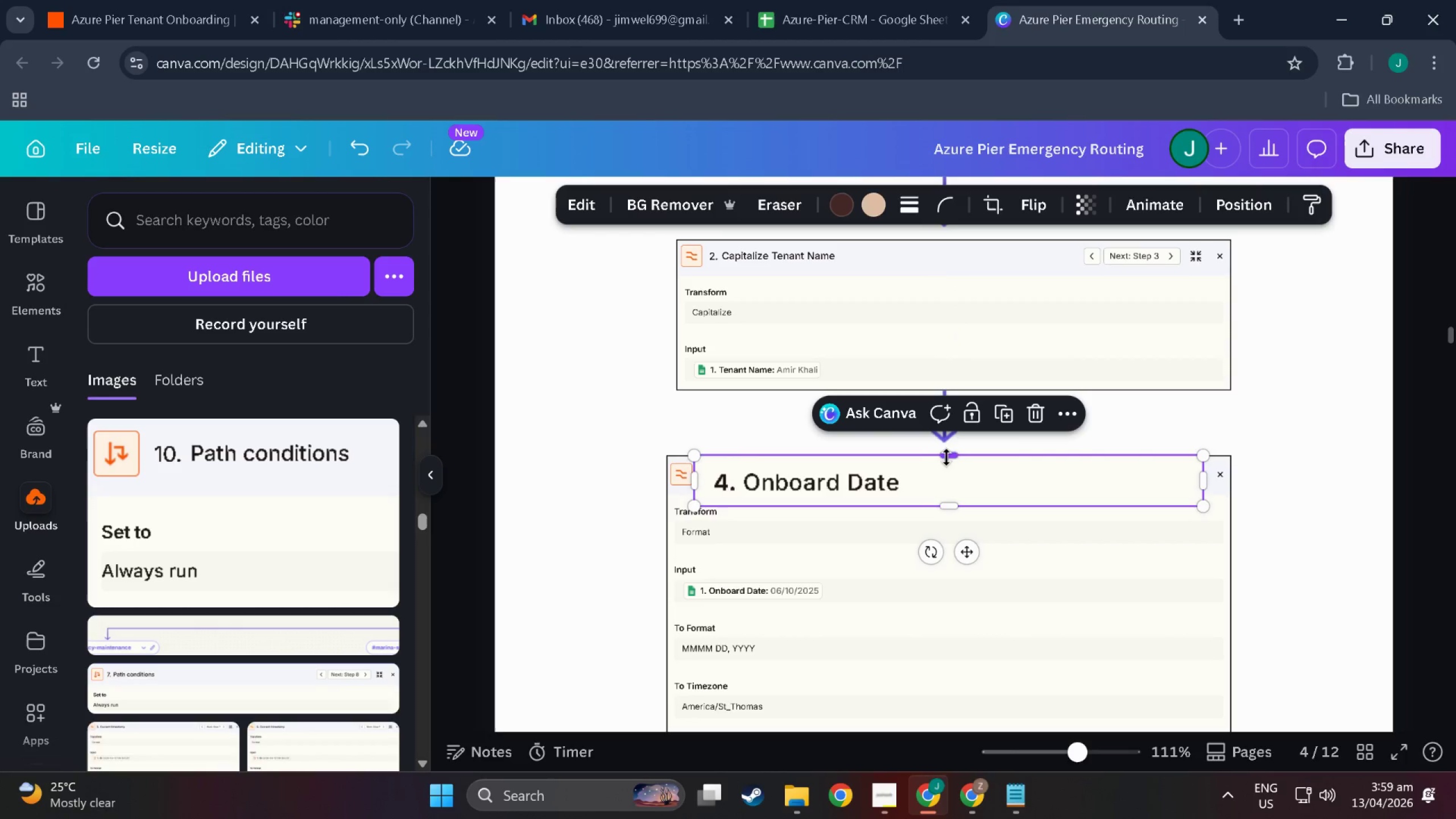 
left_click_drag(start_coordinate=[950, 457], to_coordinate=[950, 470])
 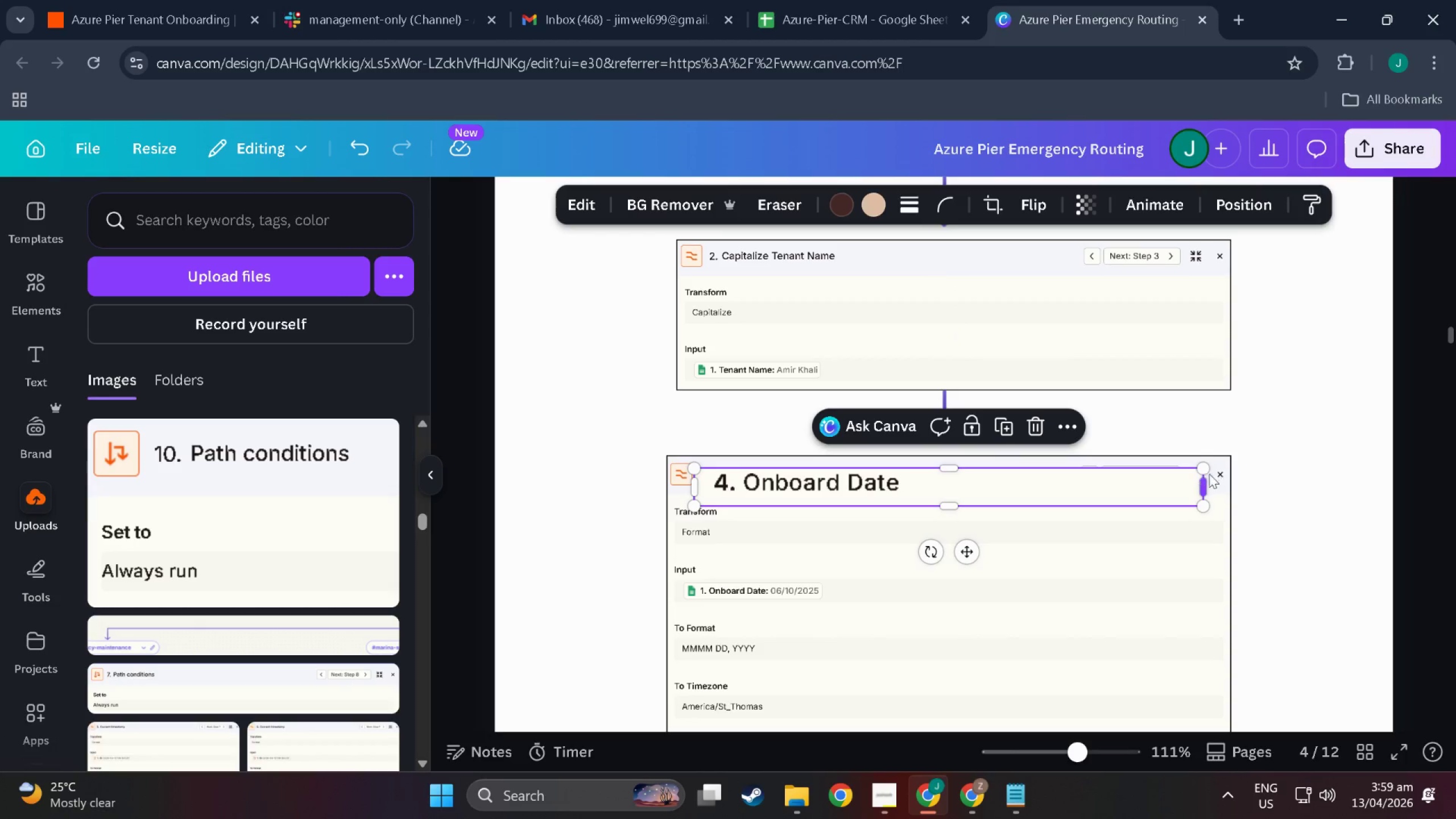 
left_click_drag(start_coordinate=[1207, 467], to_coordinate=[937, 491])
 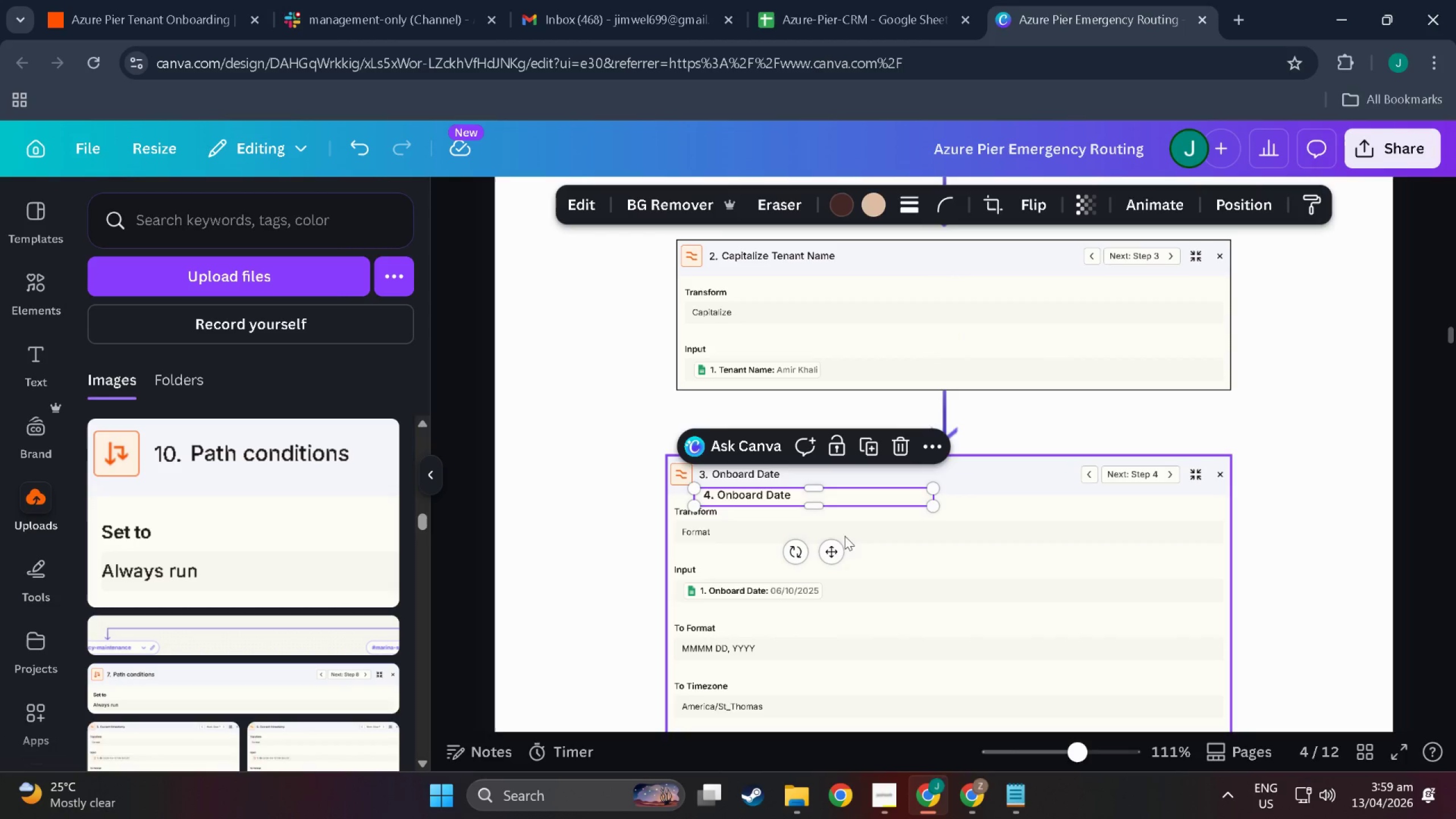 
left_click_drag(start_coordinate=[833, 549], to_coordinate=[834, 529])
 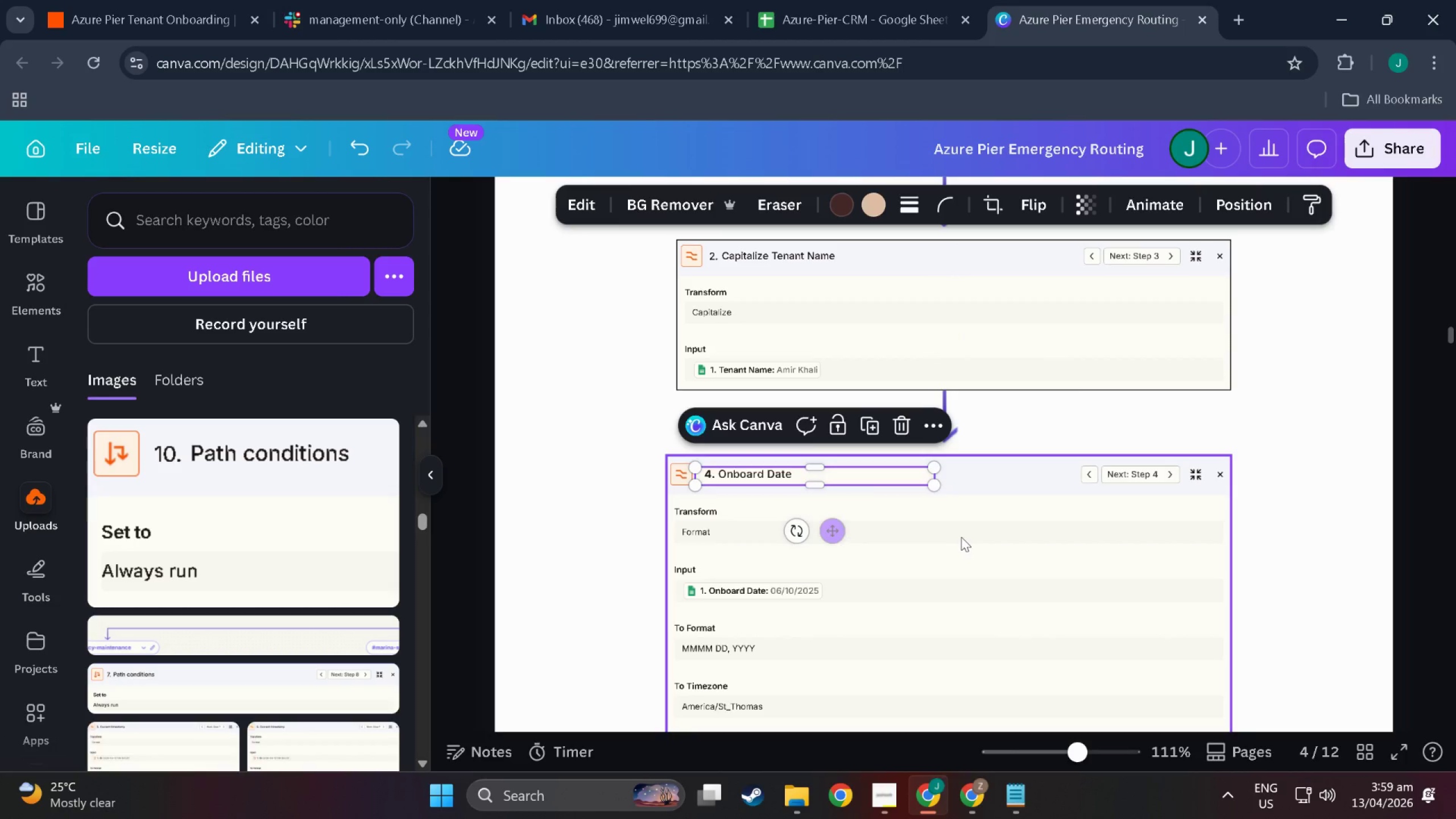 
left_click([969, 539])
 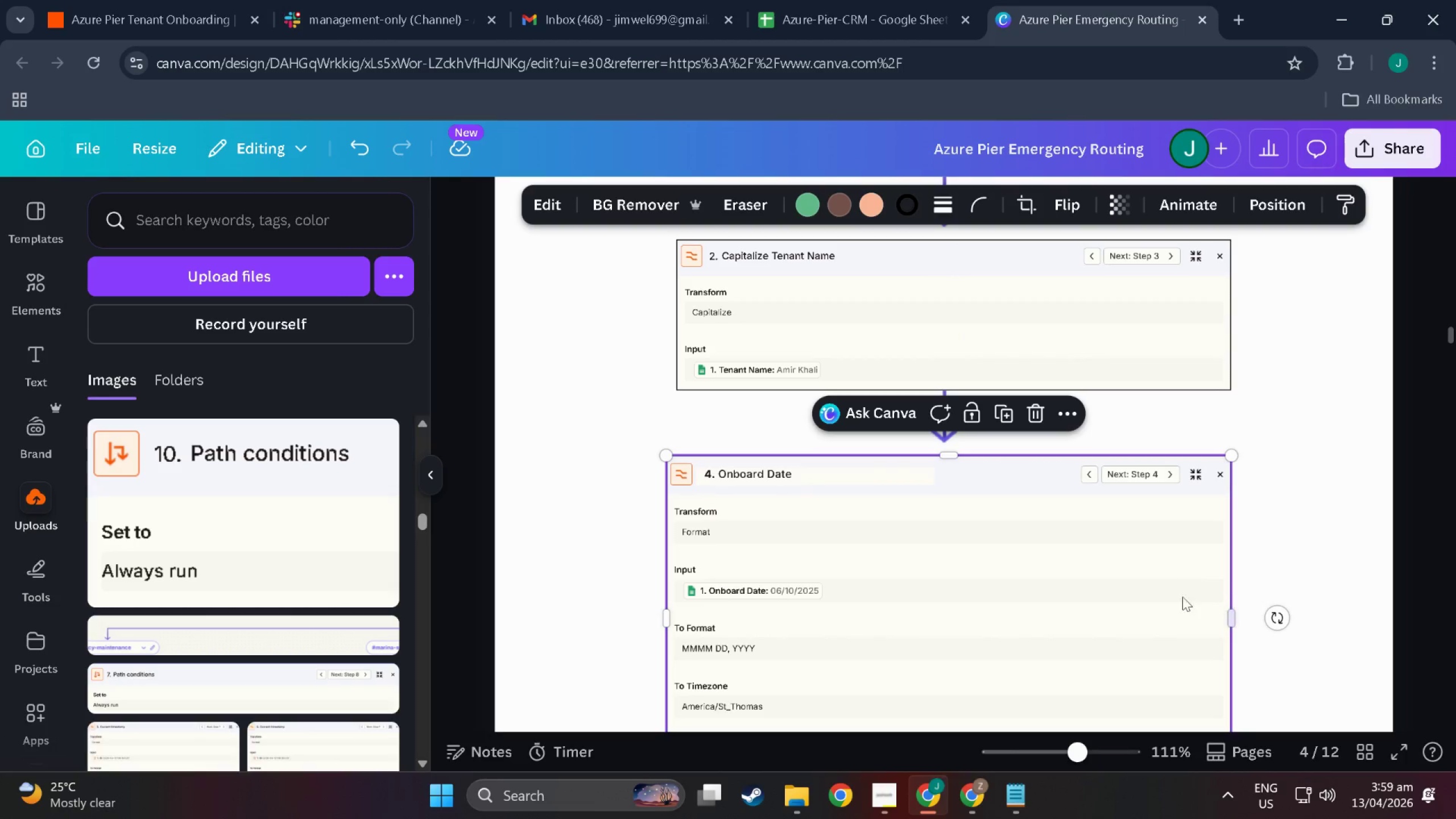 
left_click_drag(start_coordinate=[1231, 615], to_coordinate=[1078, 618])
 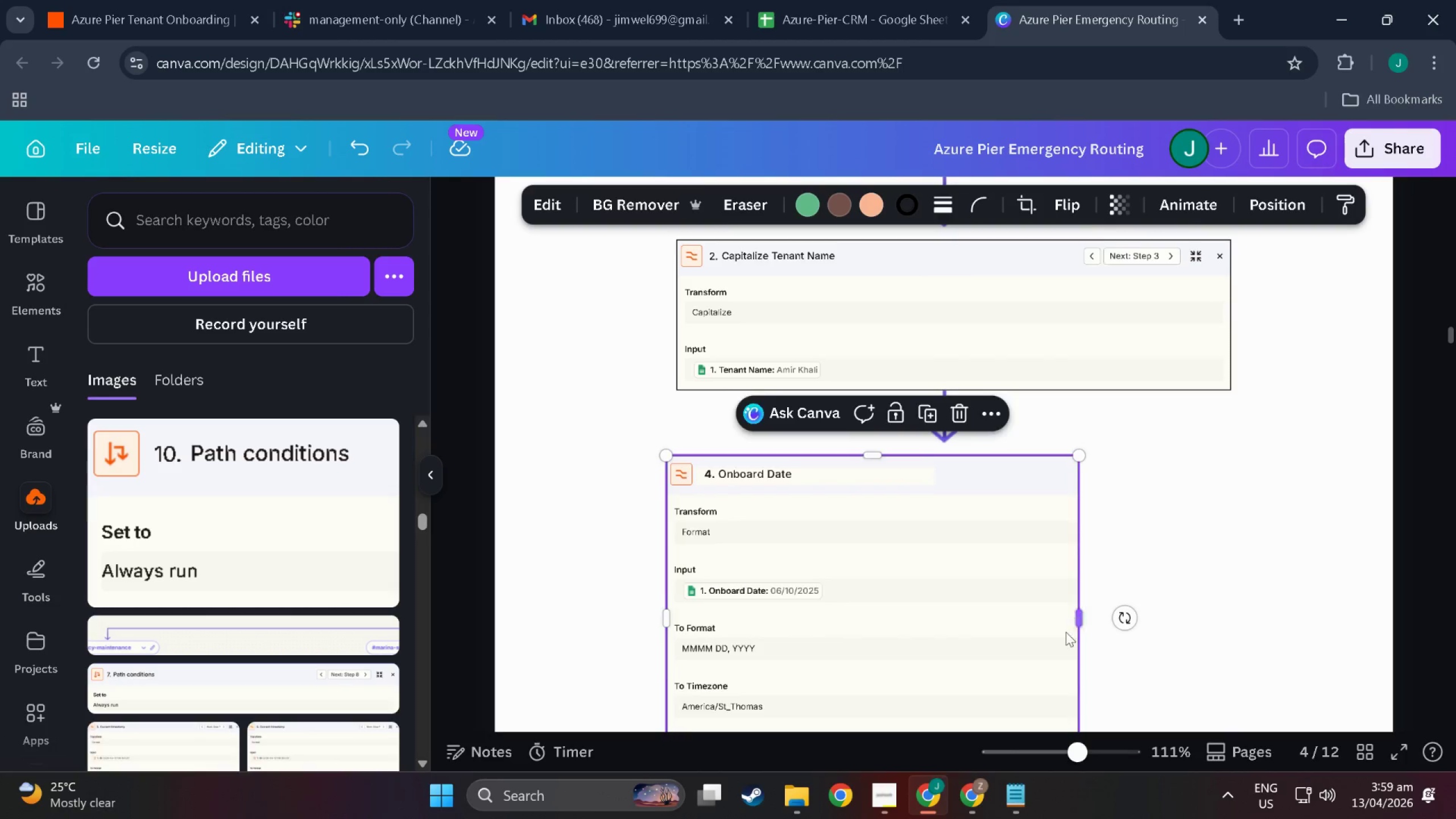 
scroll: coordinate [1054, 648], scroll_direction: down, amount: 12.0
 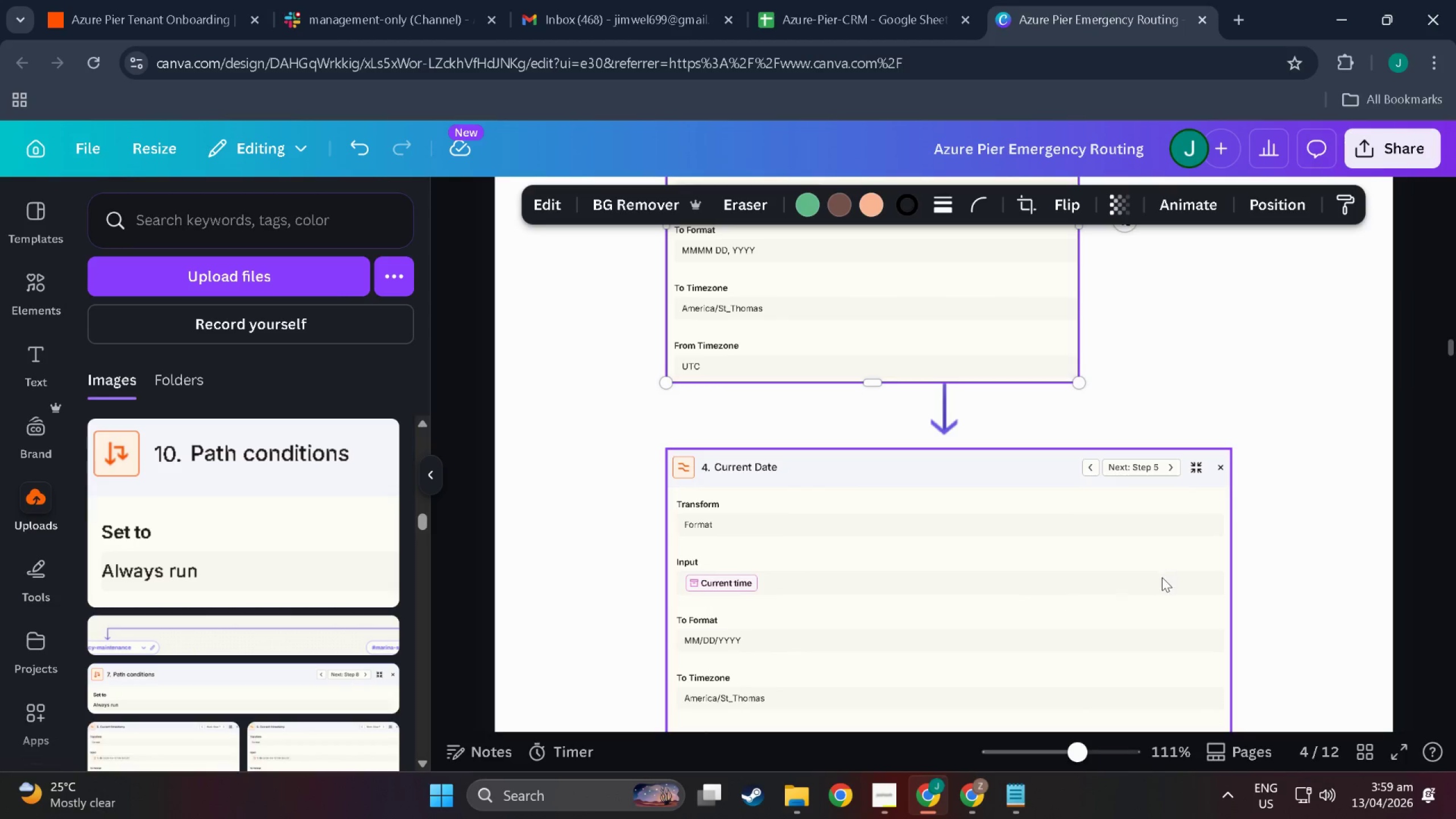 
left_click([1080, 491])
 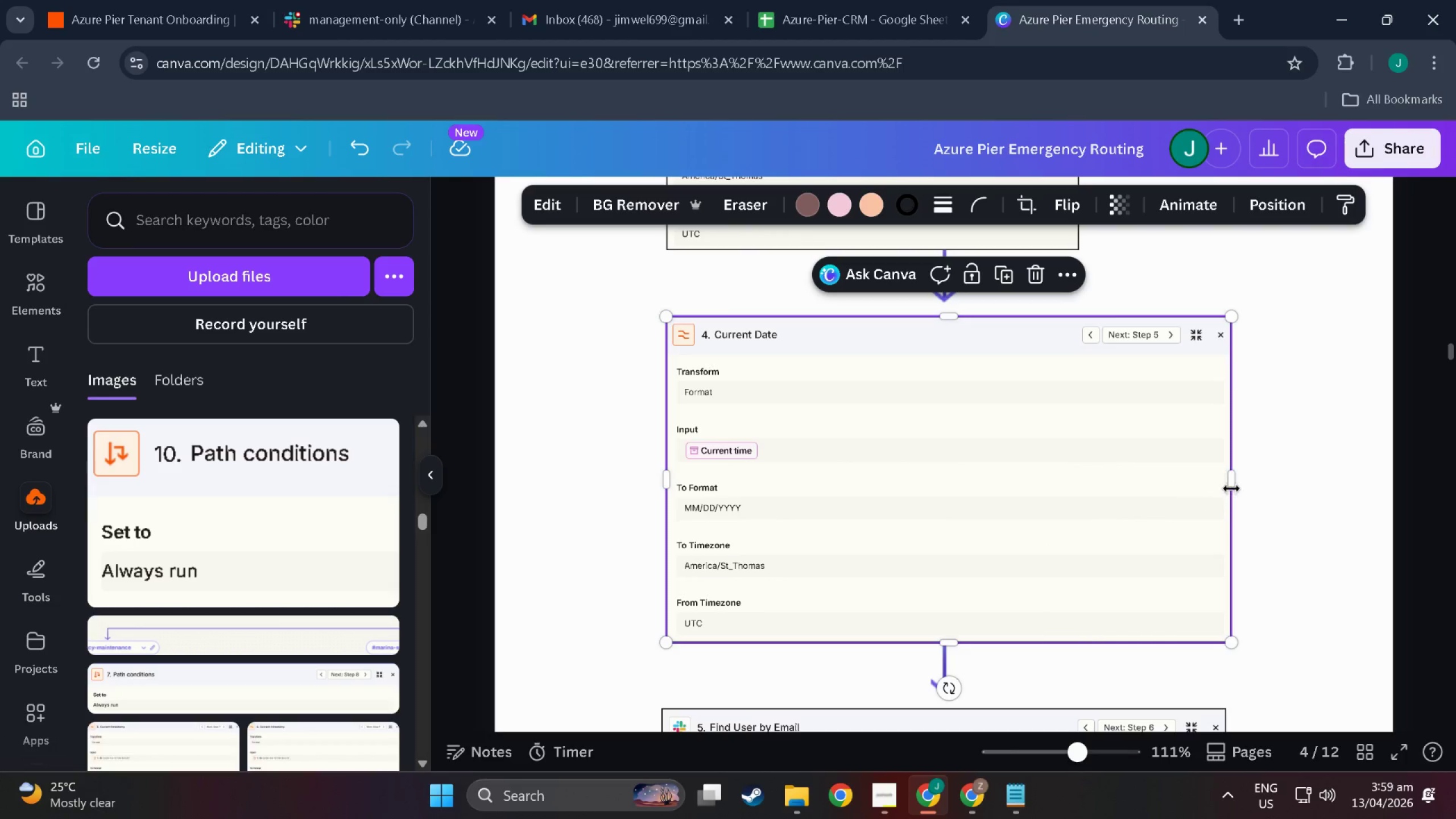 
scroll: coordinate [1117, 646], scroll_direction: down, amount: 4.0
 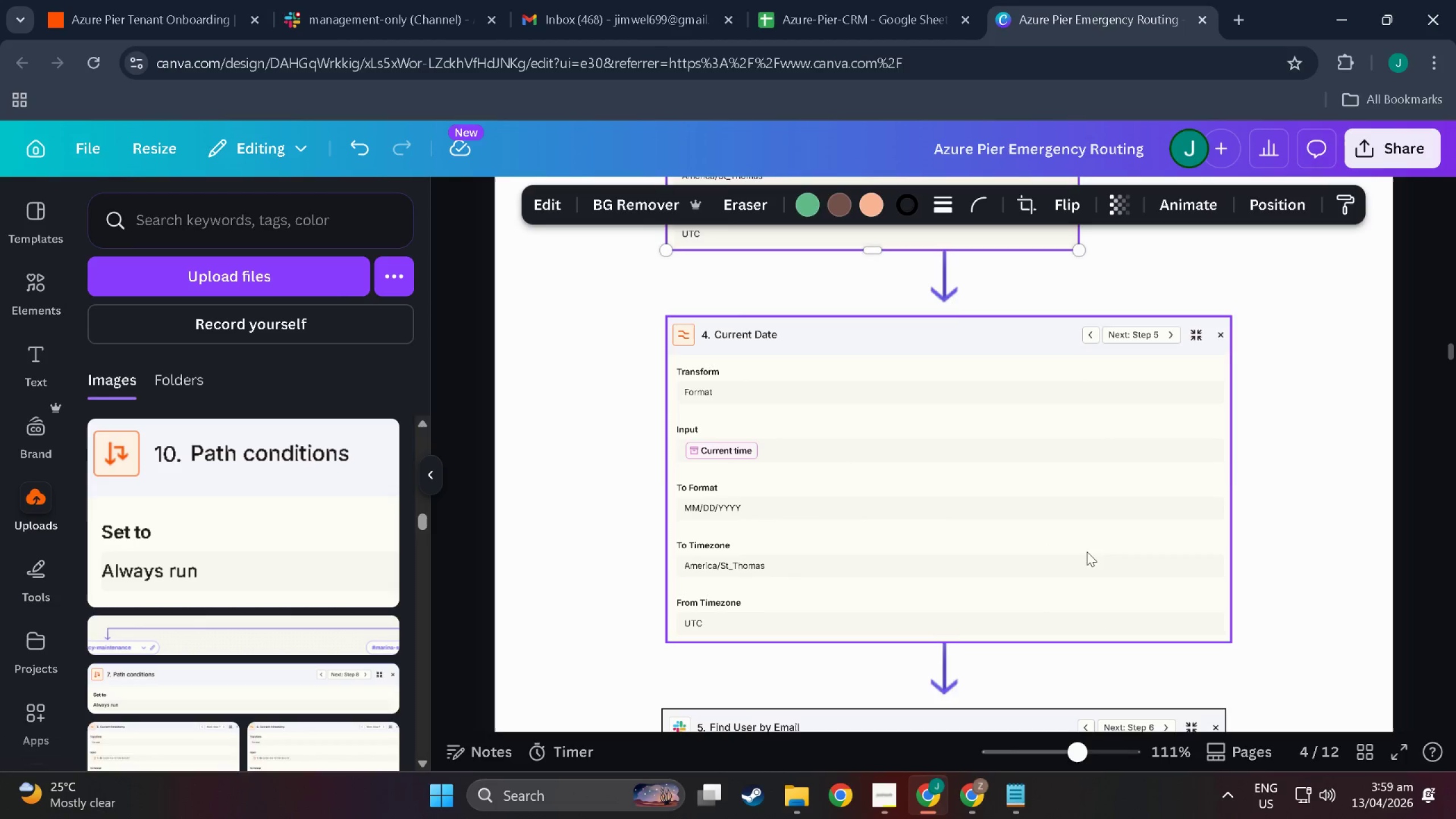 
left_click_drag(start_coordinate=[1231, 489], to_coordinate=[1085, 494])
 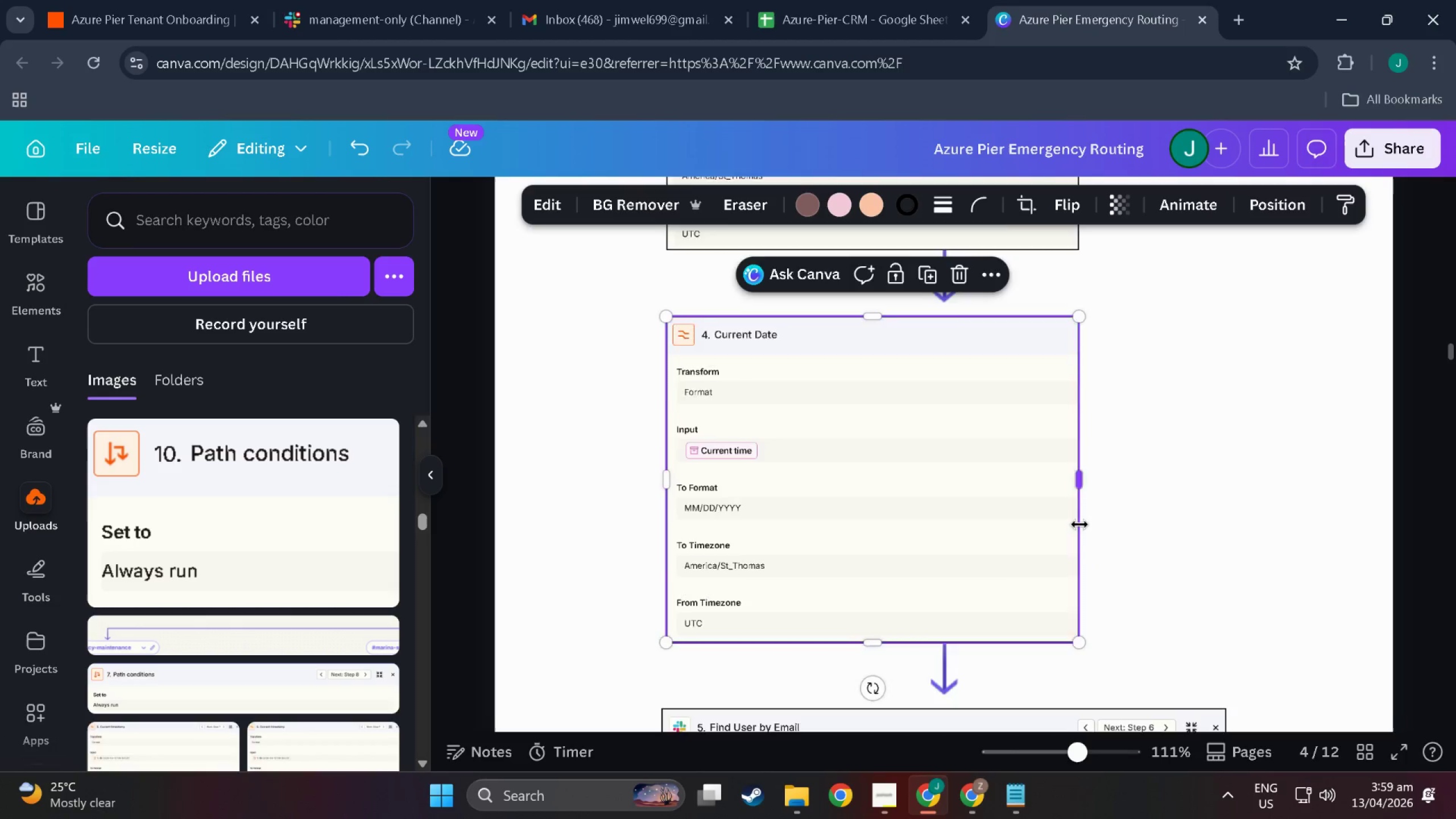 
scroll: coordinate [1082, 585], scroll_direction: down, amount: 8.0
 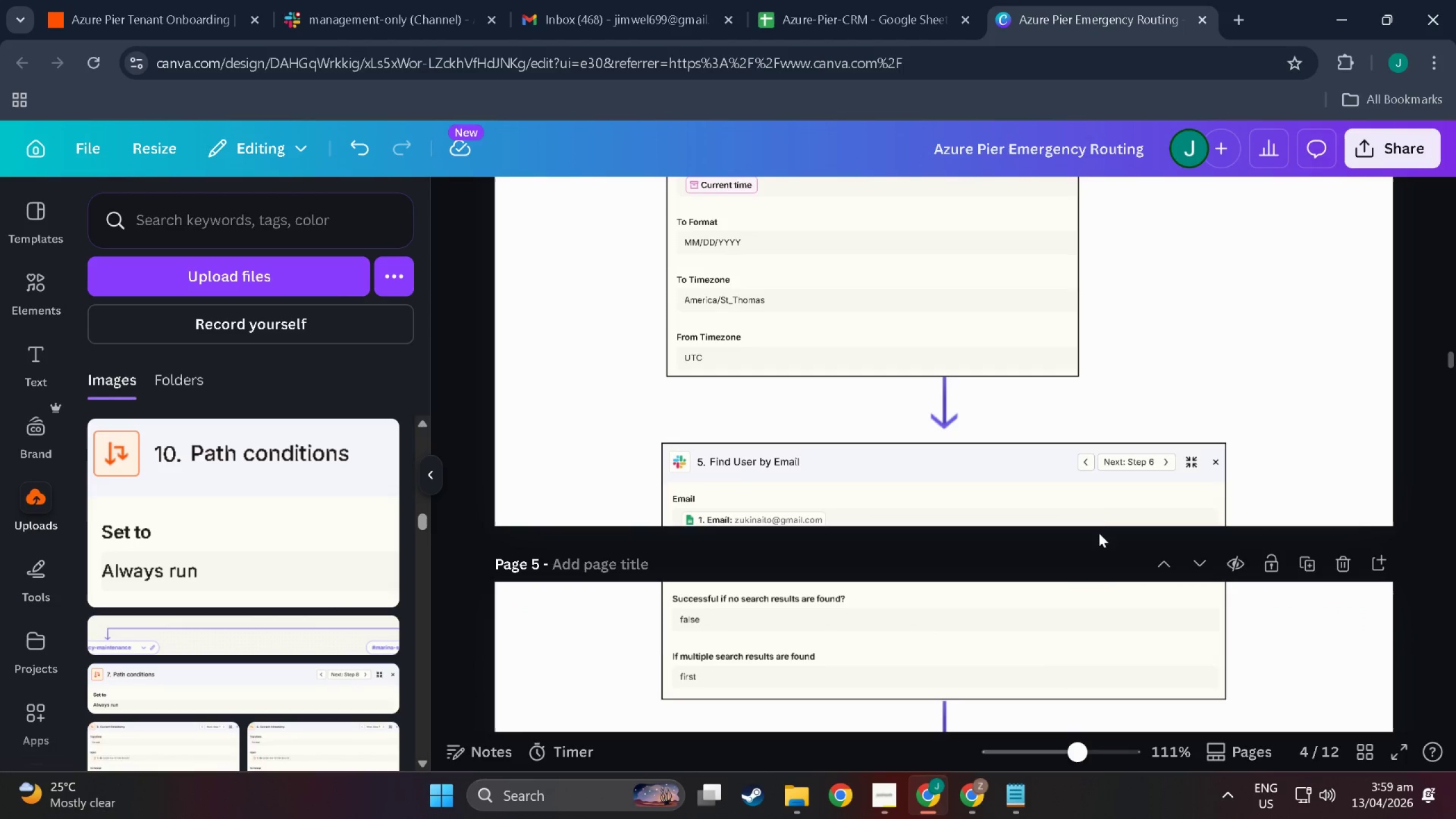 
double_click([1089, 495])
 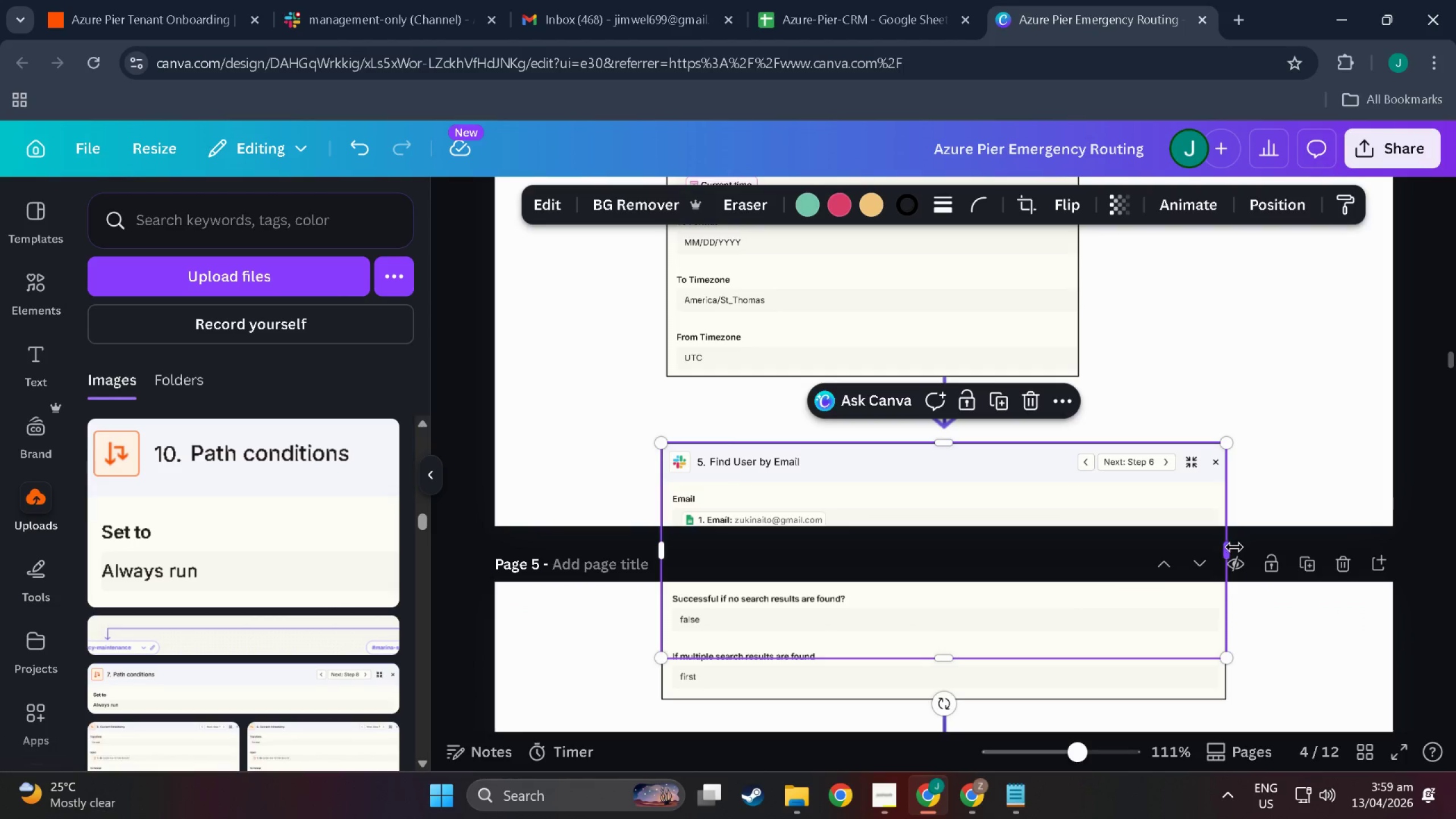 
left_click_drag(start_coordinate=[1234, 548], to_coordinate=[963, 564])
 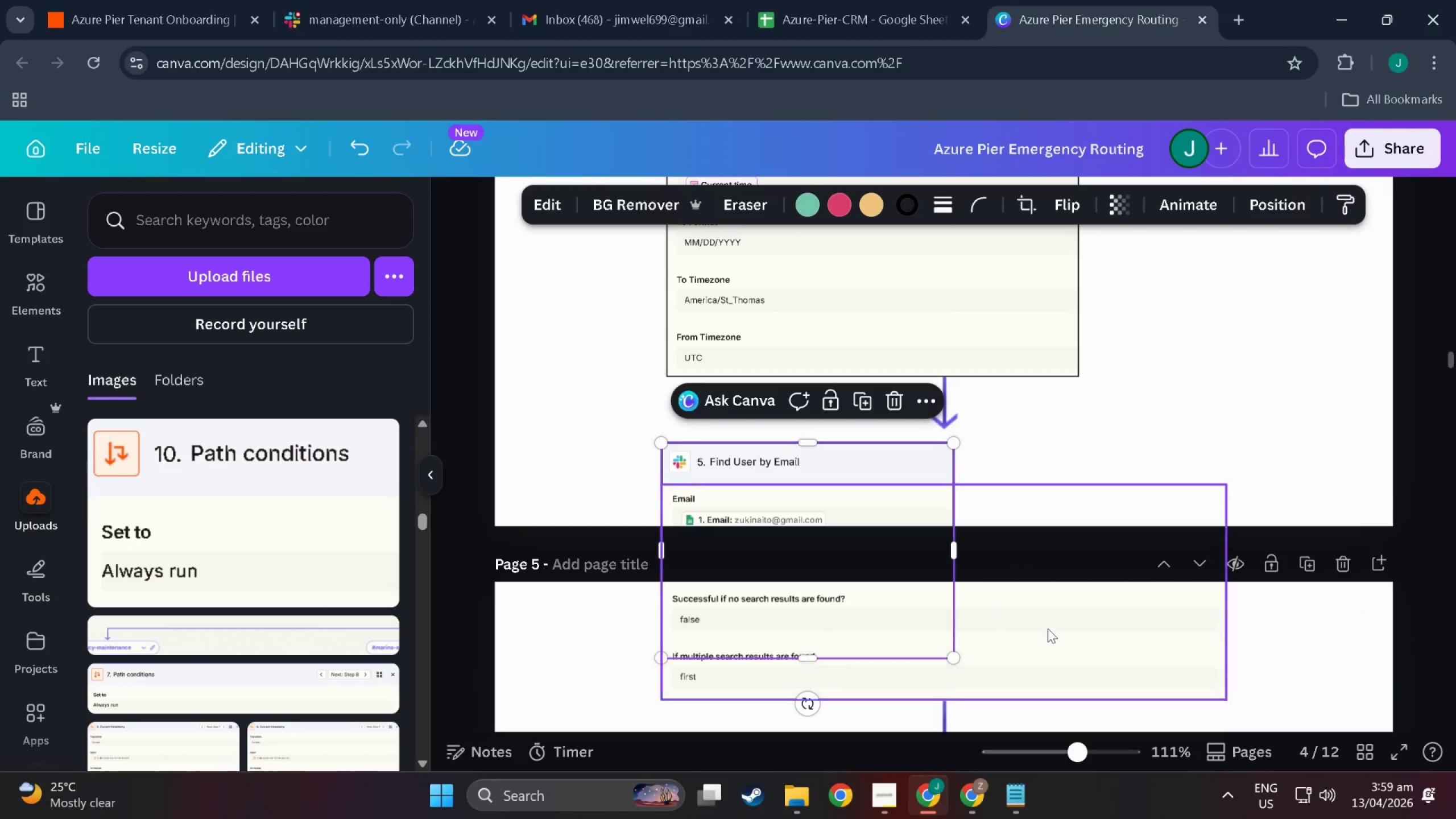 
left_click([1102, 565])
 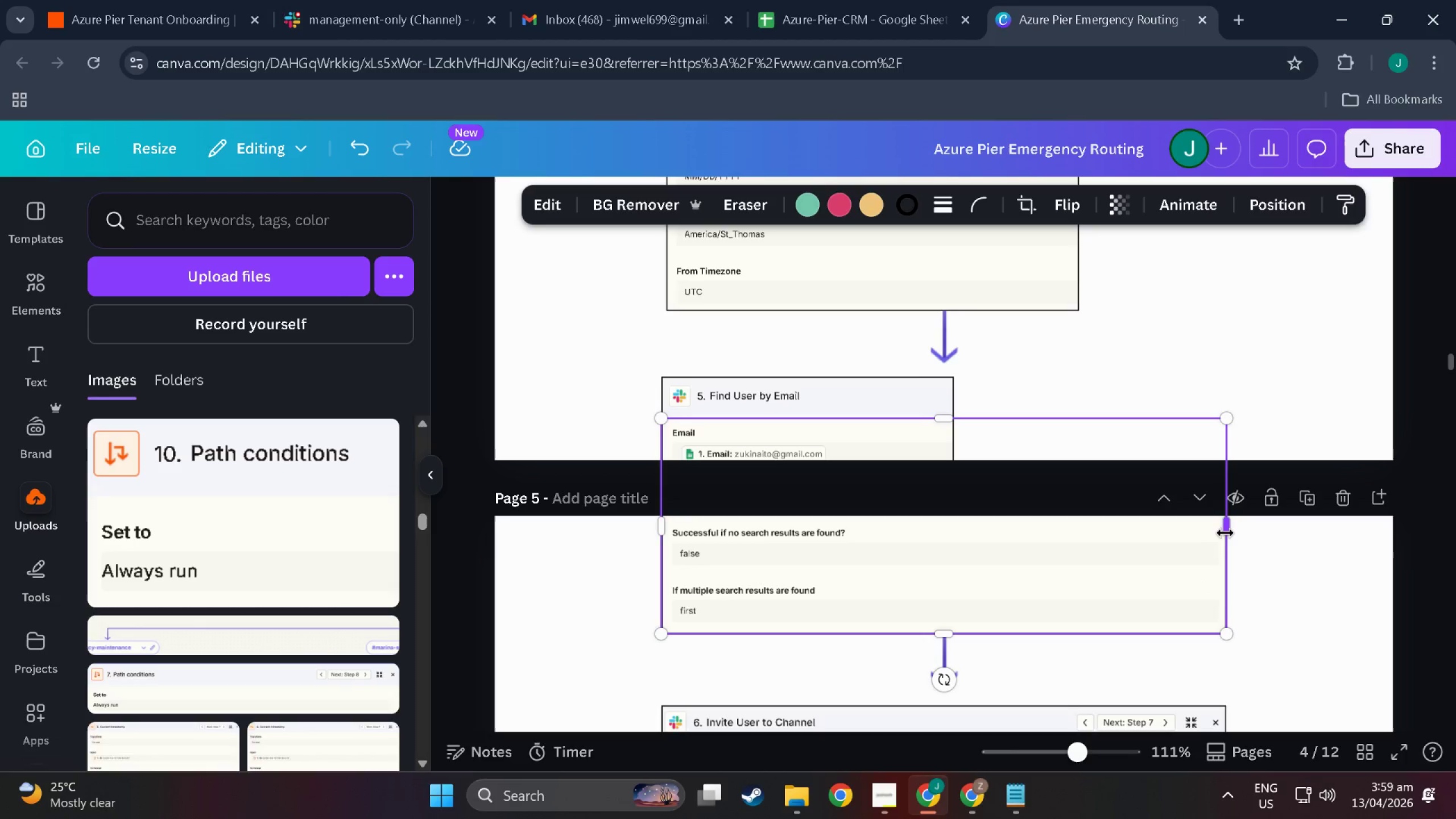 
scroll: coordinate [1057, 633], scroll_direction: down, amount: 2.0
 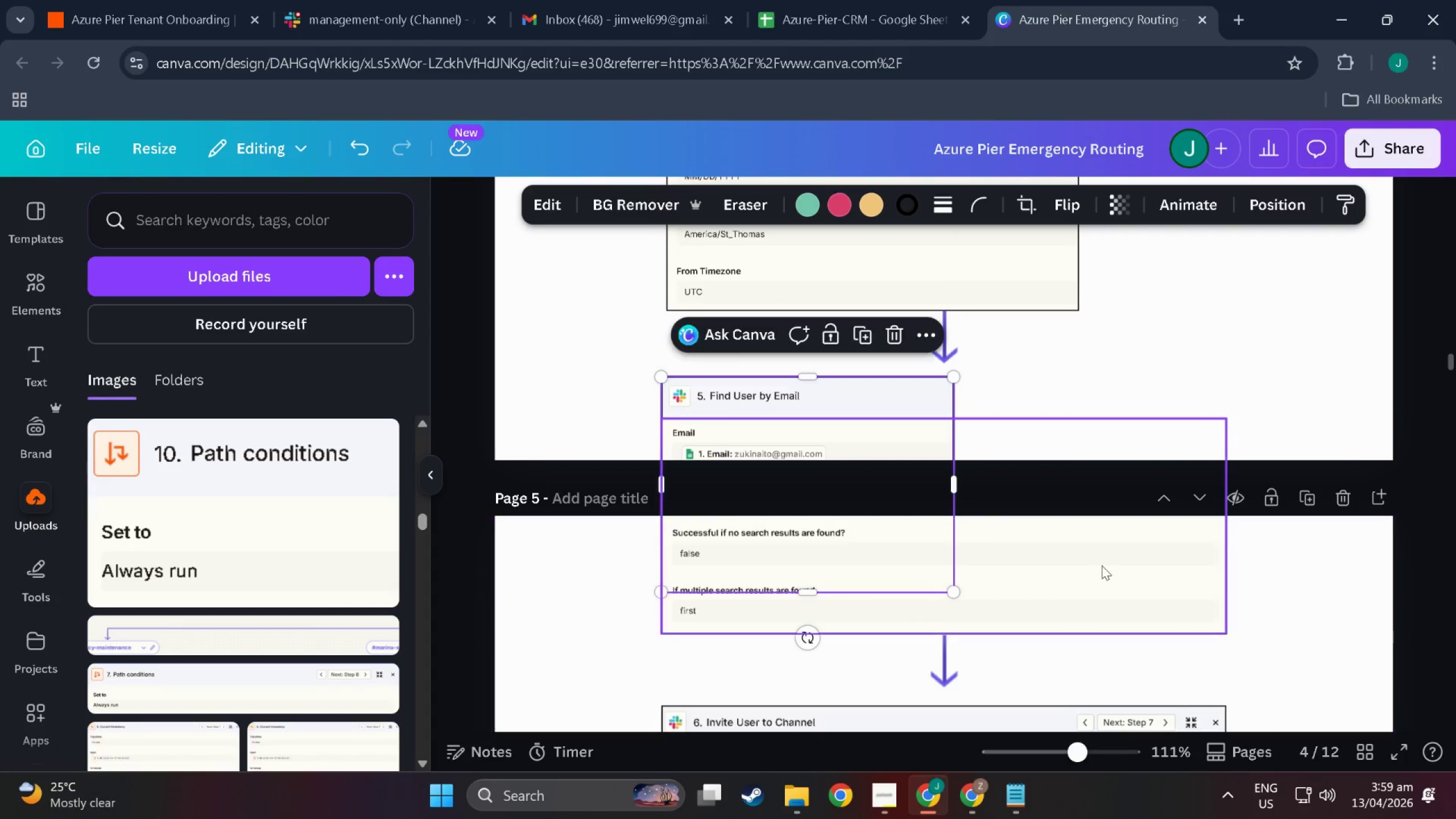 
left_click_drag(start_coordinate=[1224, 533], to_coordinate=[950, 556])
 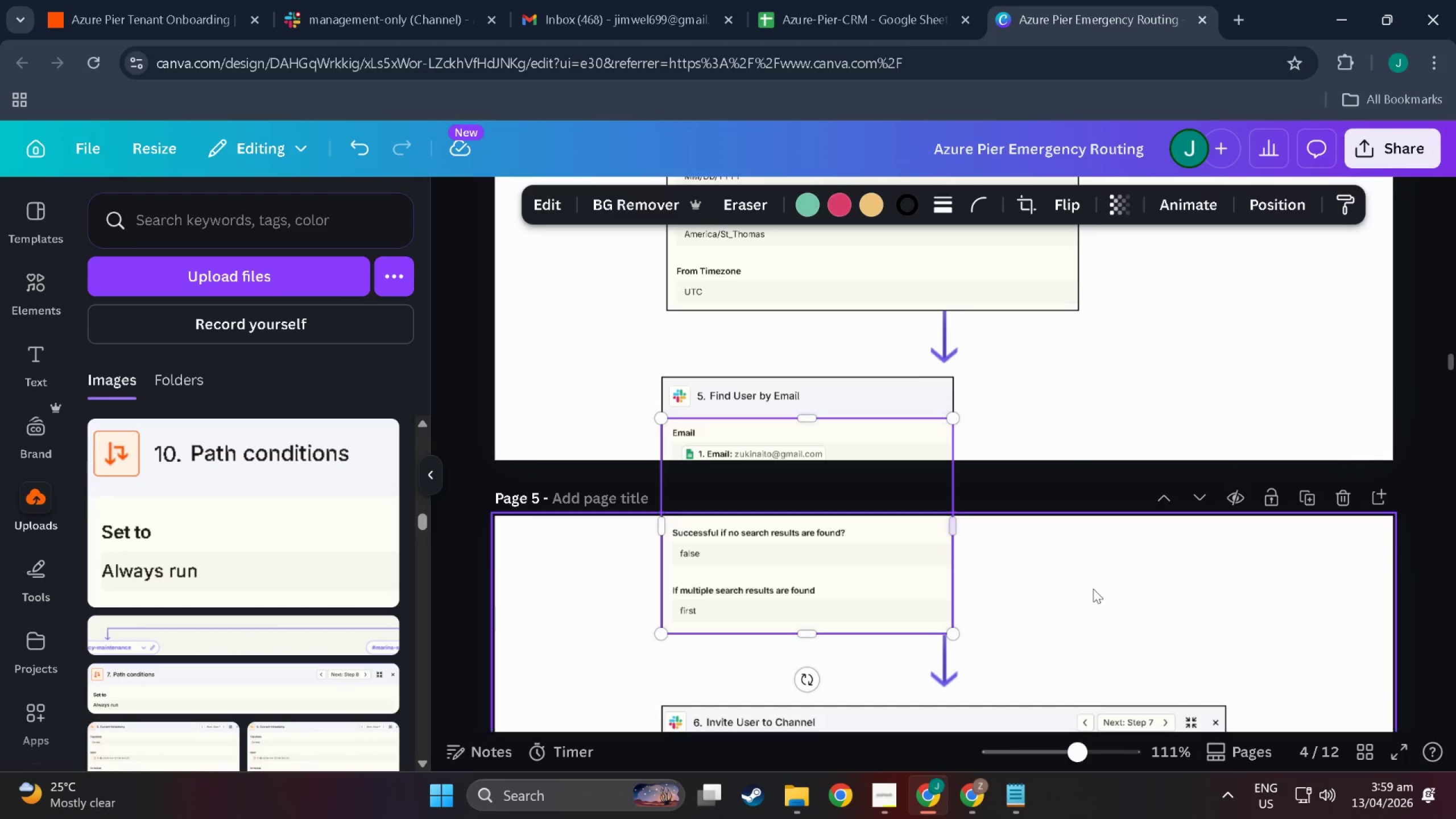 
left_click([1093, 589])
 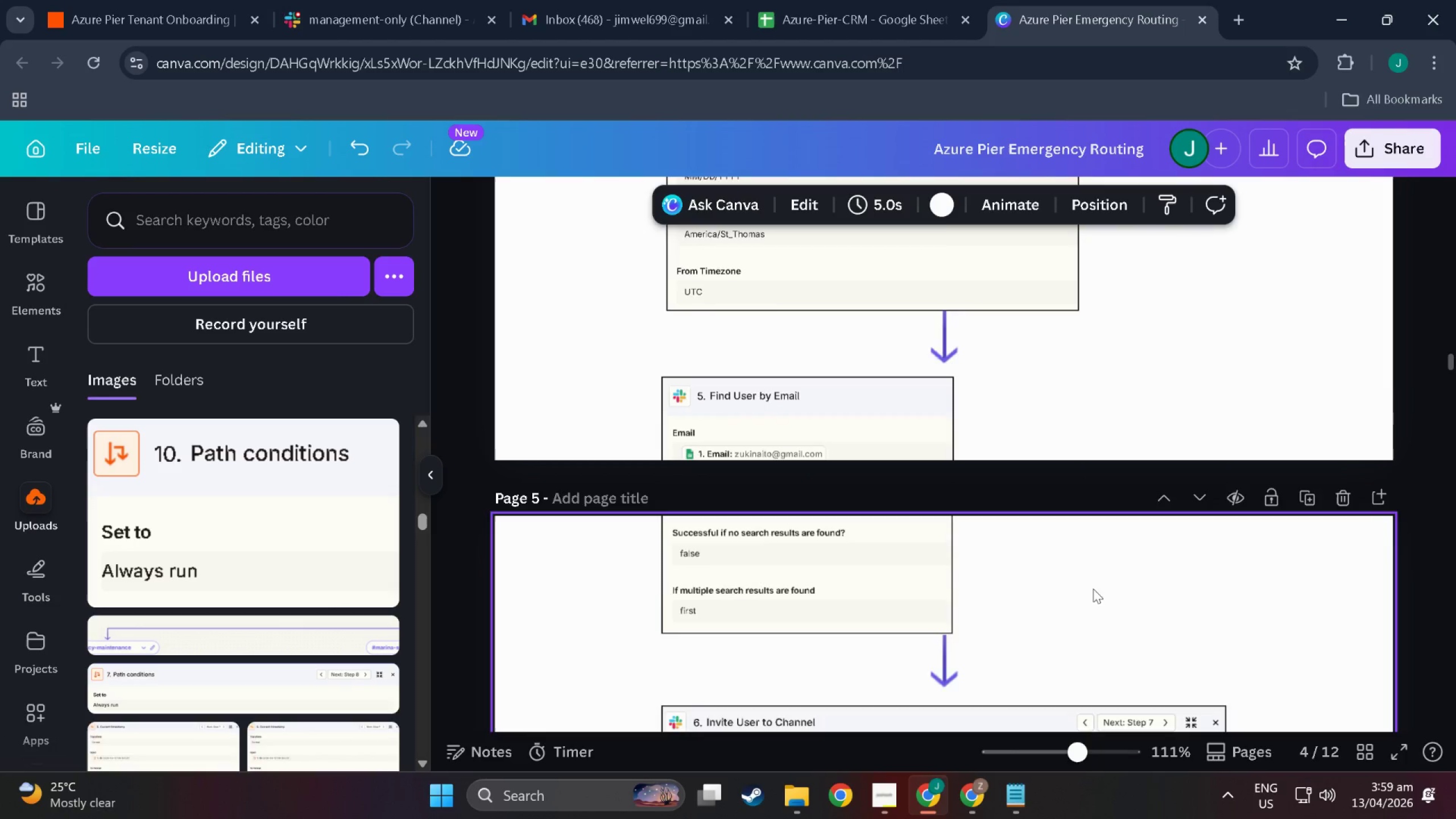 
left_click([1083, 540])
 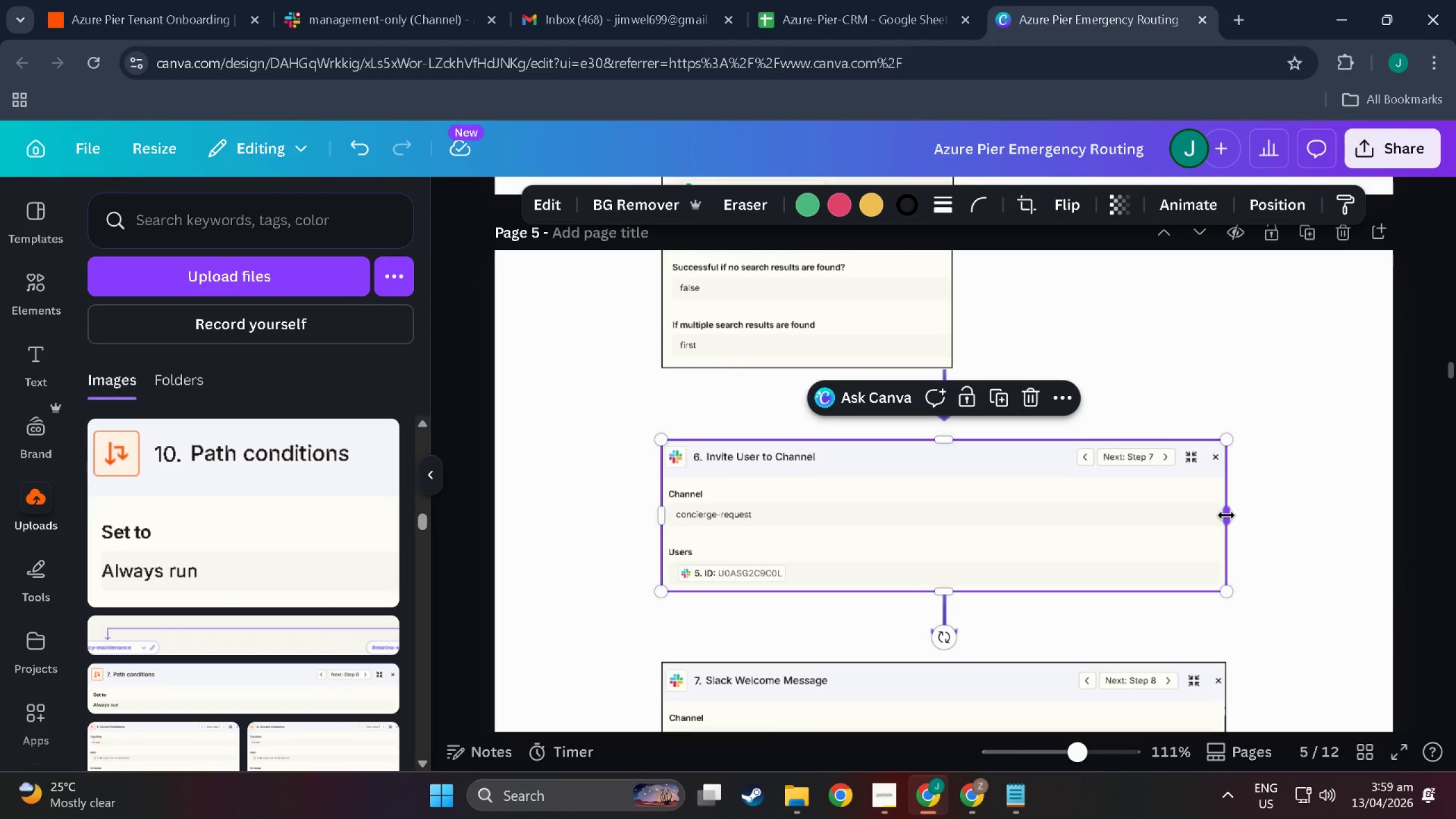 
scroll: coordinate [1093, 589], scroll_direction: down, amount: 8.0
 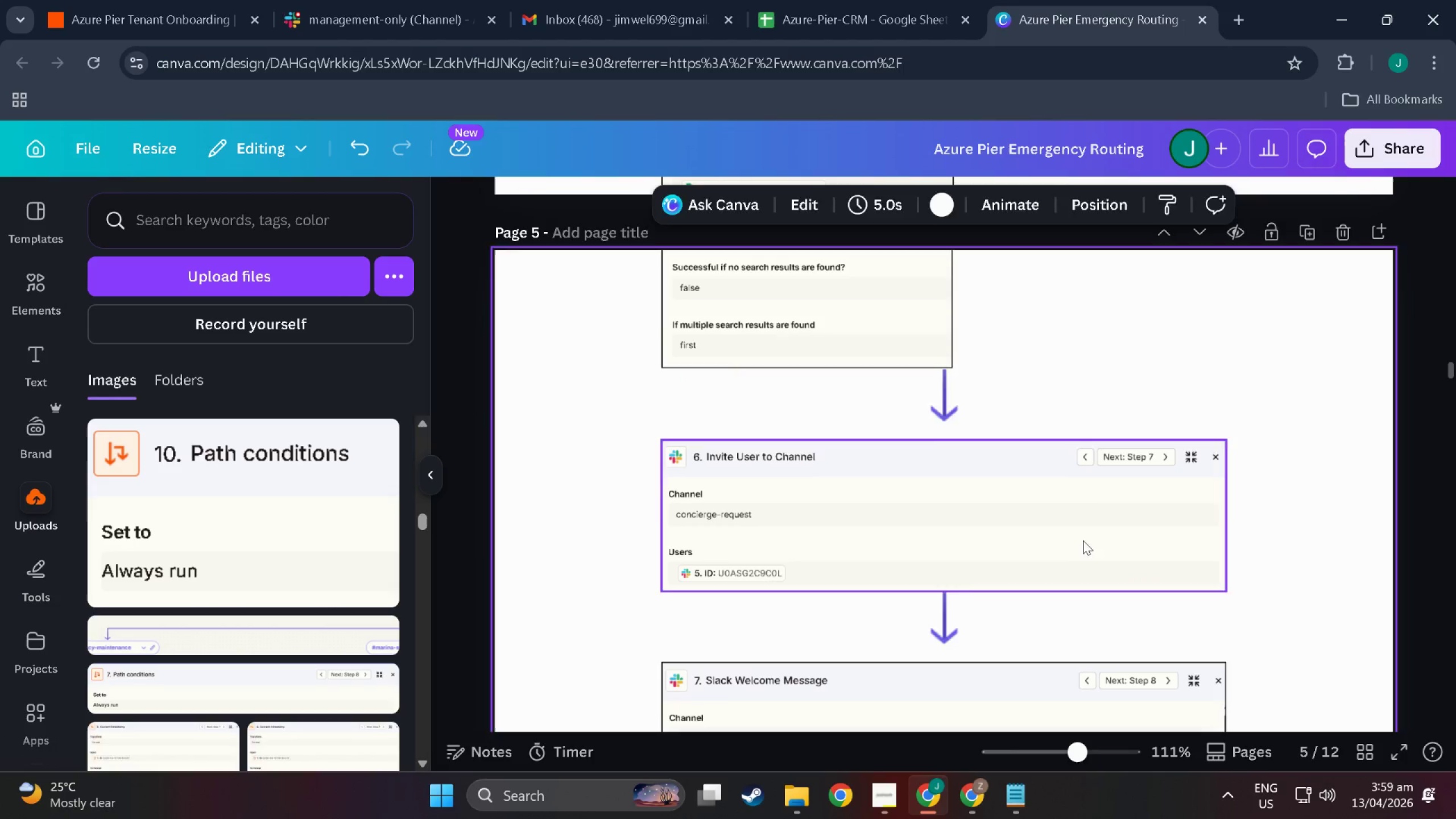 
left_click_drag(start_coordinate=[1227, 515], to_coordinate=[1082, 517])
 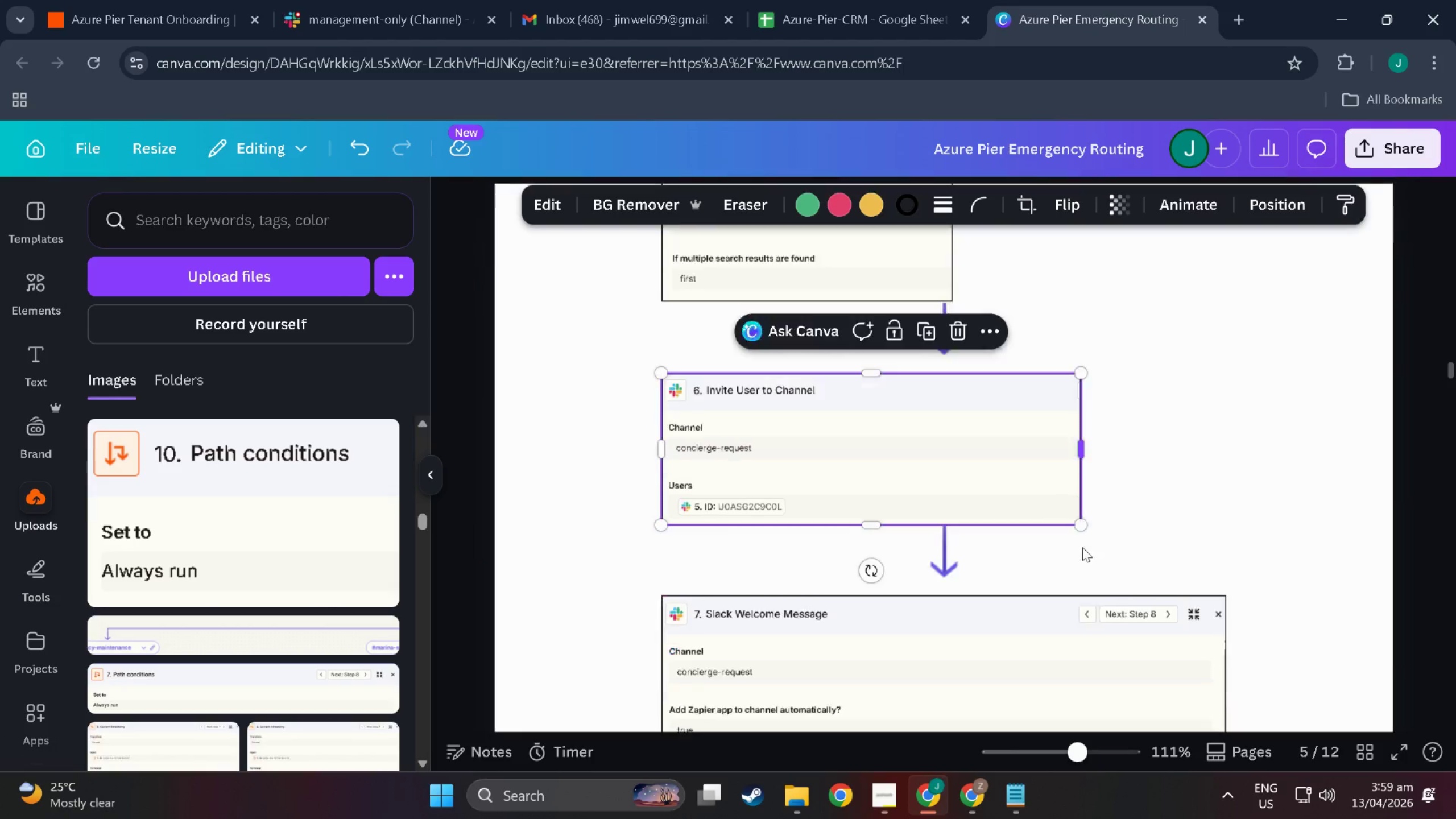 
scroll: coordinate [1082, 541], scroll_direction: down, amount: 3.0
 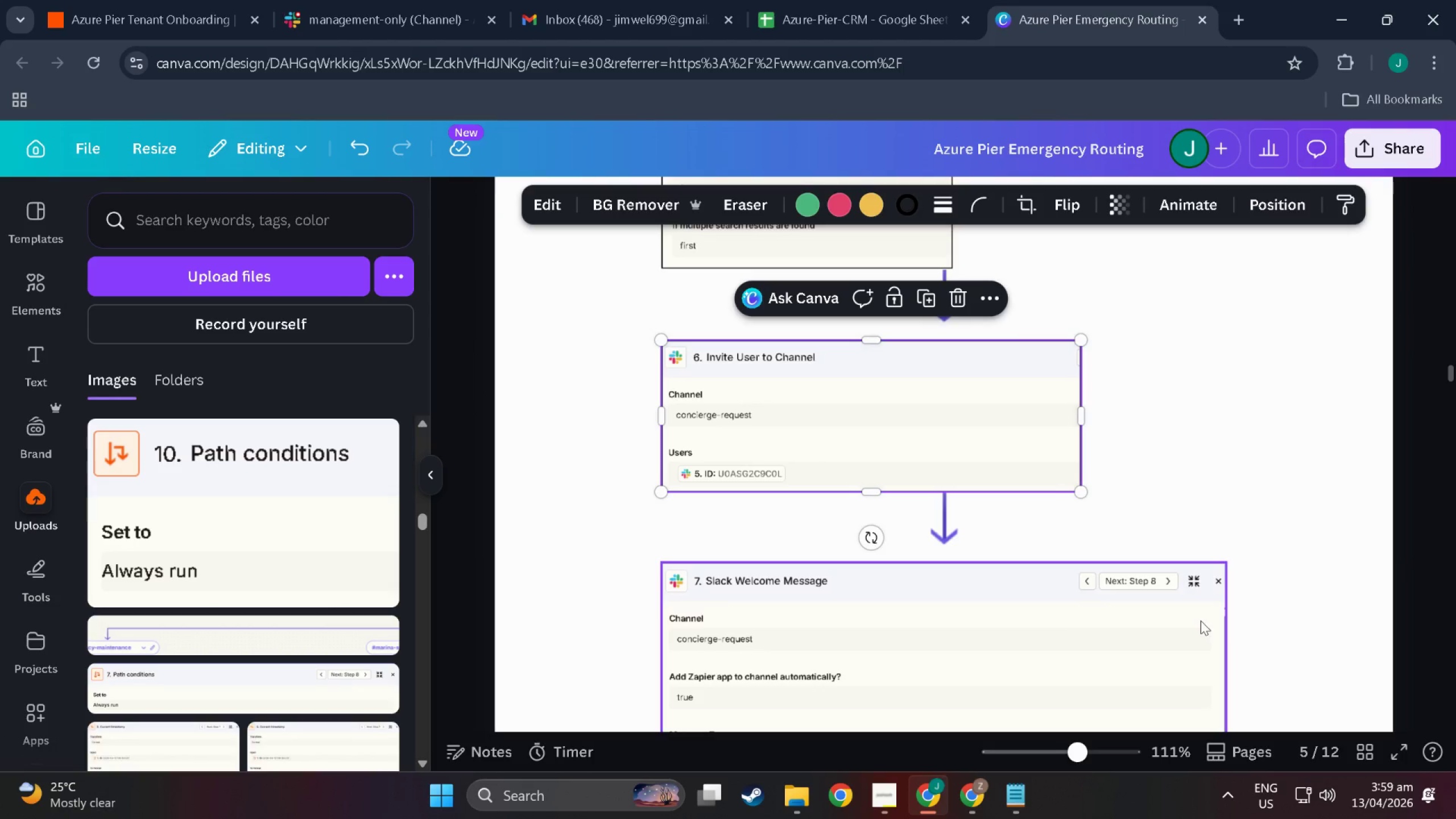 
left_click([1169, 643])
 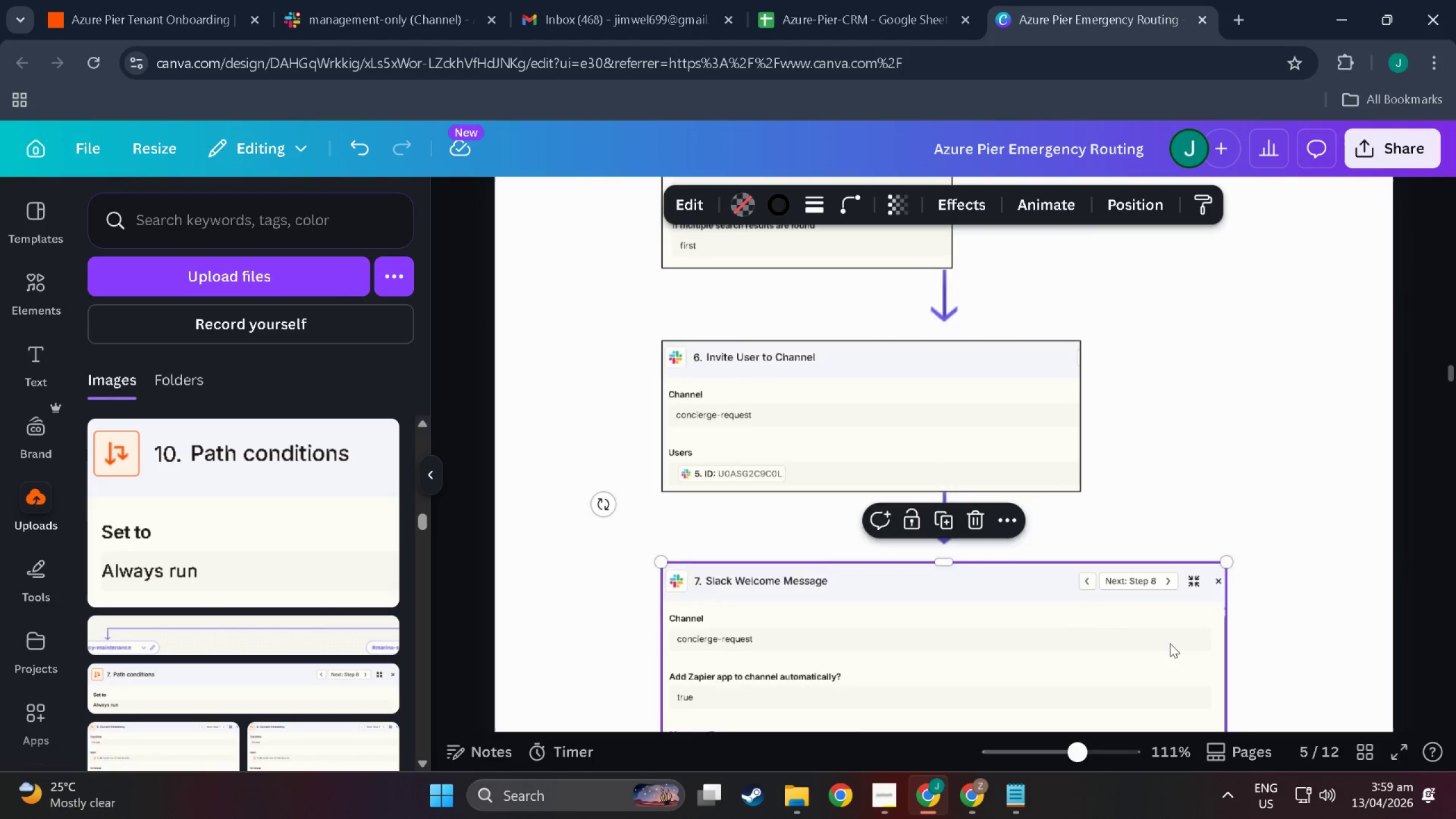 
scroll: coordinate [1222, 626], scroll_direction: down, amount: 7.0
 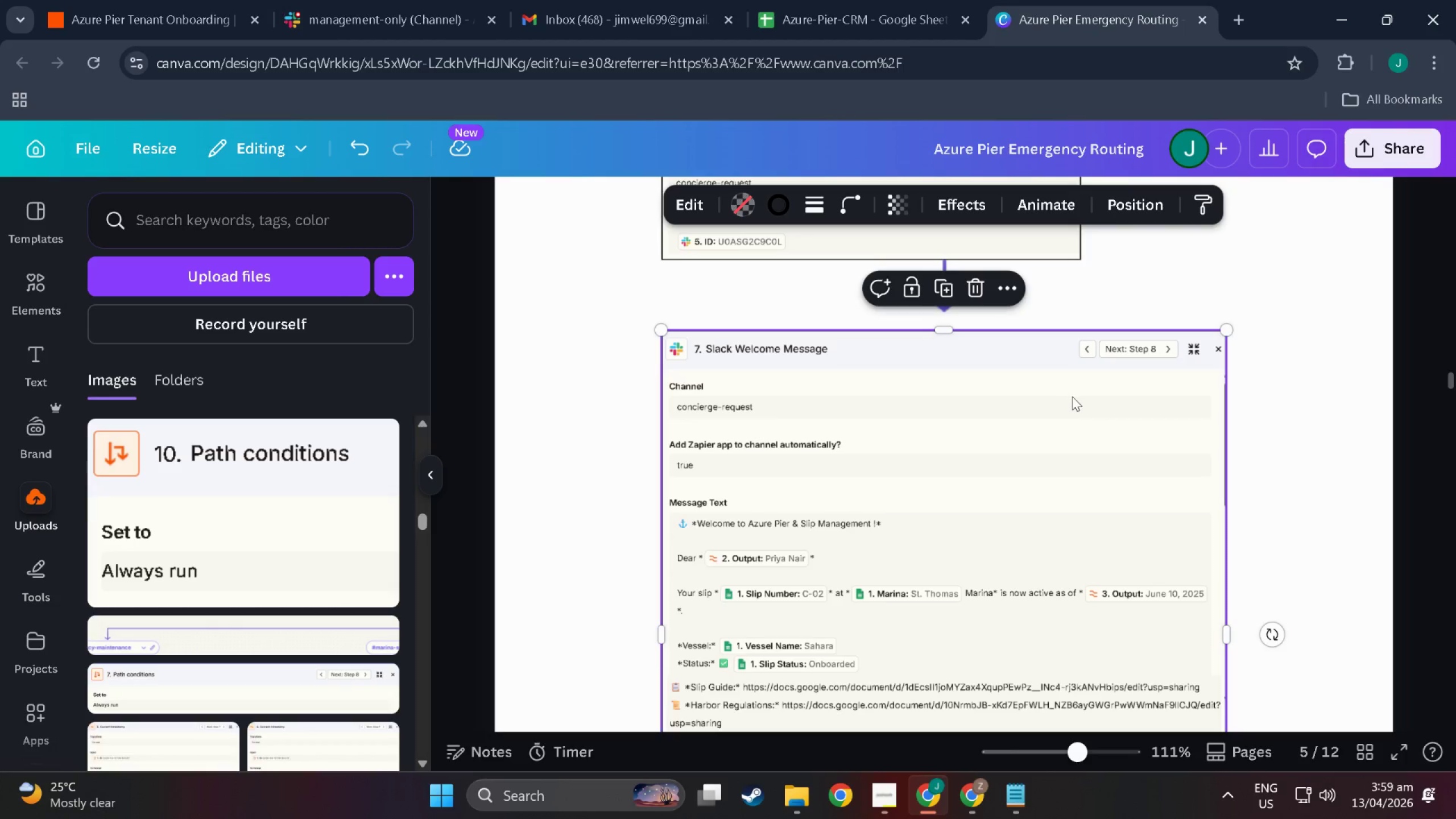 
scroll: coordinate [1002, 532], scroll_direction: up, amount: 3.0
 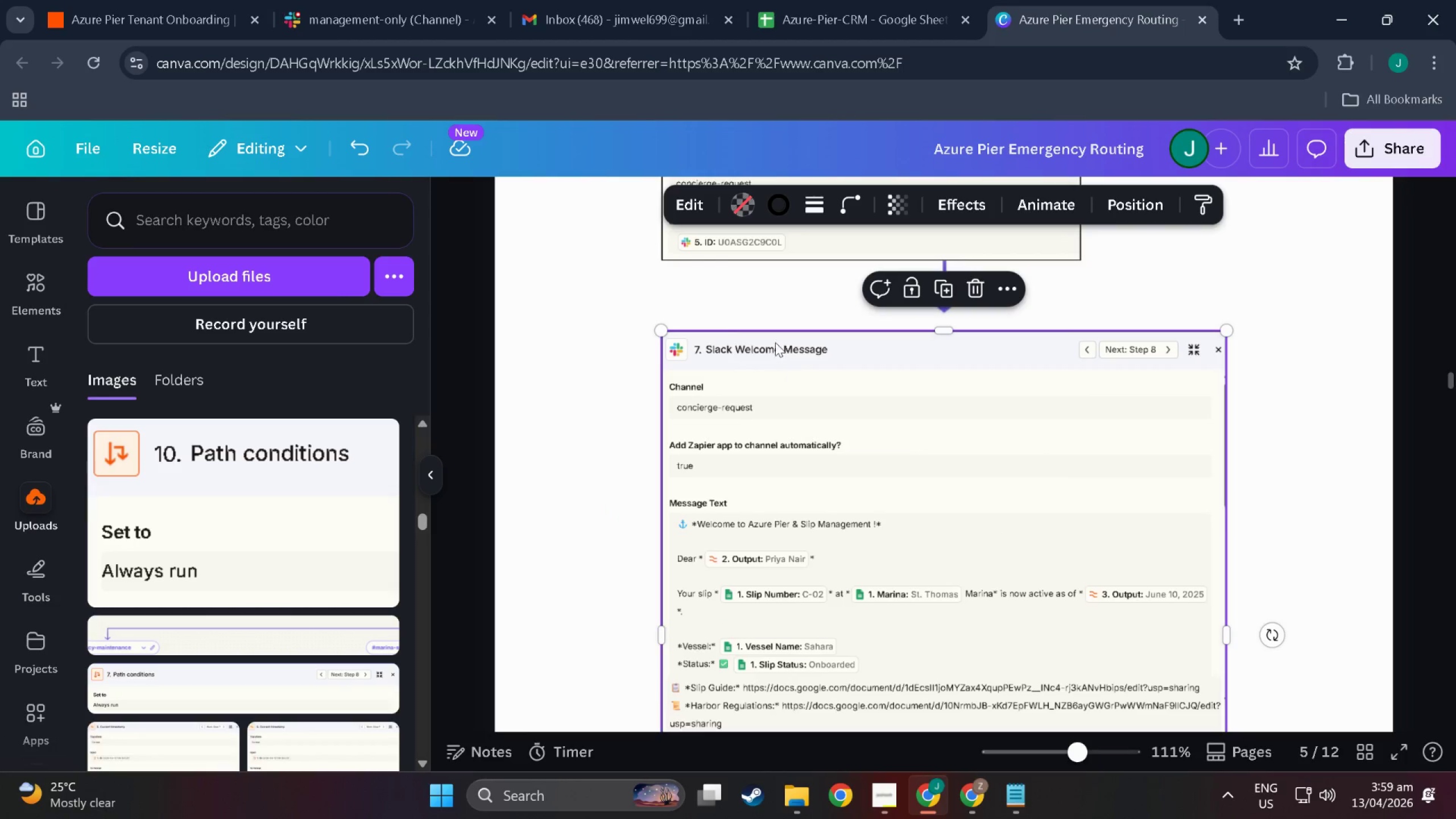 
scroll: coordinate [783, 447], scroll_direction: down, amount: 3.0
 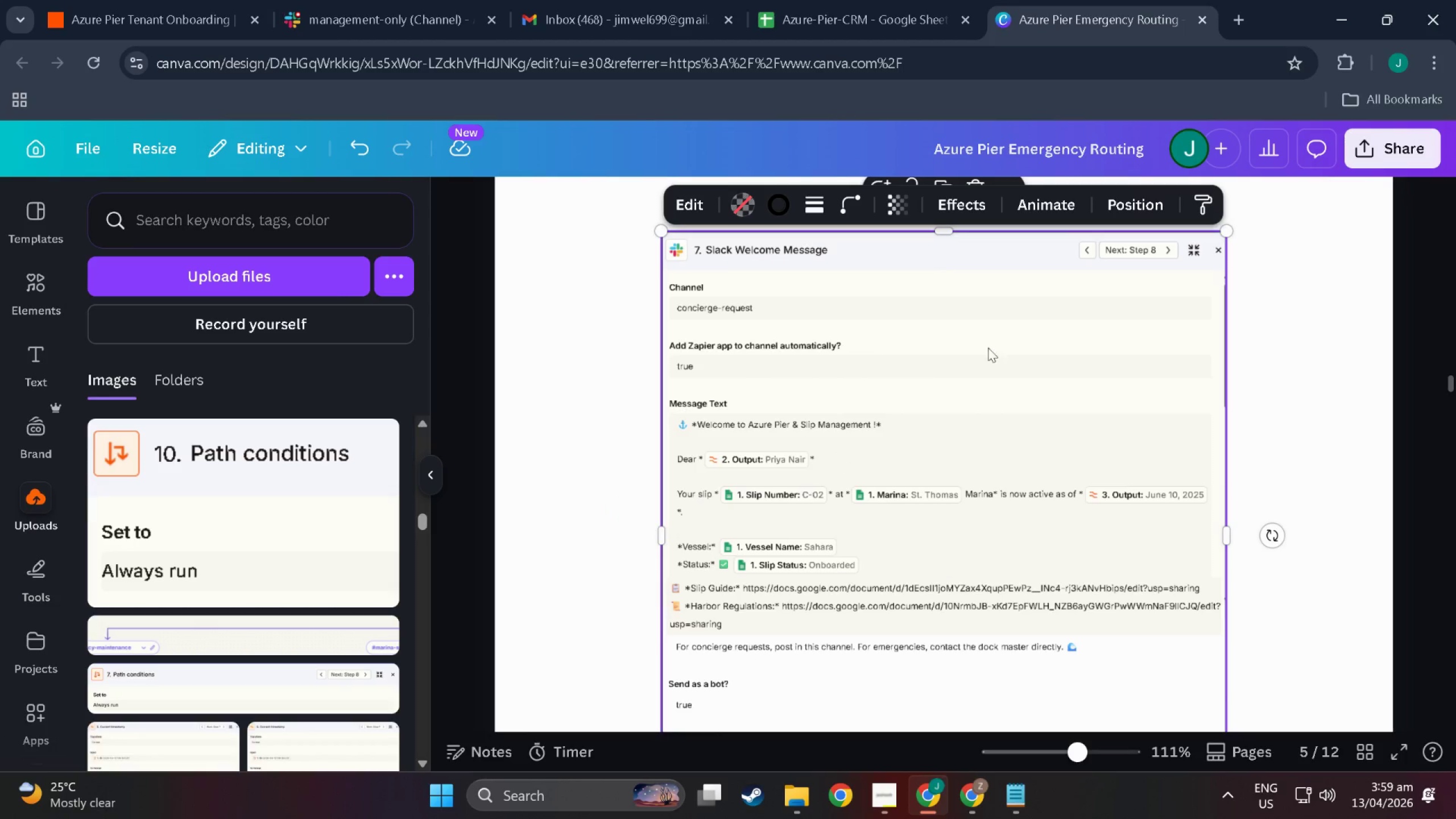 
scroll: coordinate [1008, 388], scroll_direction: up, amount: 5.0
 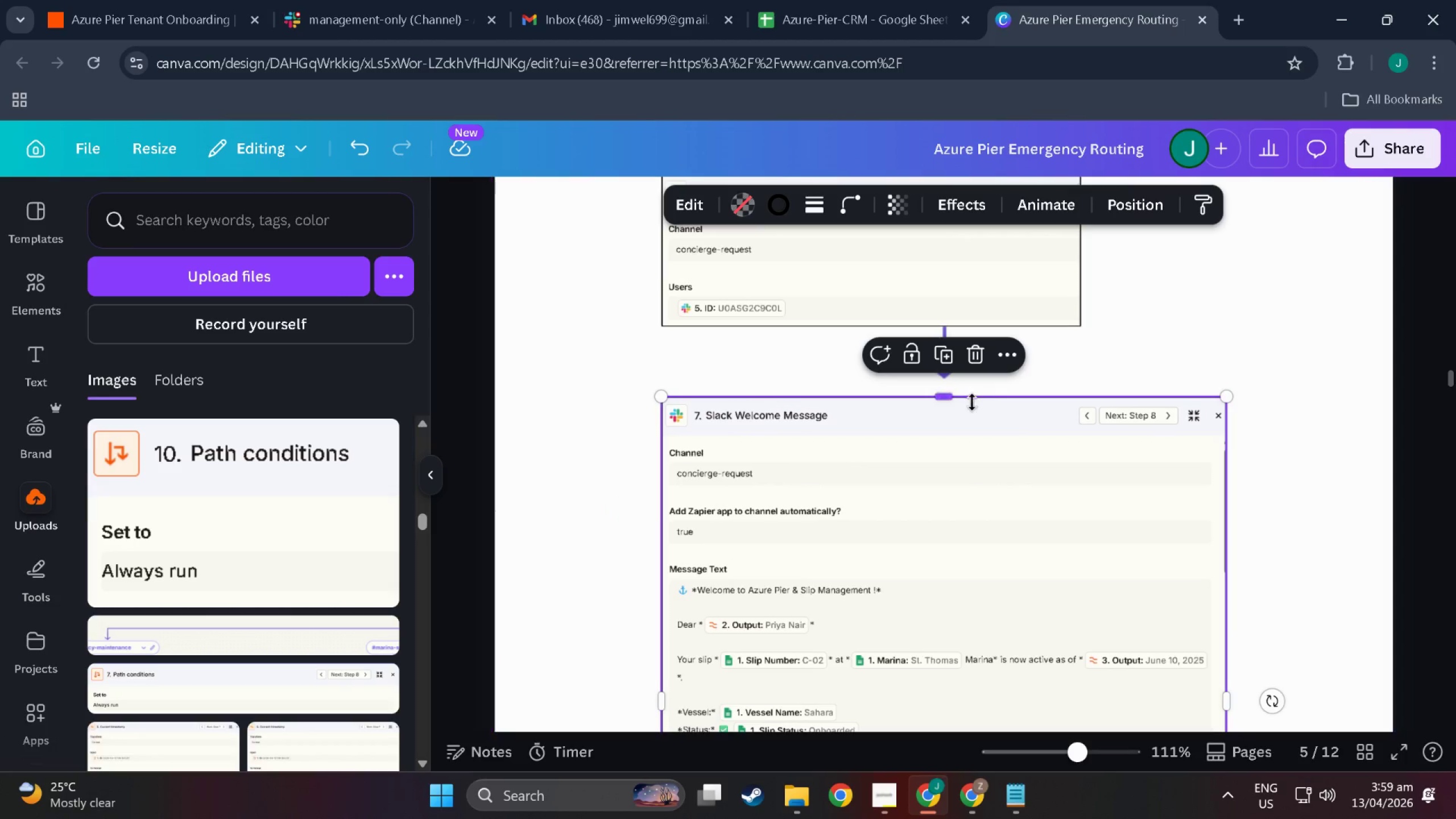 
key(Shift+ShiftLeft)
 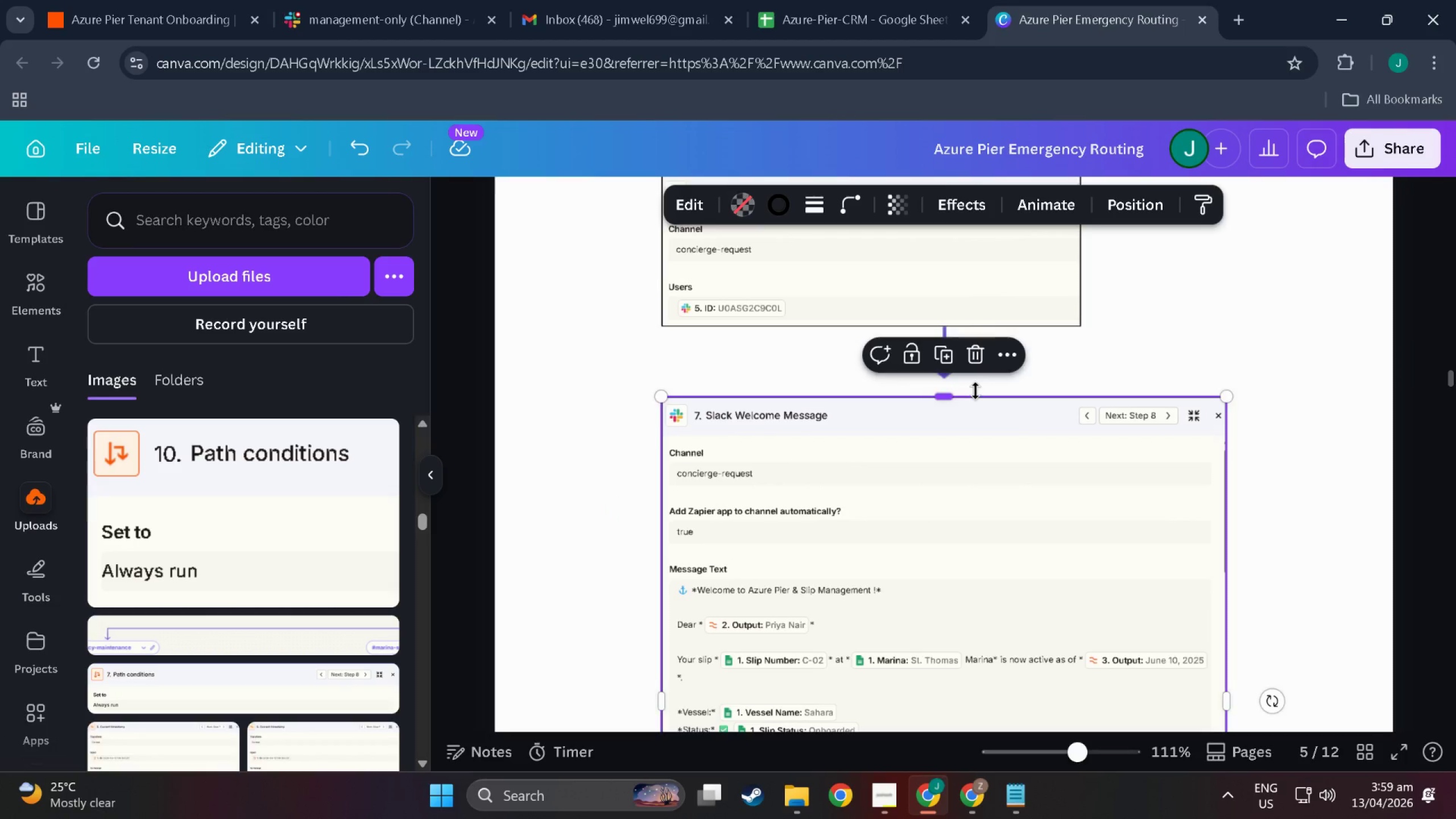 
key(Alt+Shift+AltLeft)
 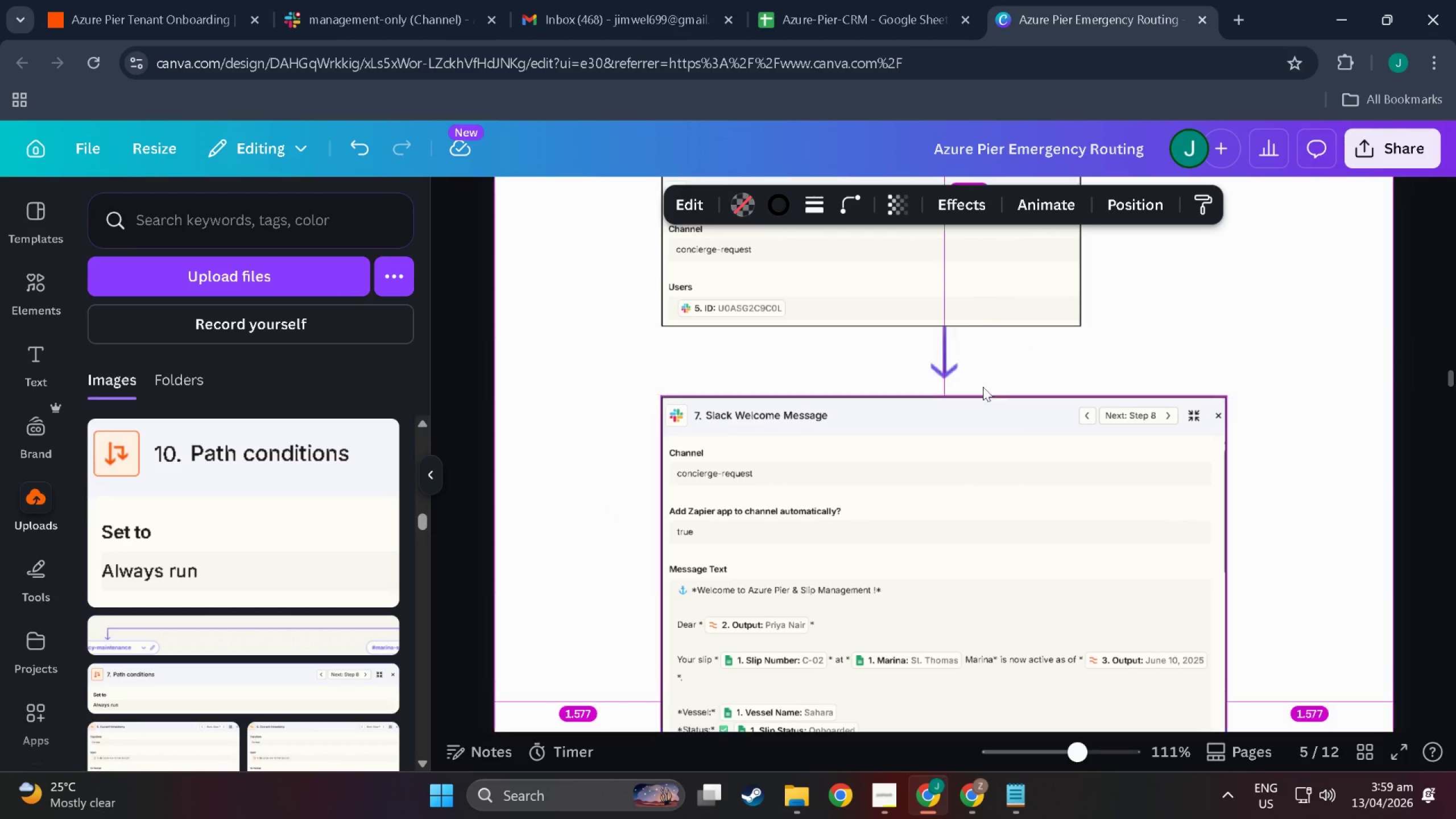 
key(Alt+Shift+S)
 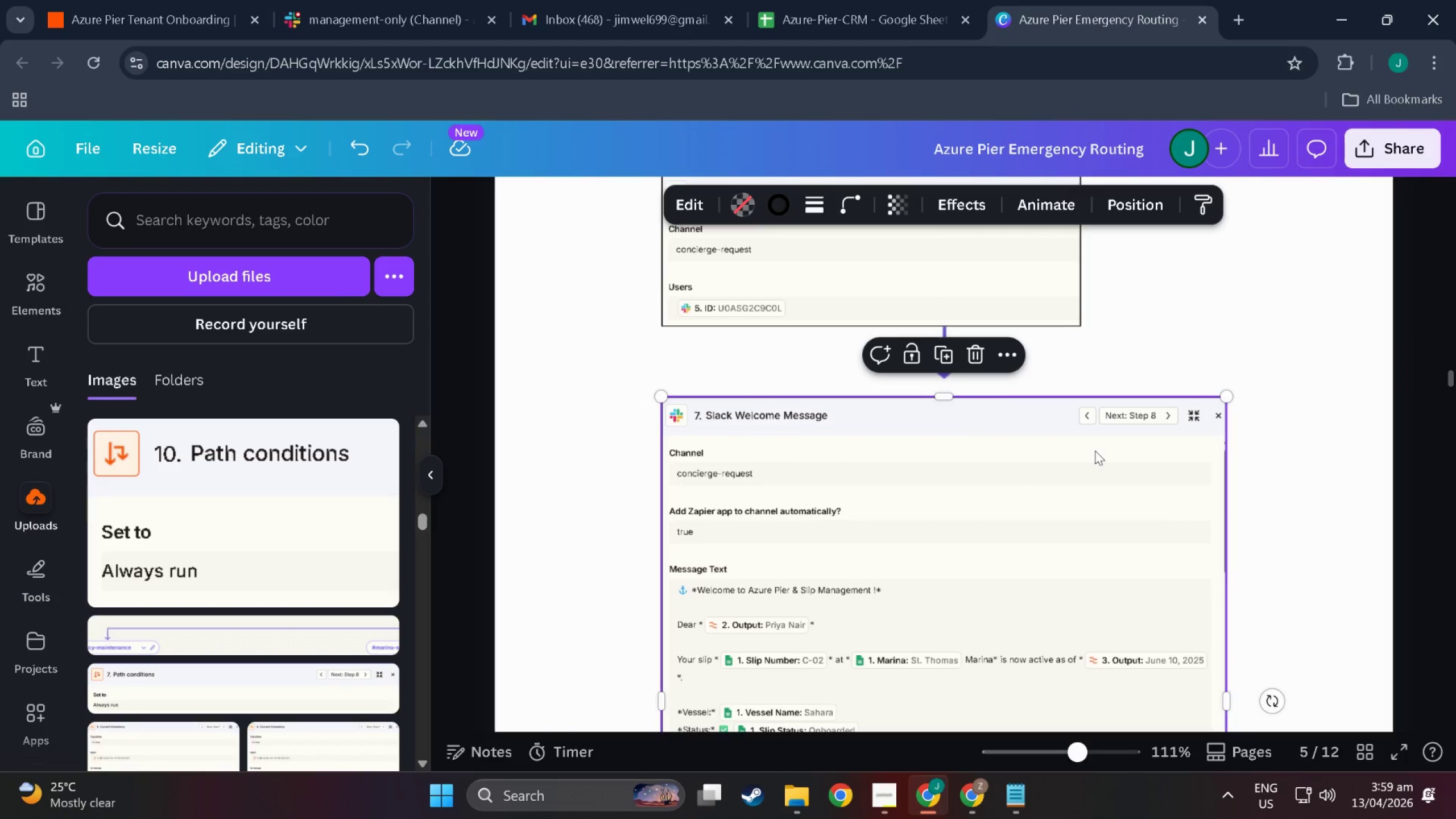 
left_click([1053, 333])
 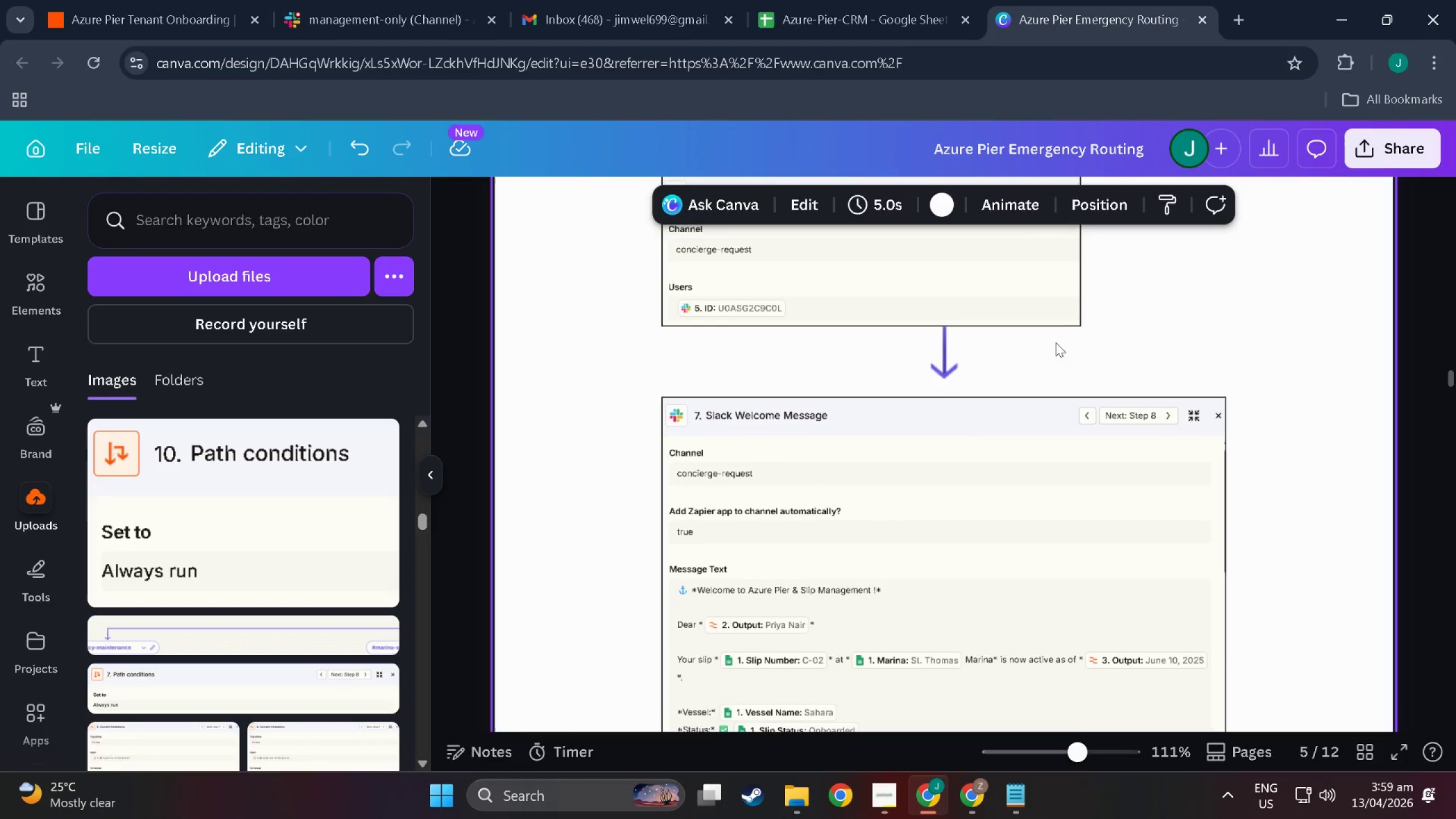 
key(R)
 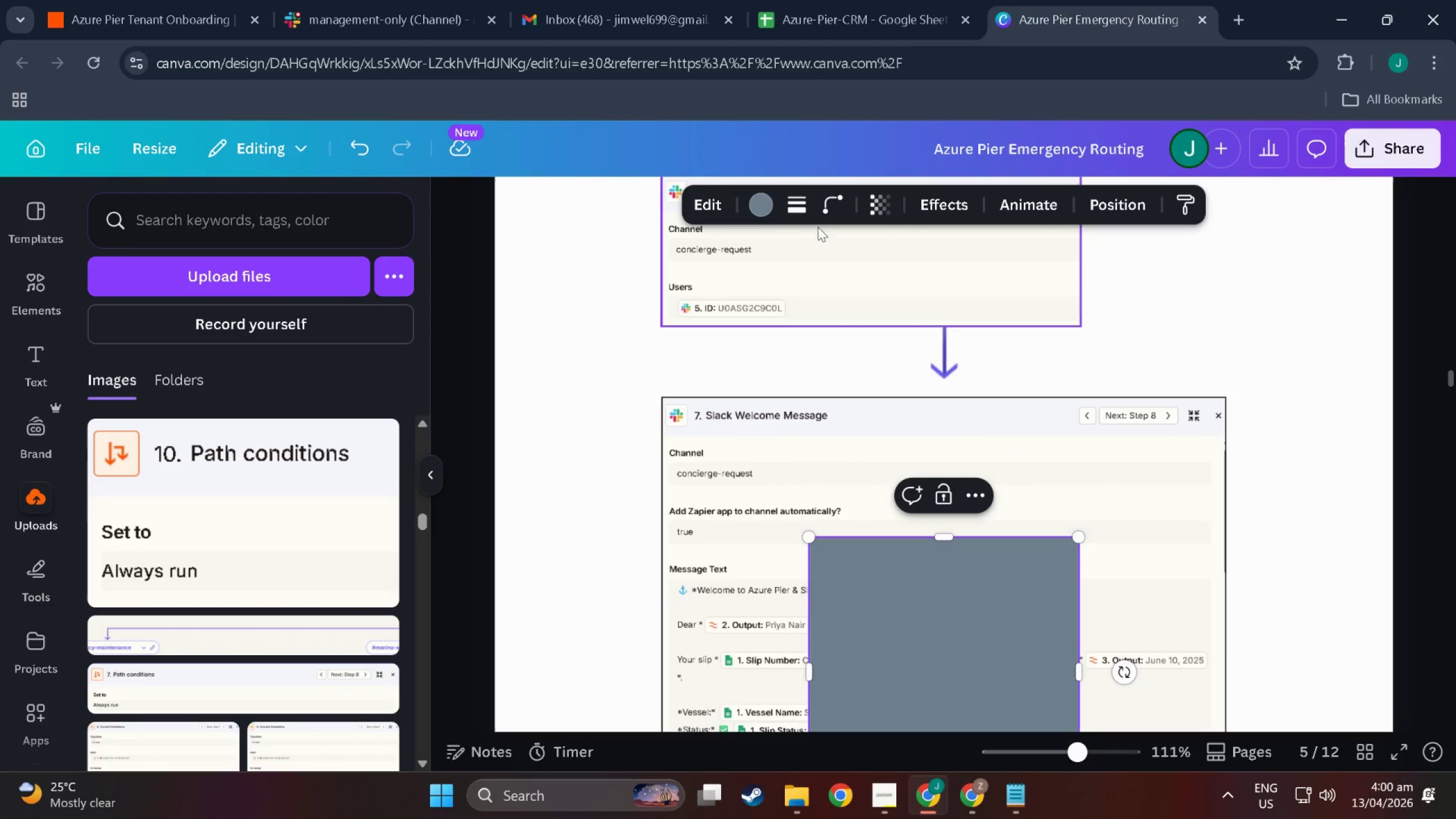 
left_click([762, 203])
 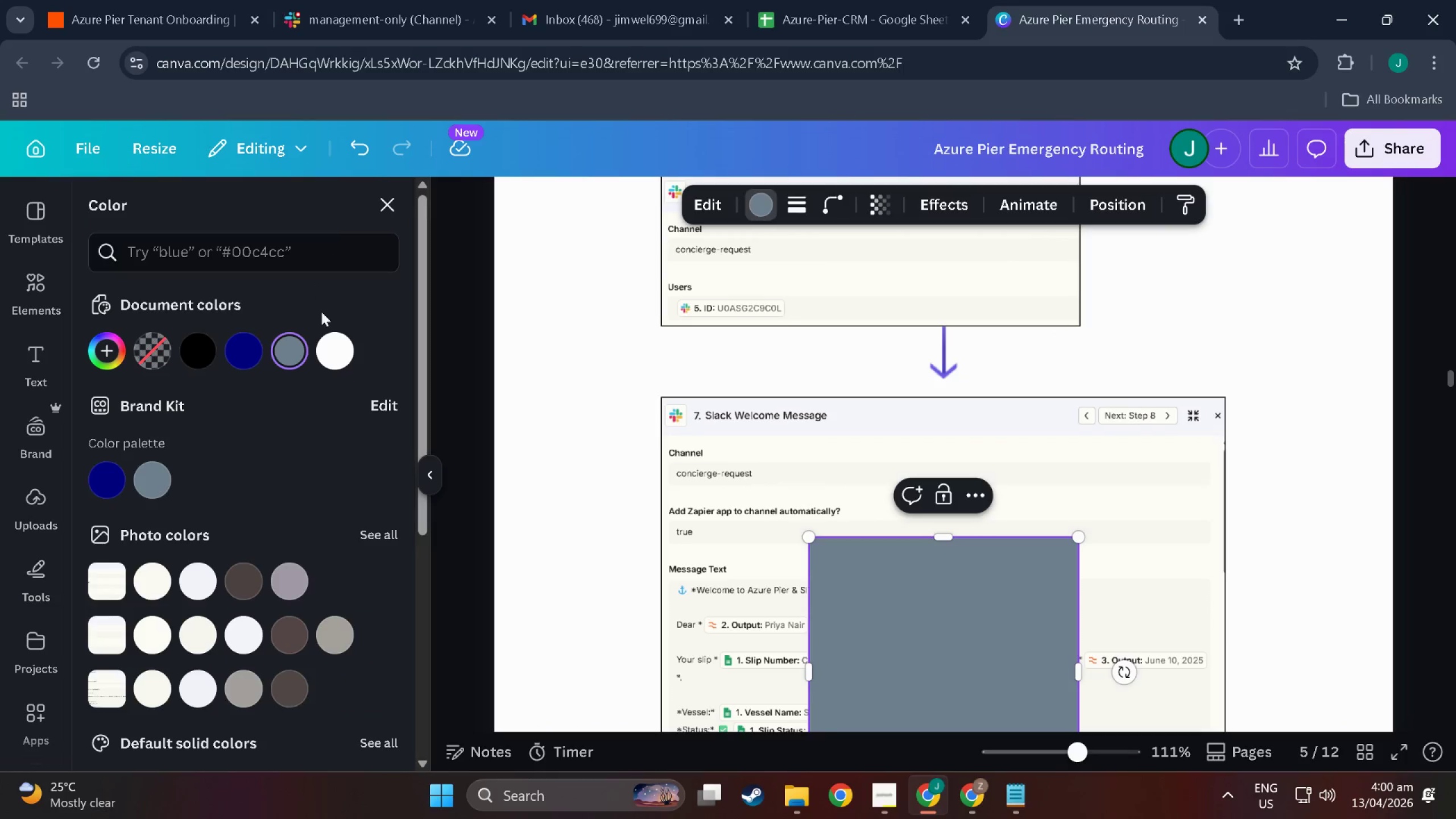 
left_click([336, 343])
 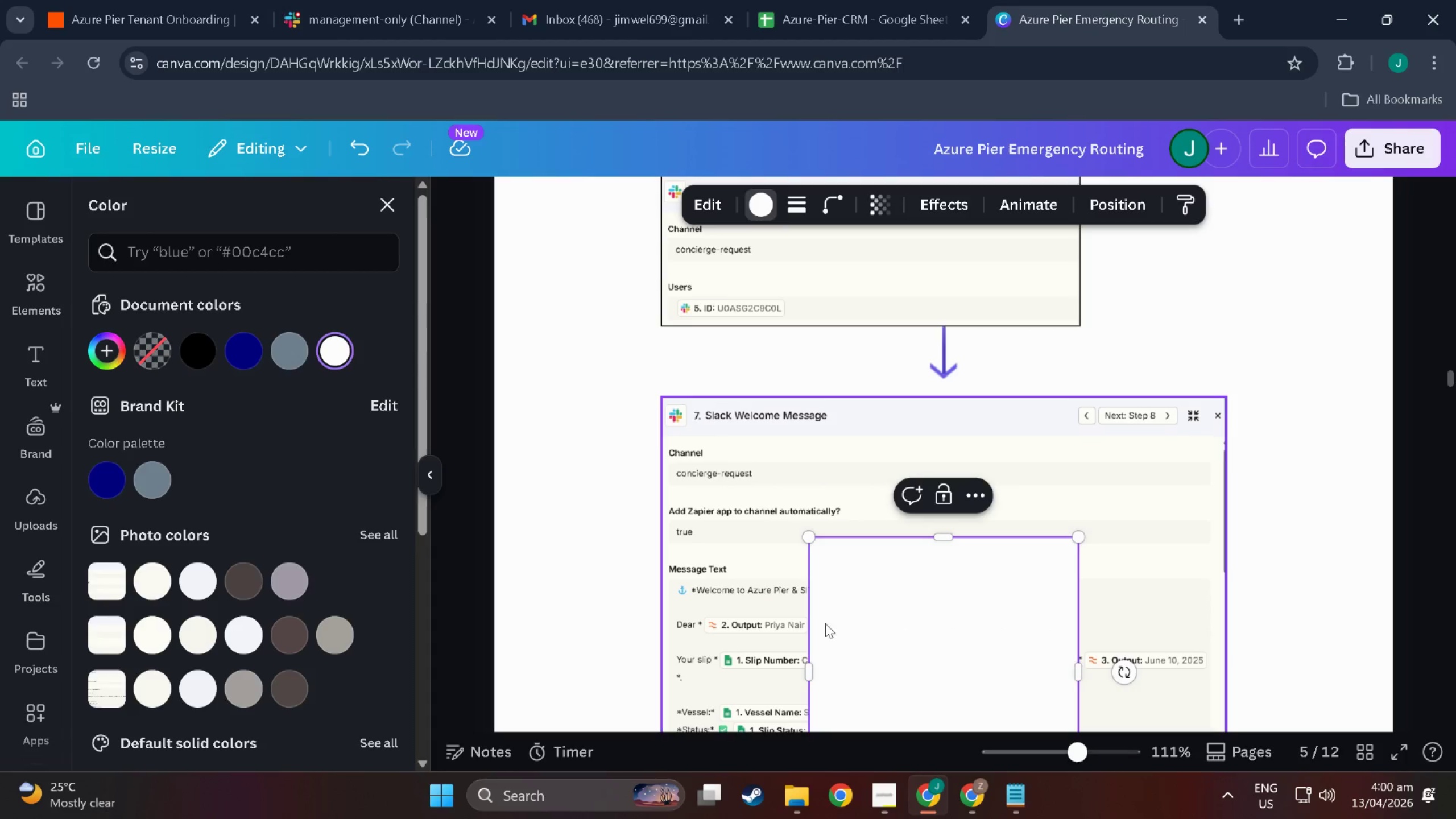 
left_click_drag(start_coordinate=[888, 635], to_coordinate=[1056, 424])
 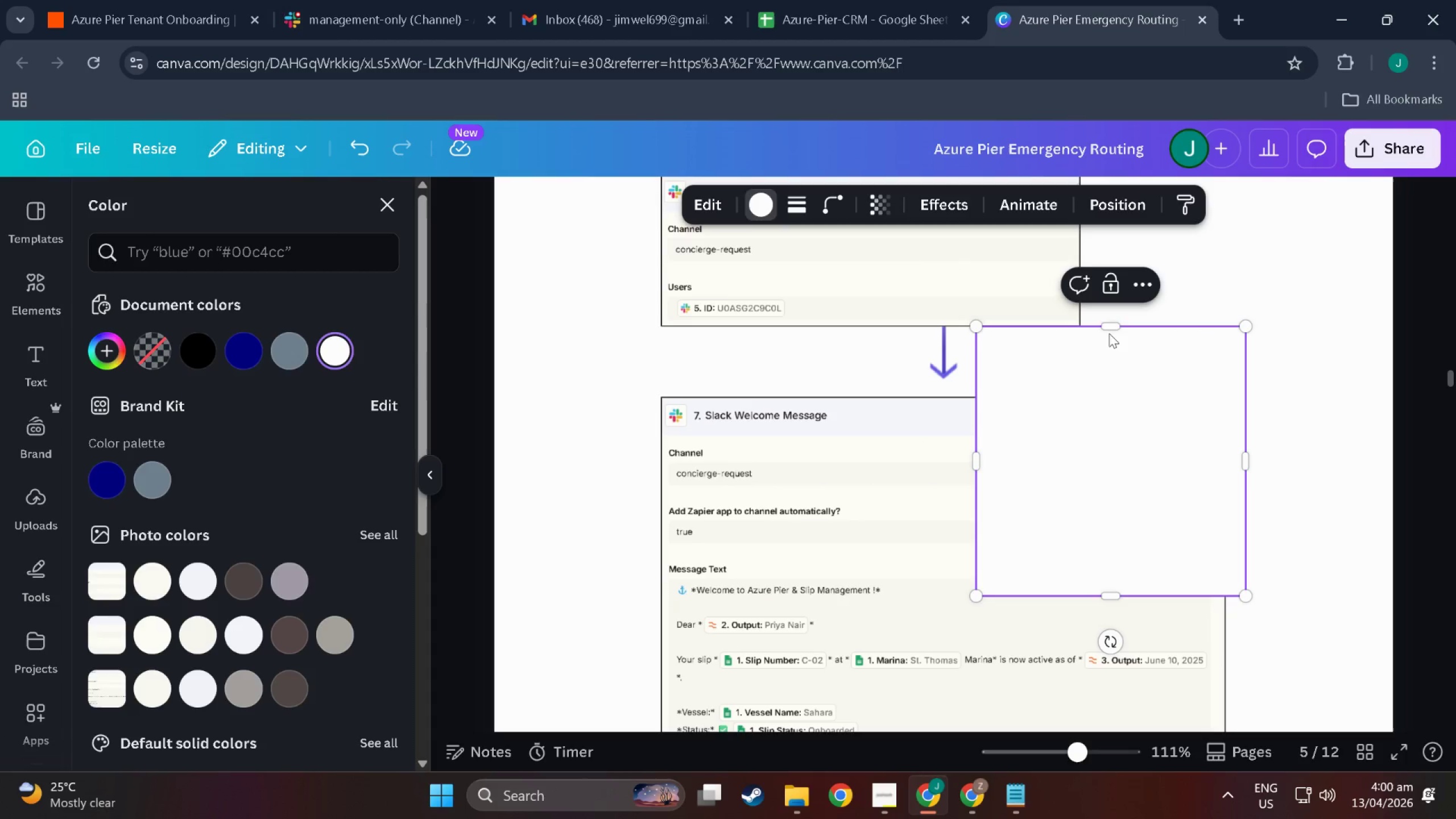 
left_click_drag(start_coordinate=[1110, 328], to_coordinate=[1104, 408])
 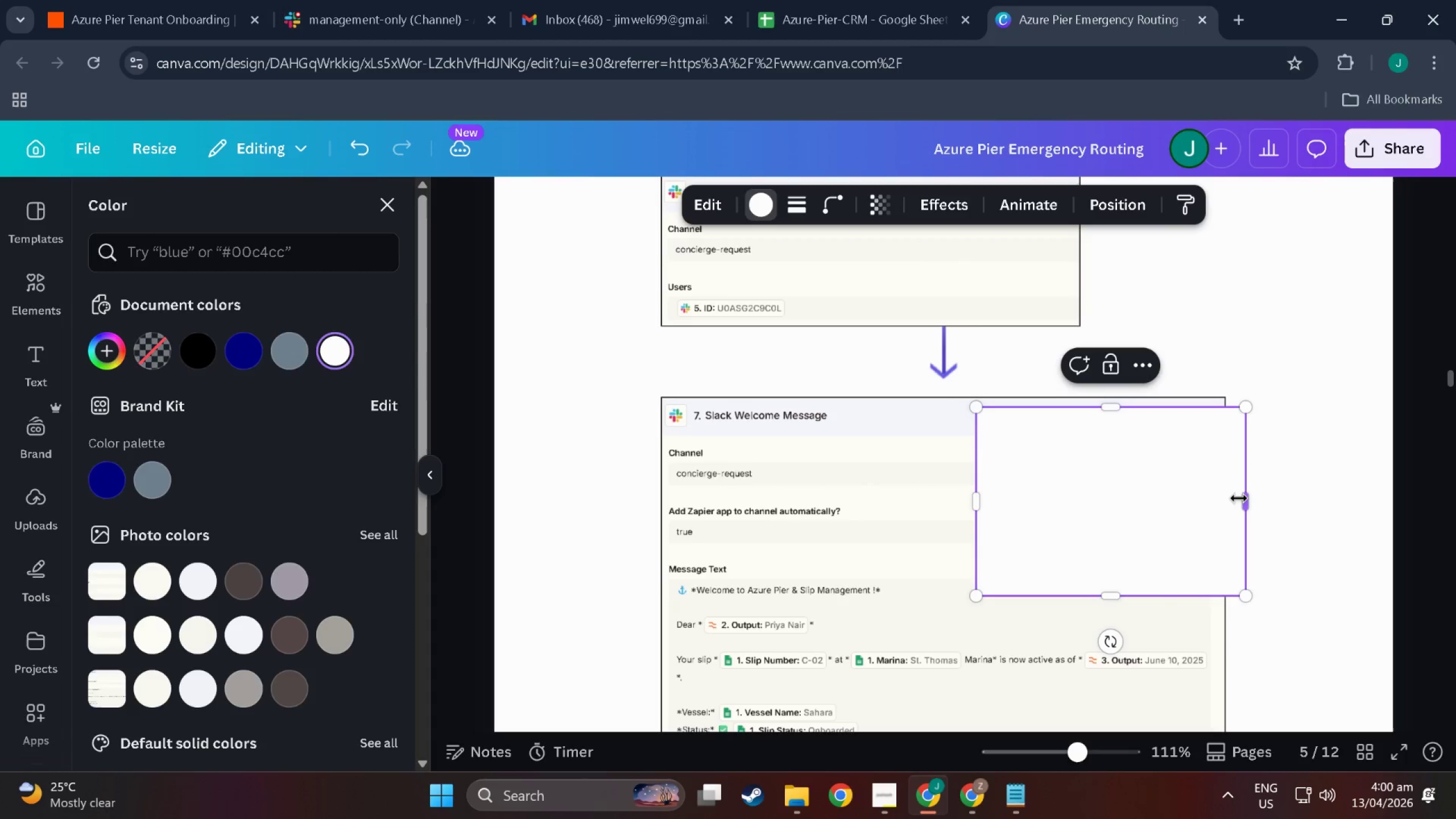 
left_click_drag(start_coordinate=[1239, 498], to_coordinate=[1214, 493])
 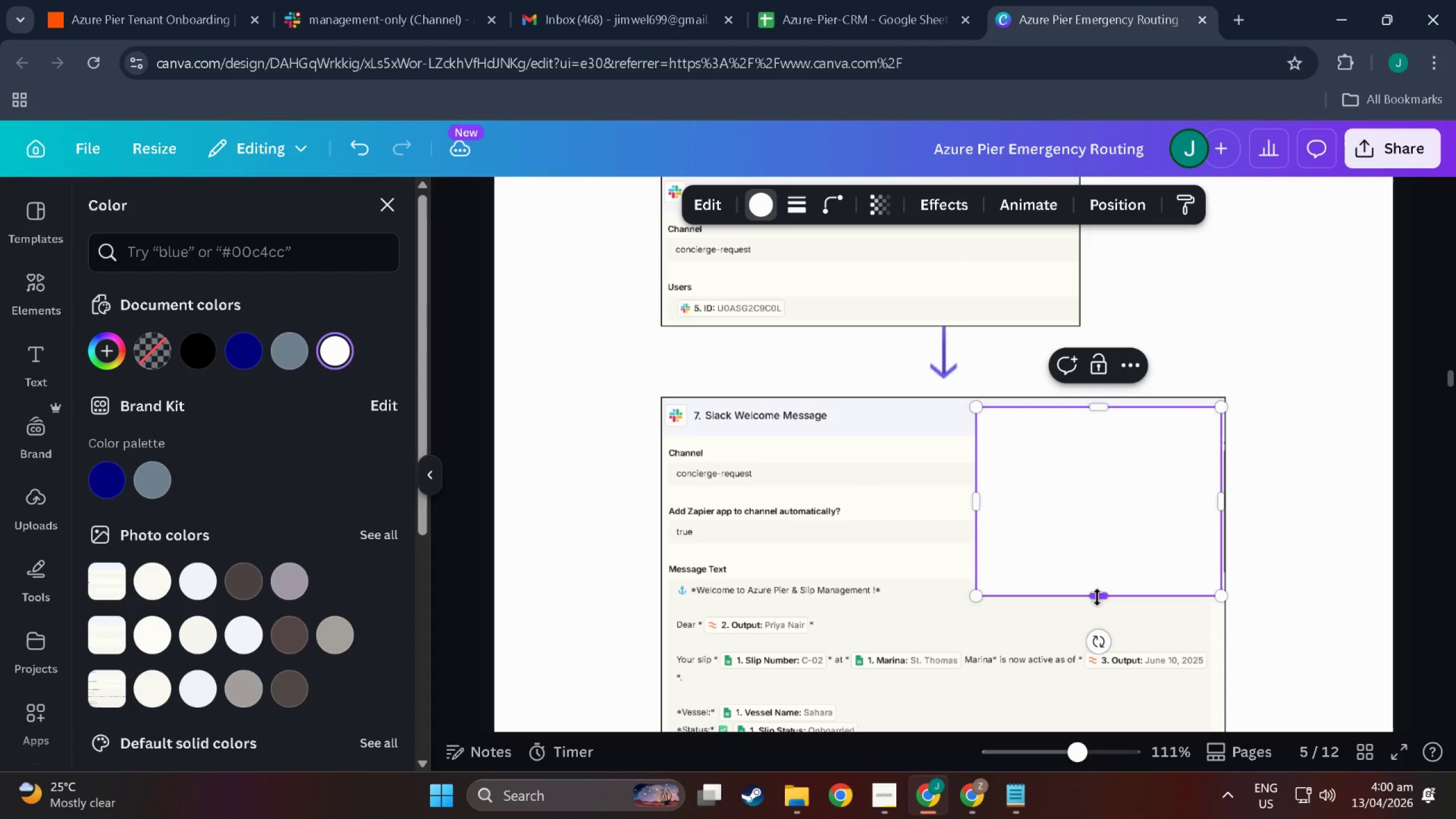 
left_click_drag(start_coordinate=[1097, 597], to_coordinate=[1115, 445])
 